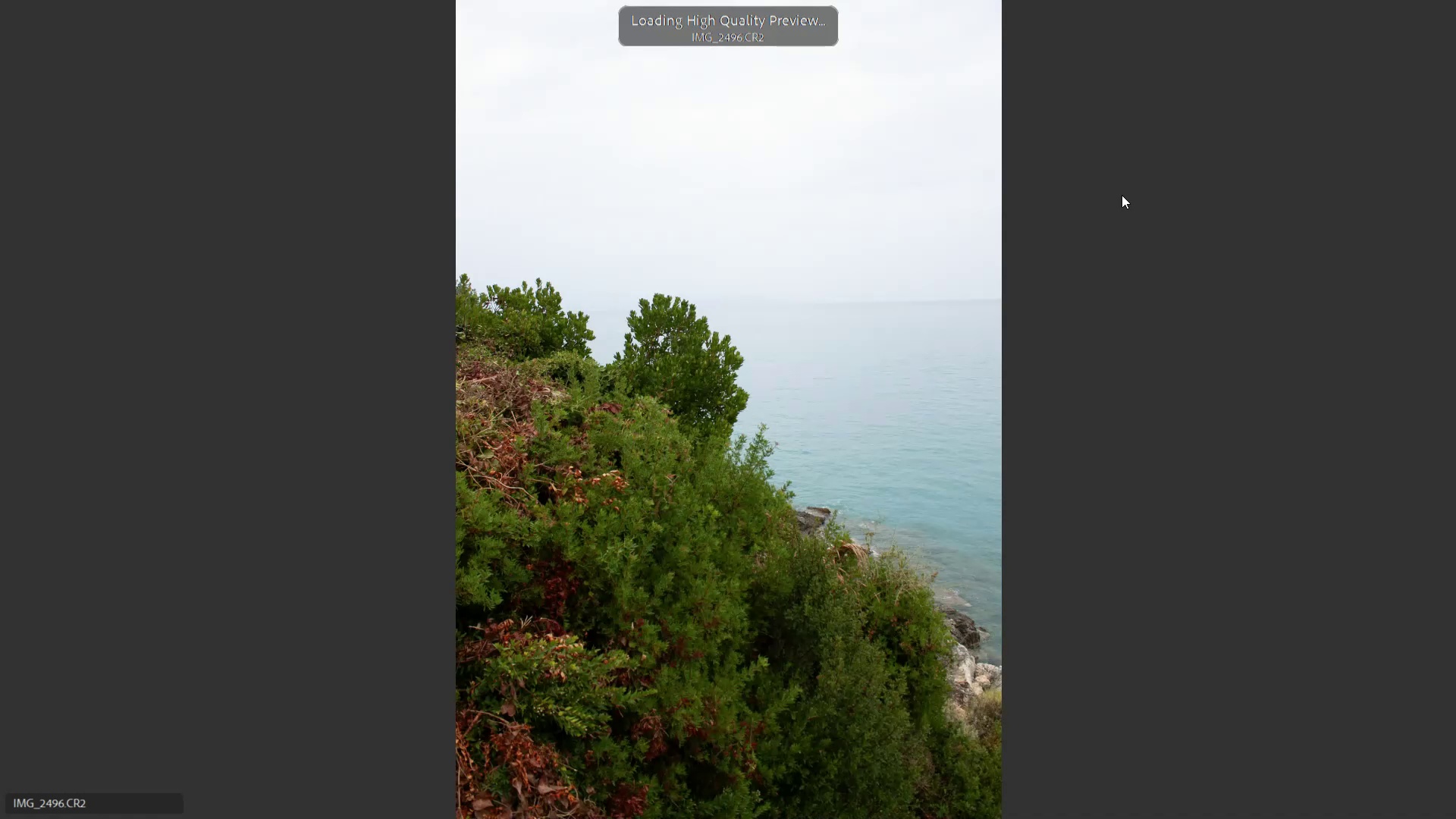 
key(ArrowLeft)
 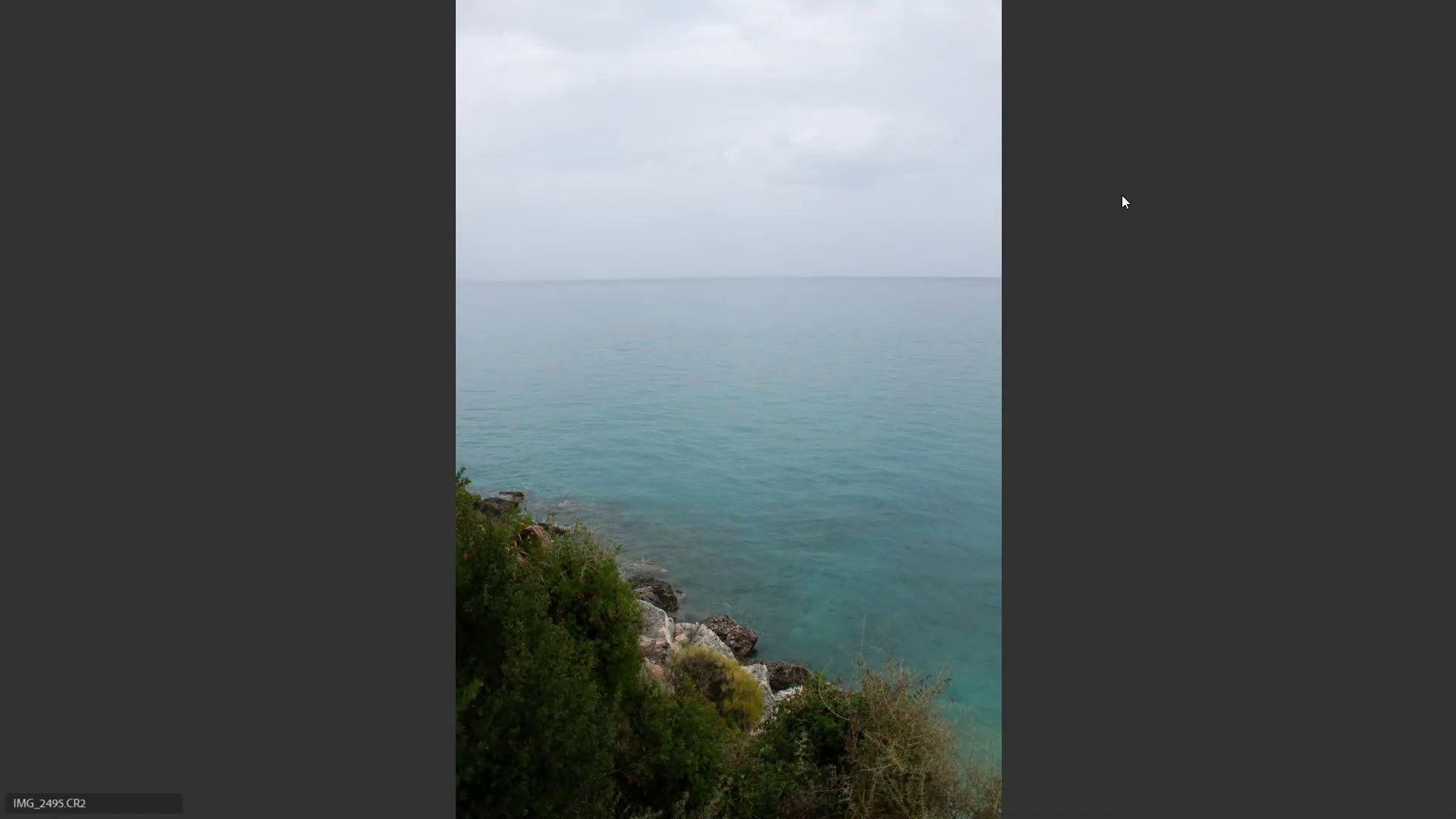 
key(ArrowLeft)
 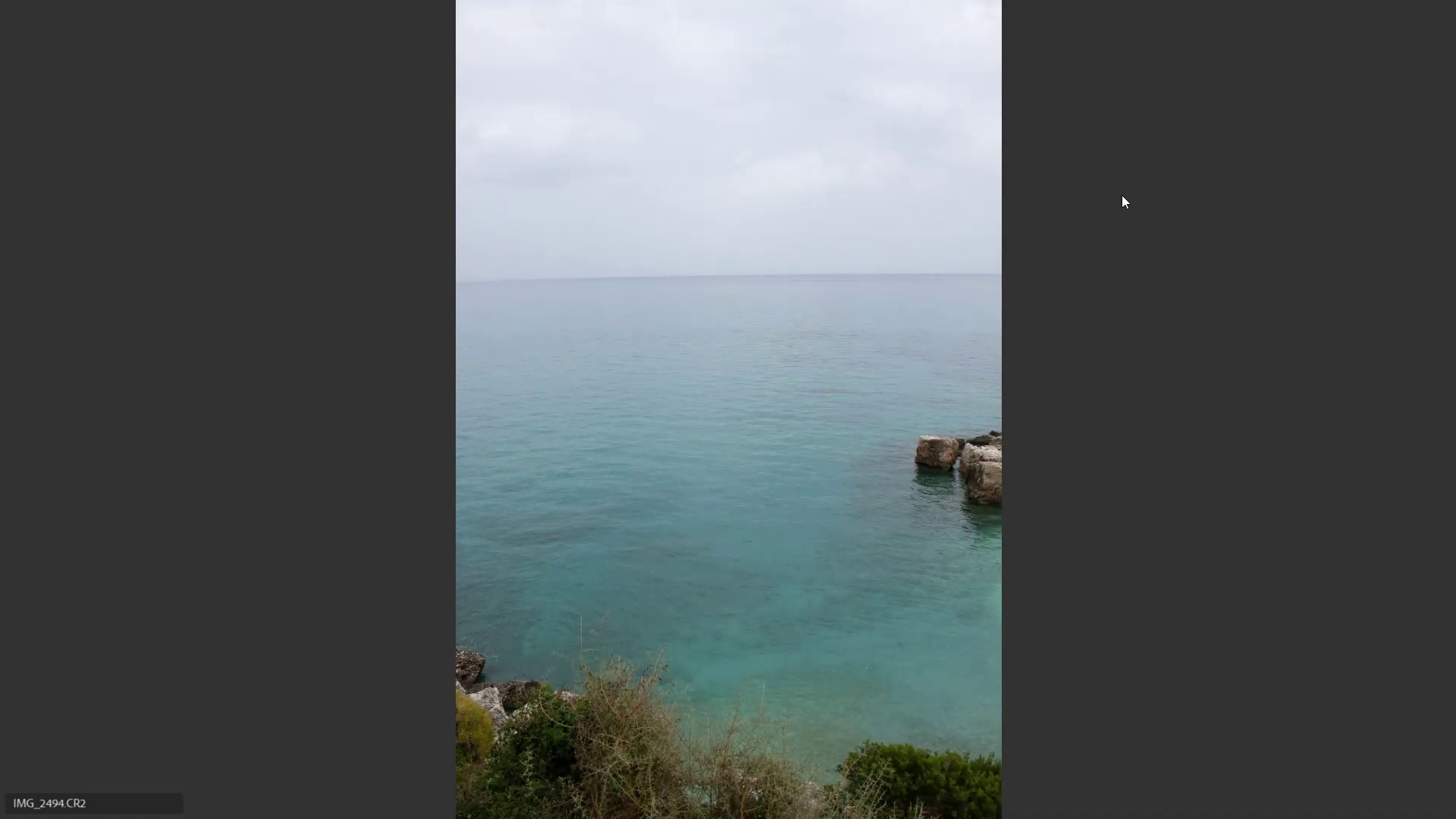 
key(ArrowRight)
 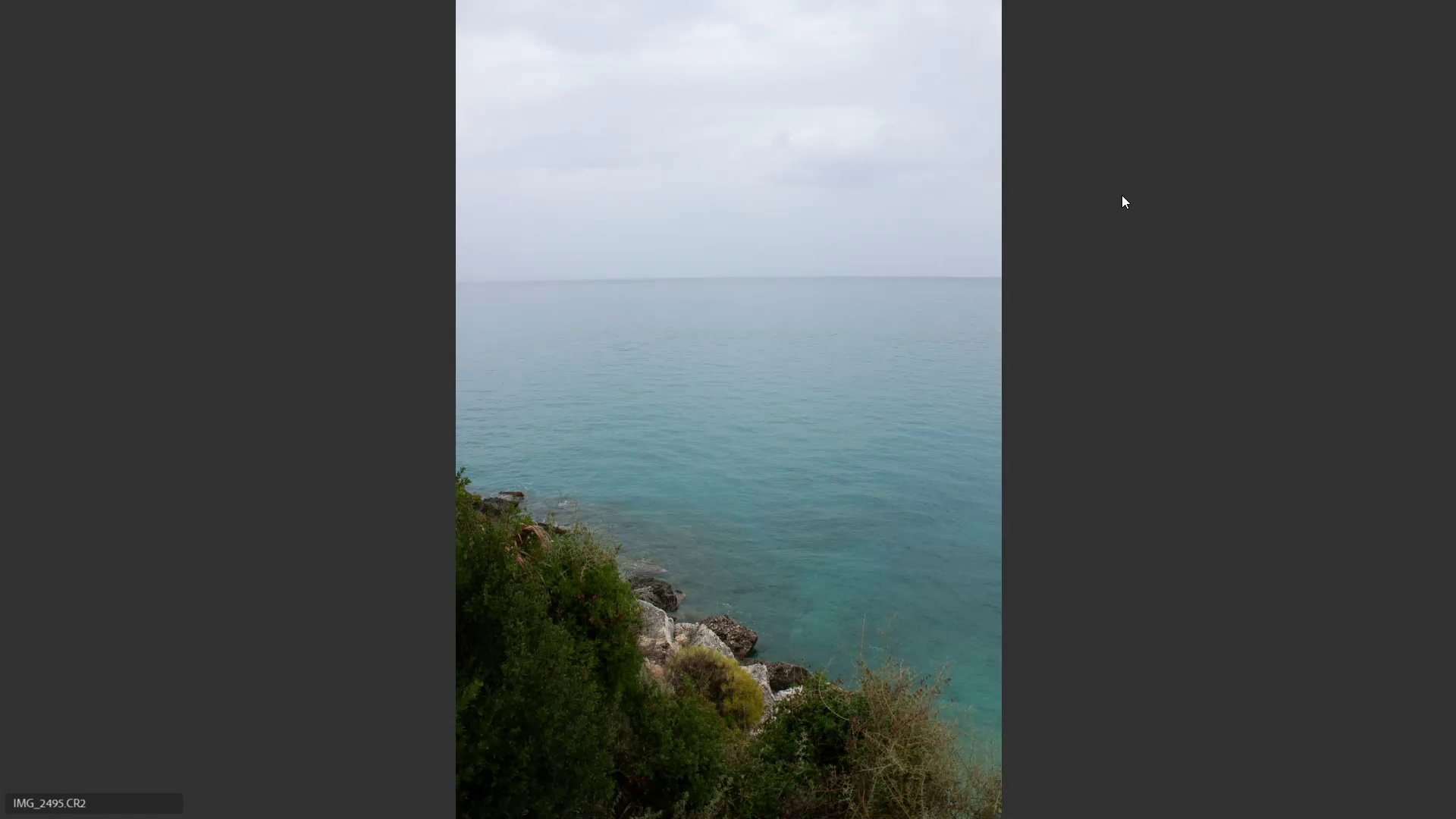 
key(ArrowLeft)
 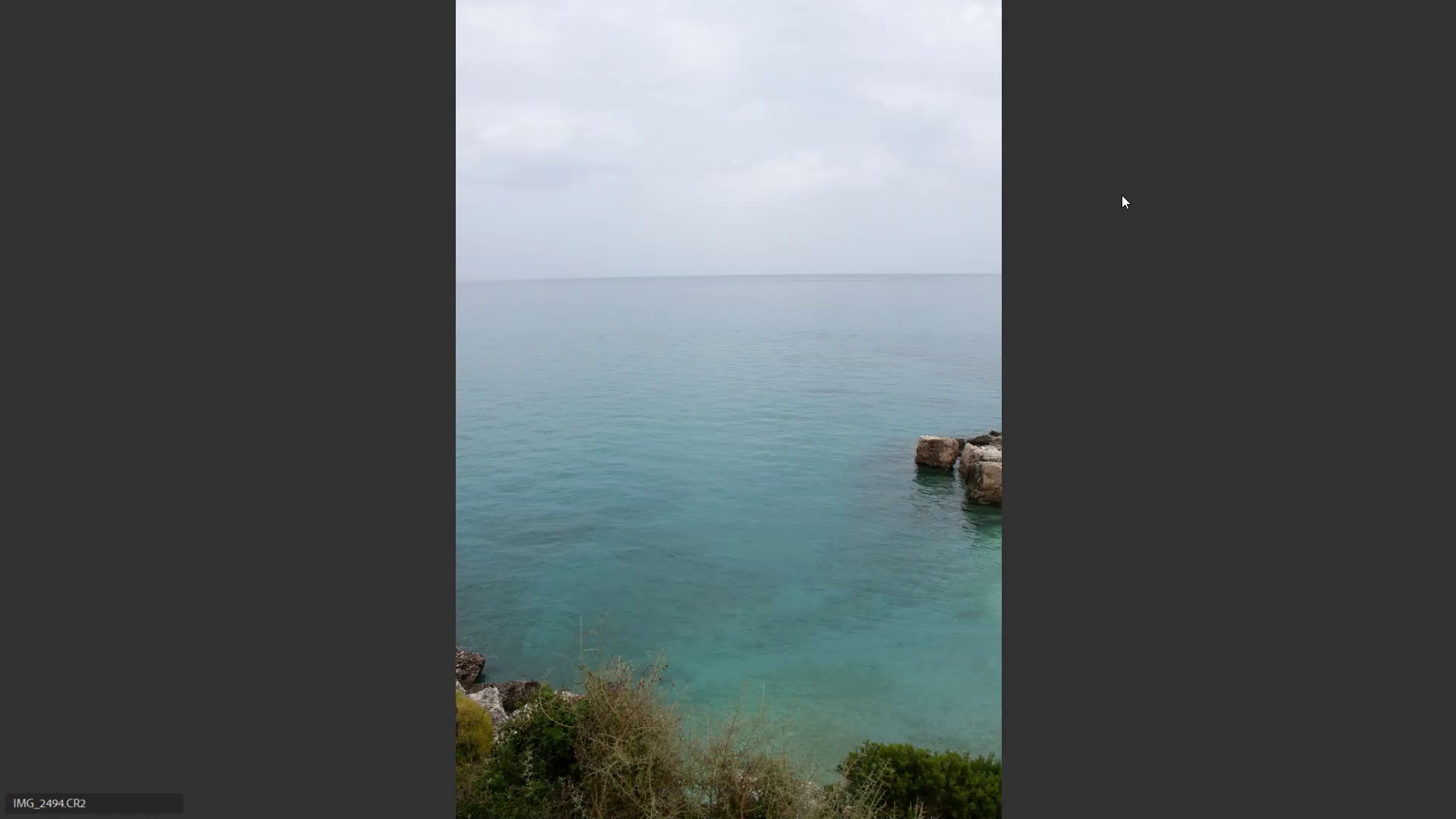 
key(ArrowRight)
 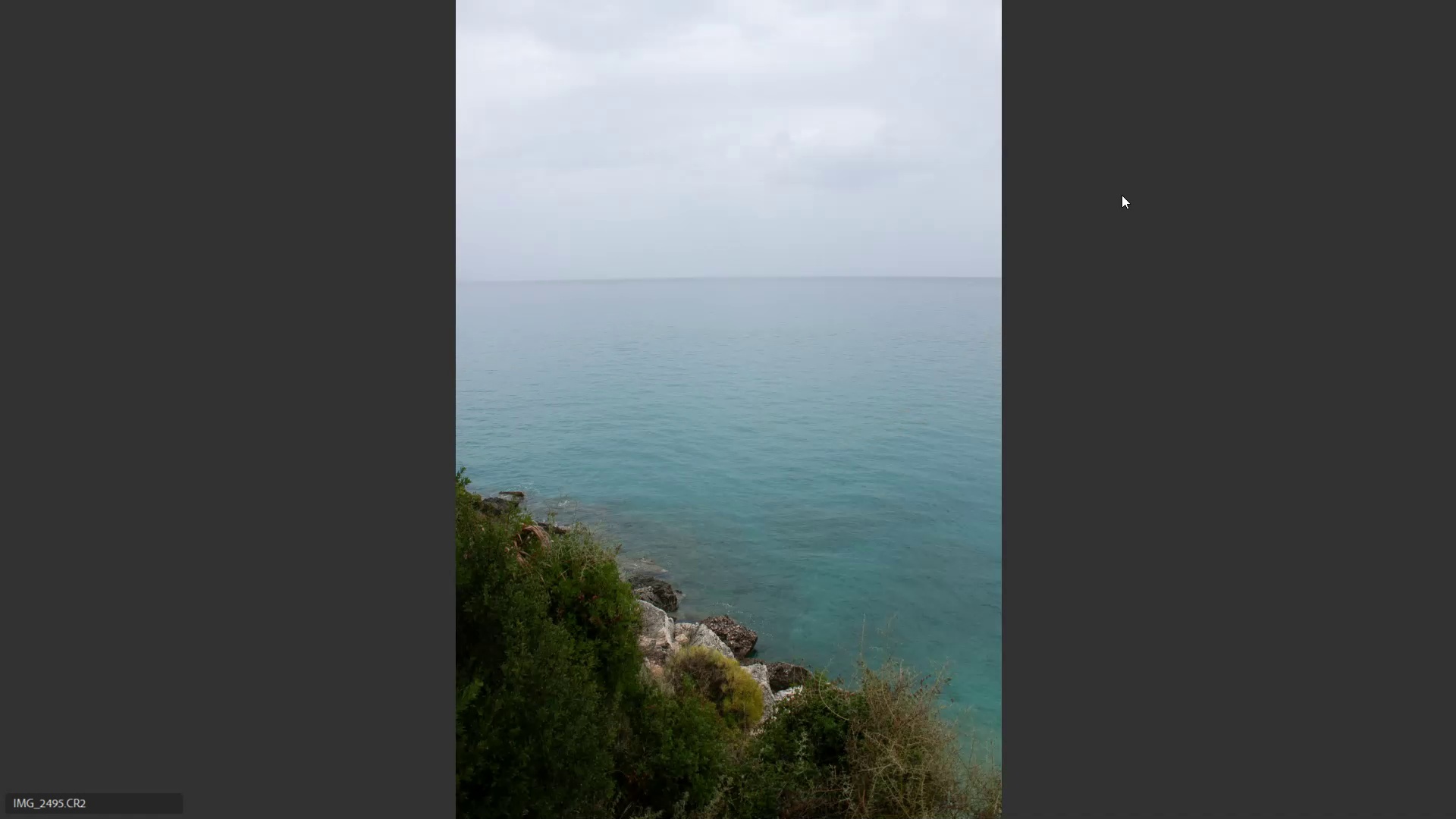 
key(ArrowRight)
 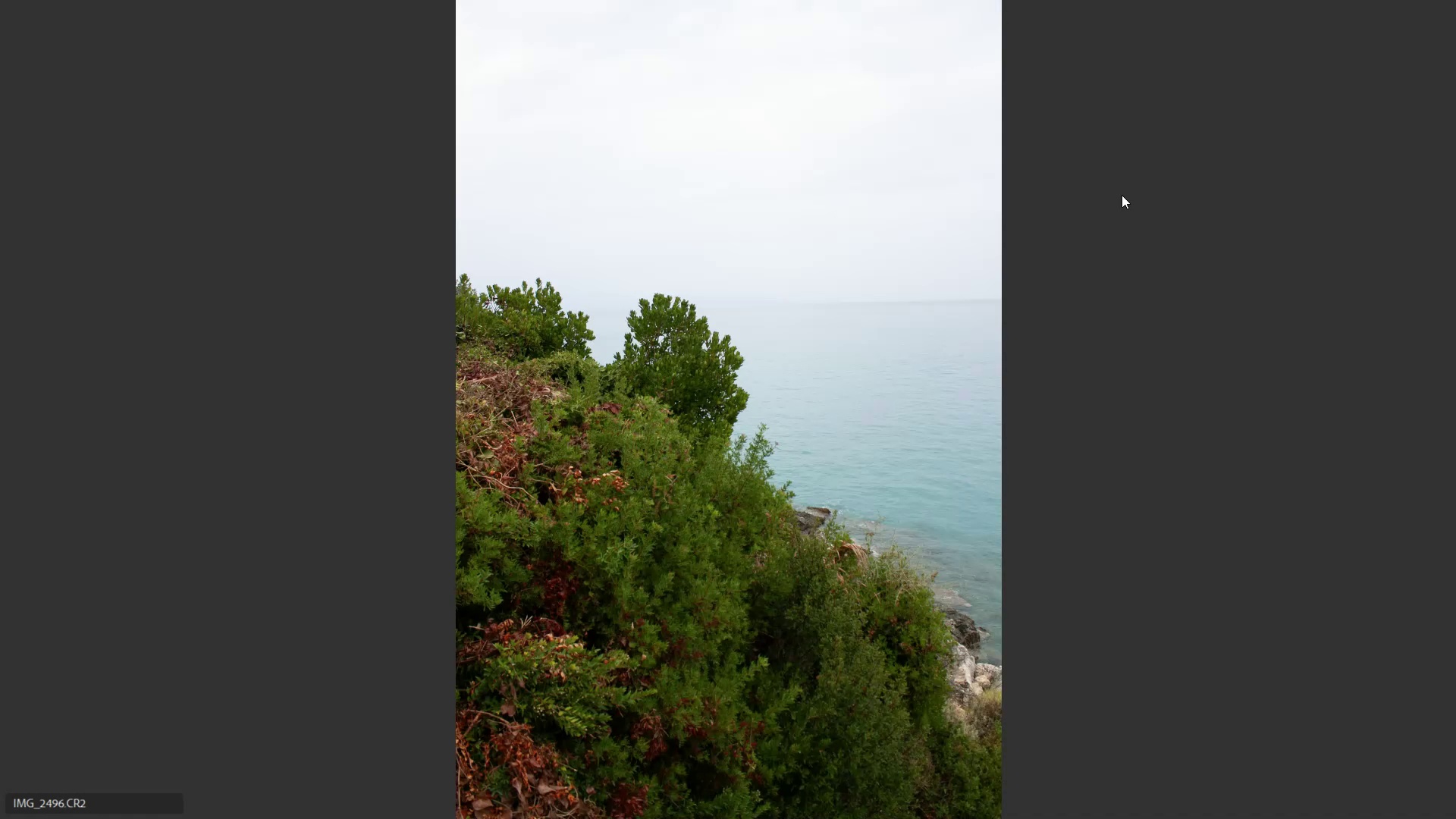 
key(Escape)
 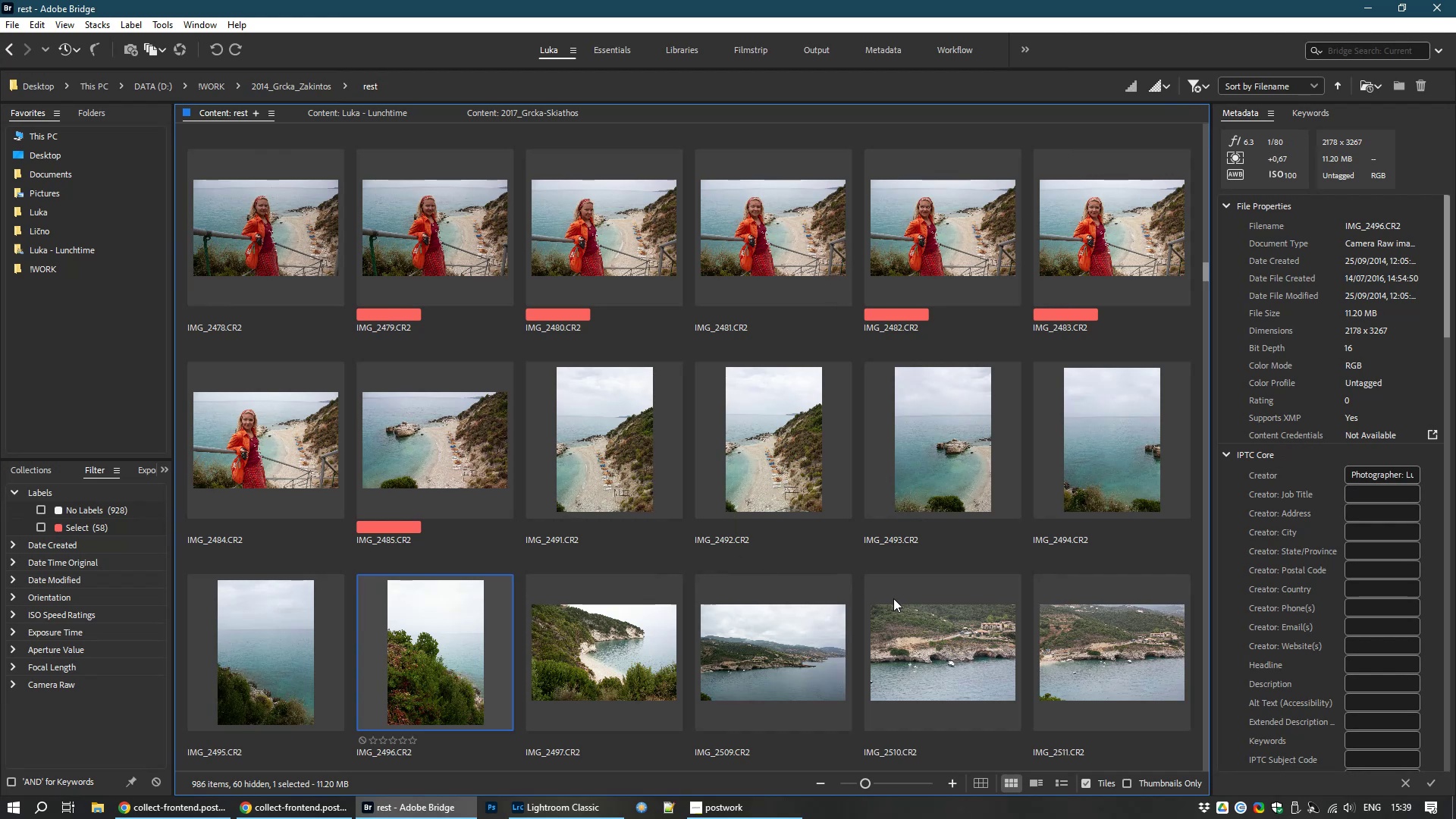 
wait(6.59)
 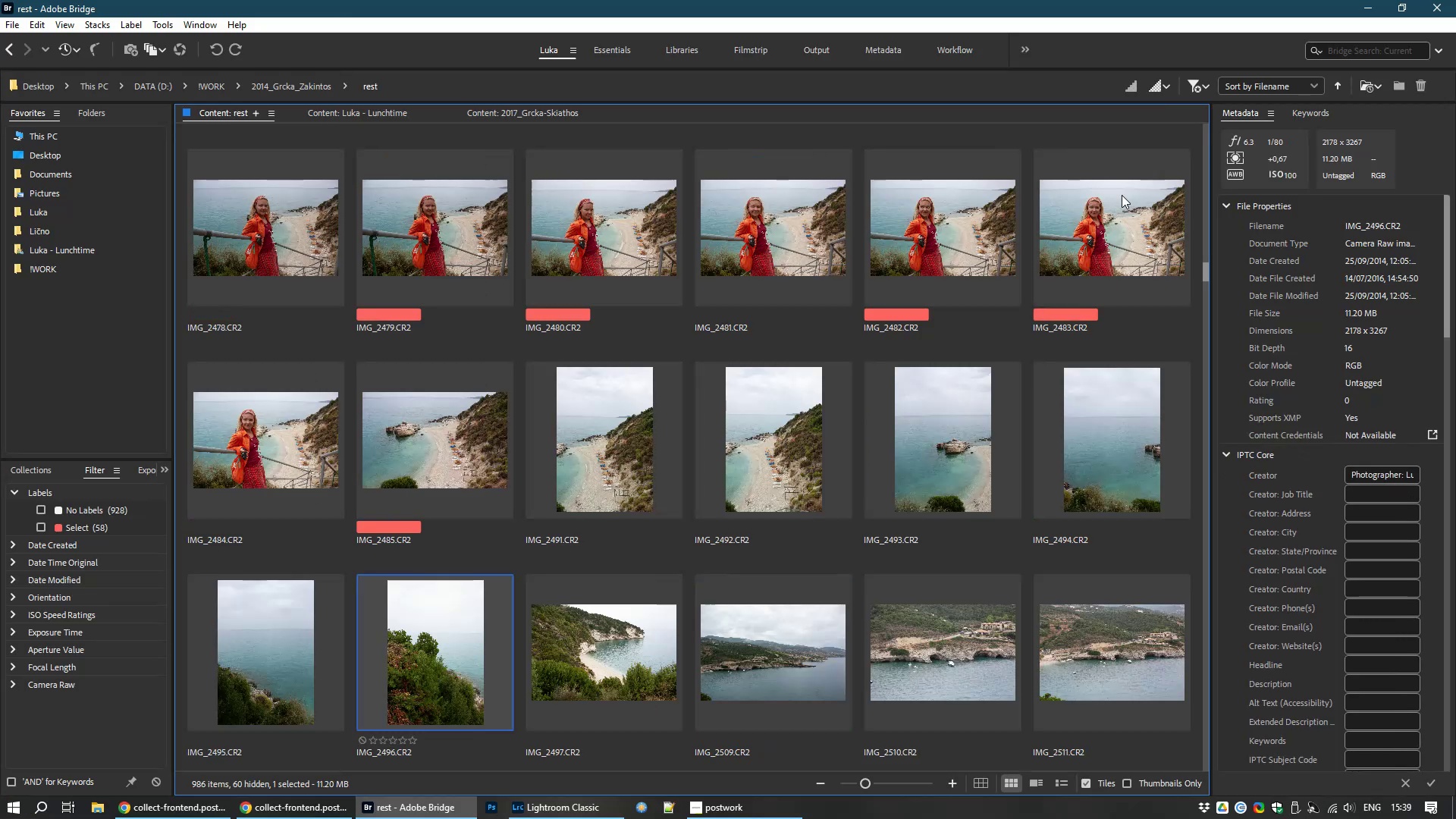 
left_click([893, 598])
 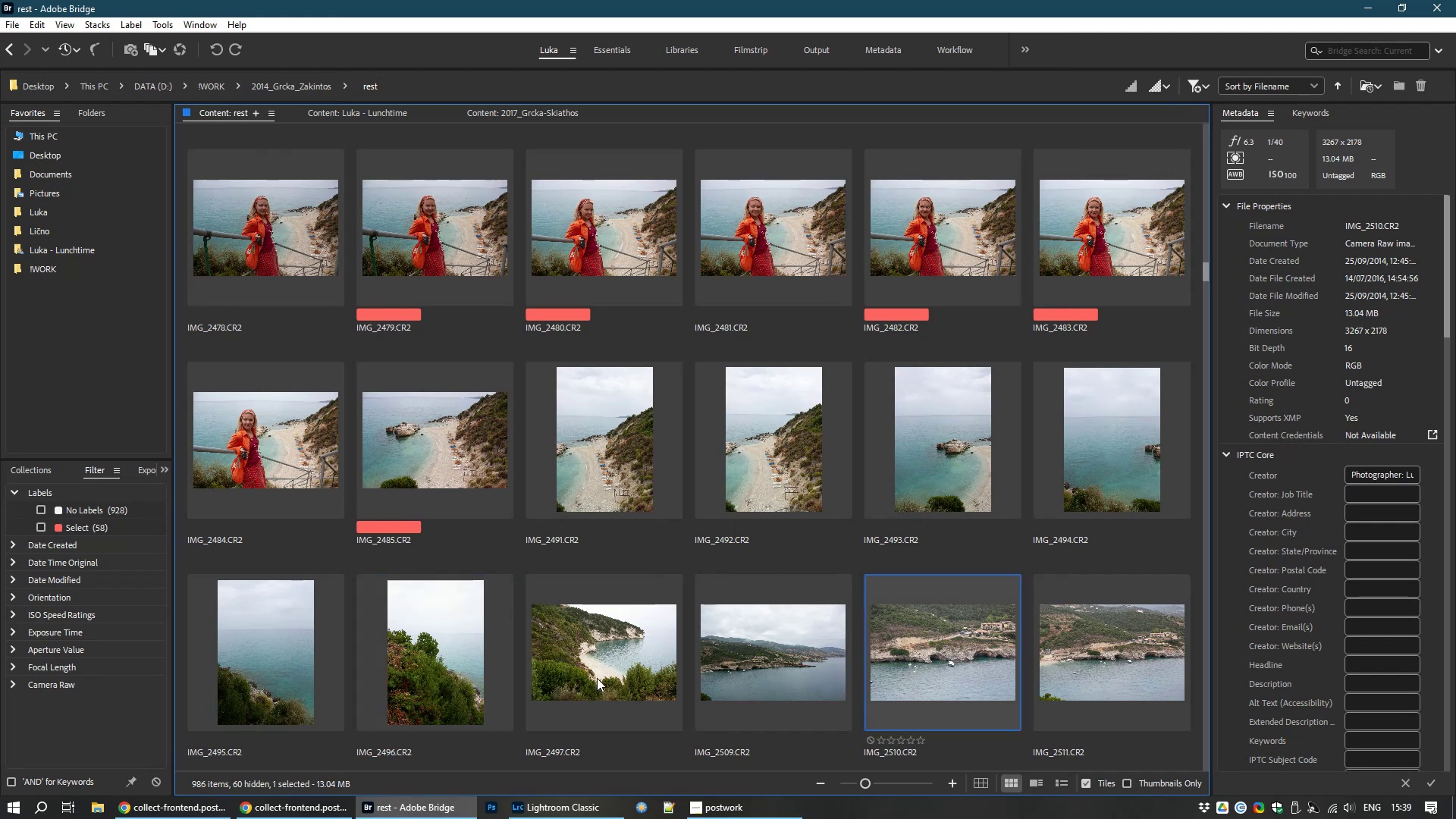 
left_click([405, 654])
 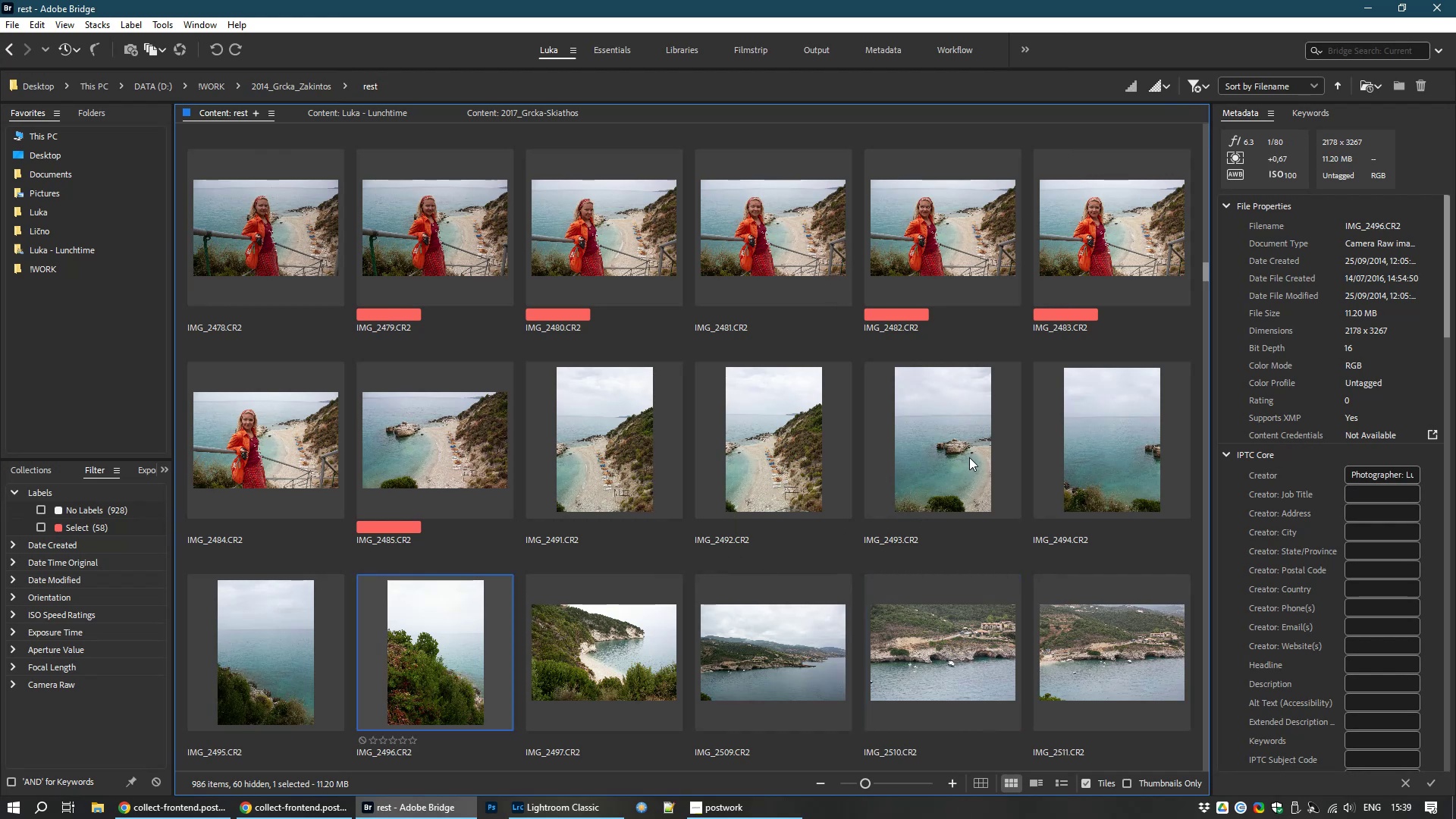 
hold_key(key=ShiftLeft, duration=0.91)
left_click([969, 457])
 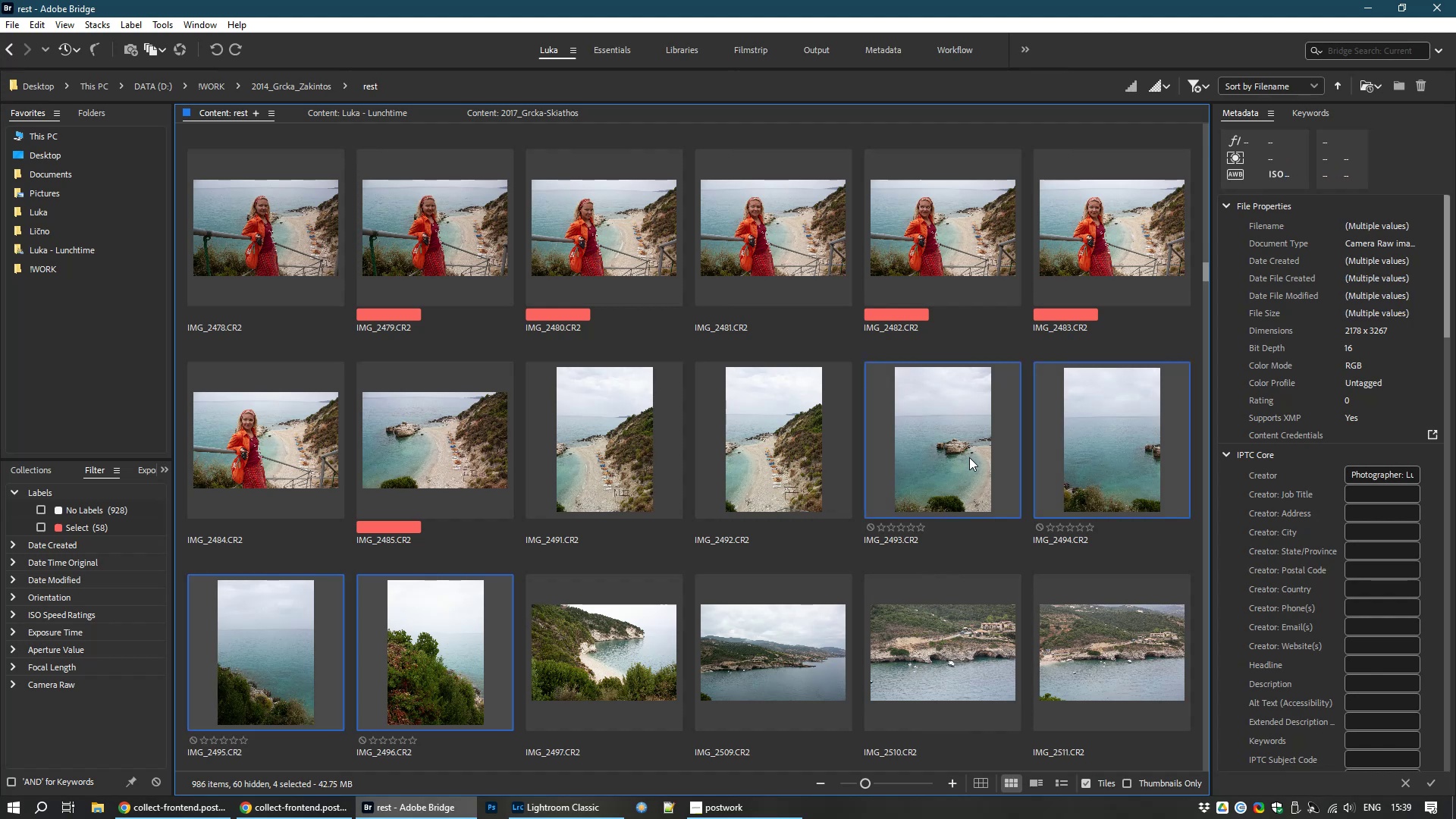 
right_click([969, 457])
 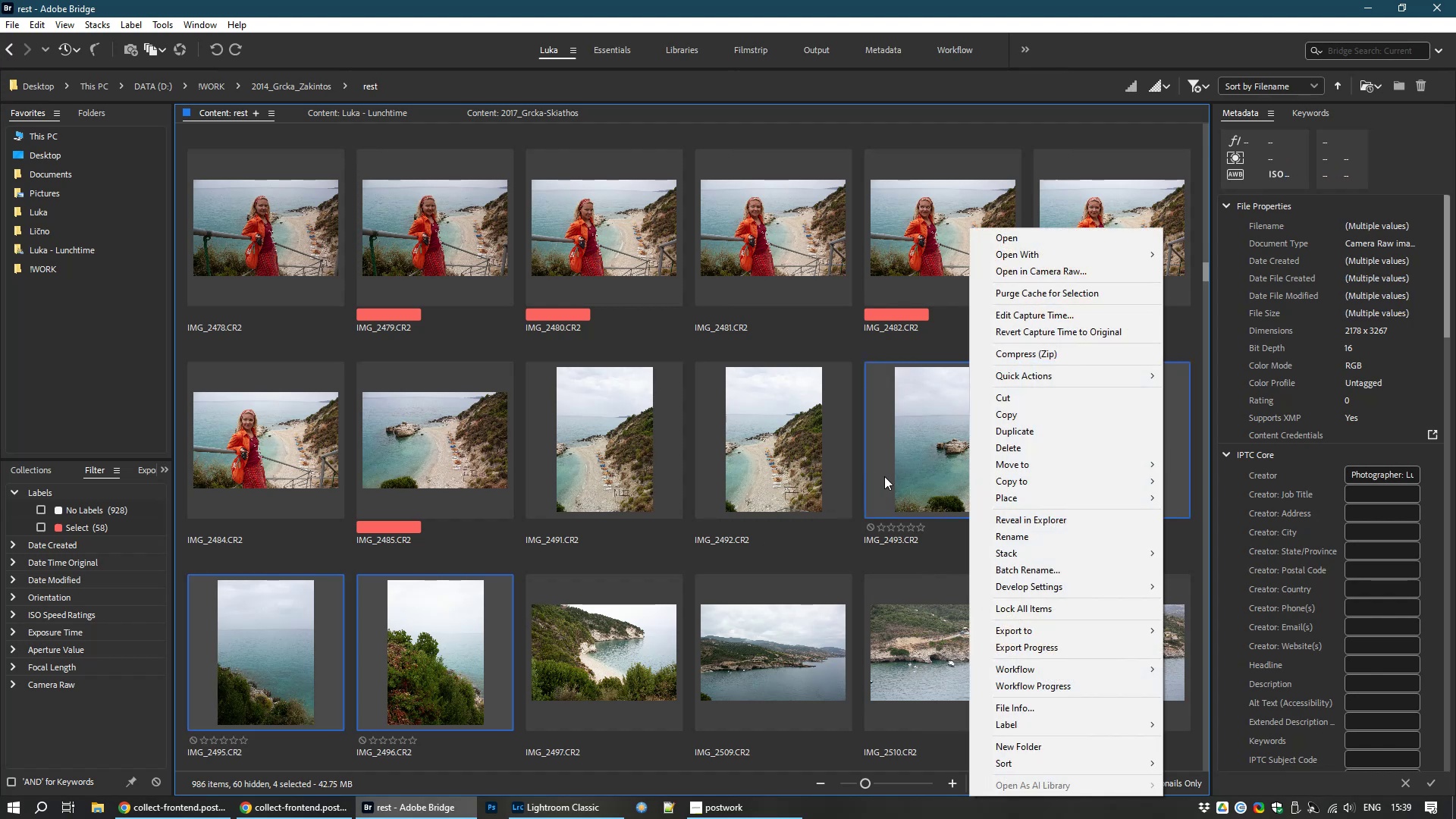 
left_click([932, 475])
 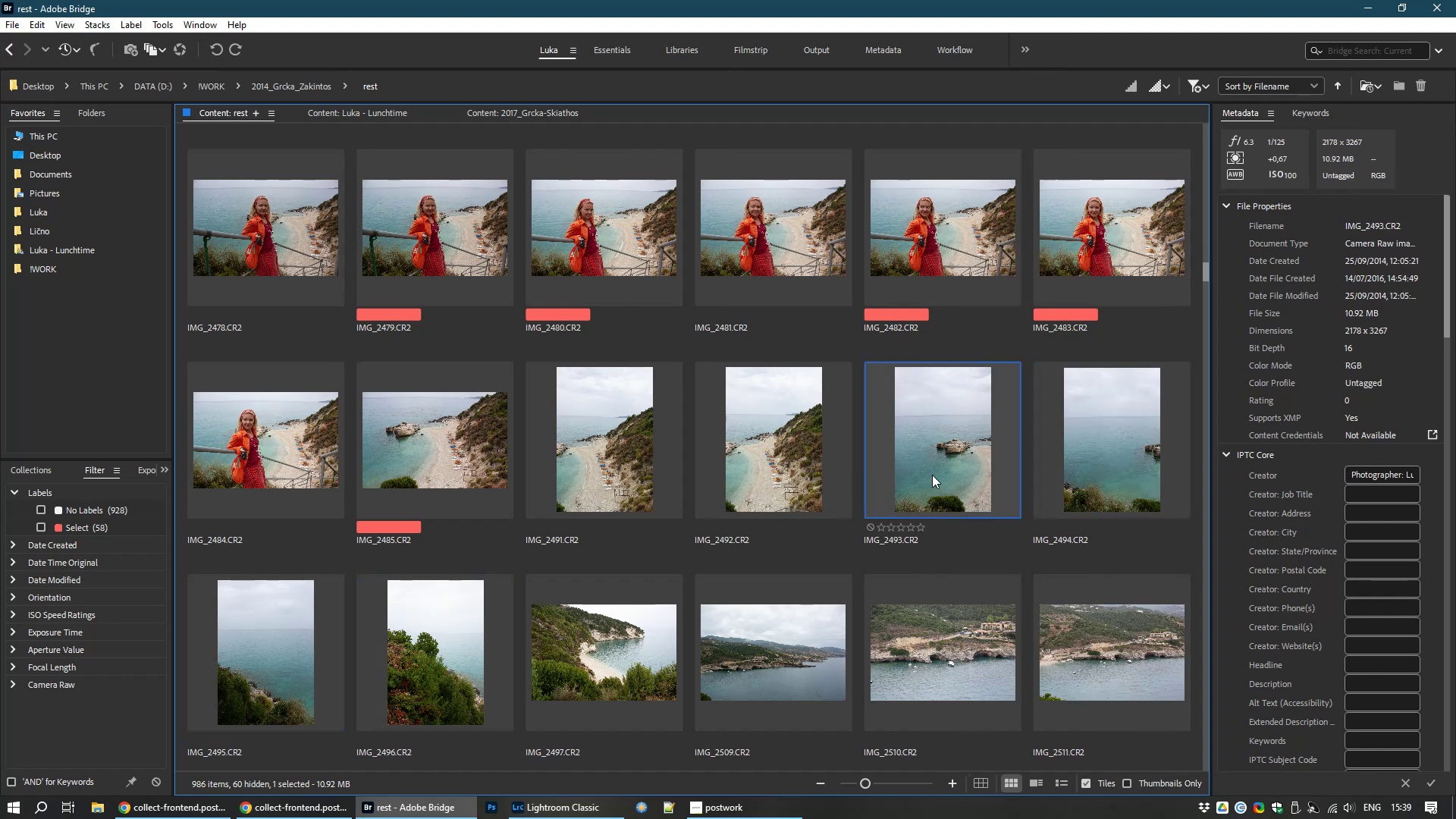 
key(9)
 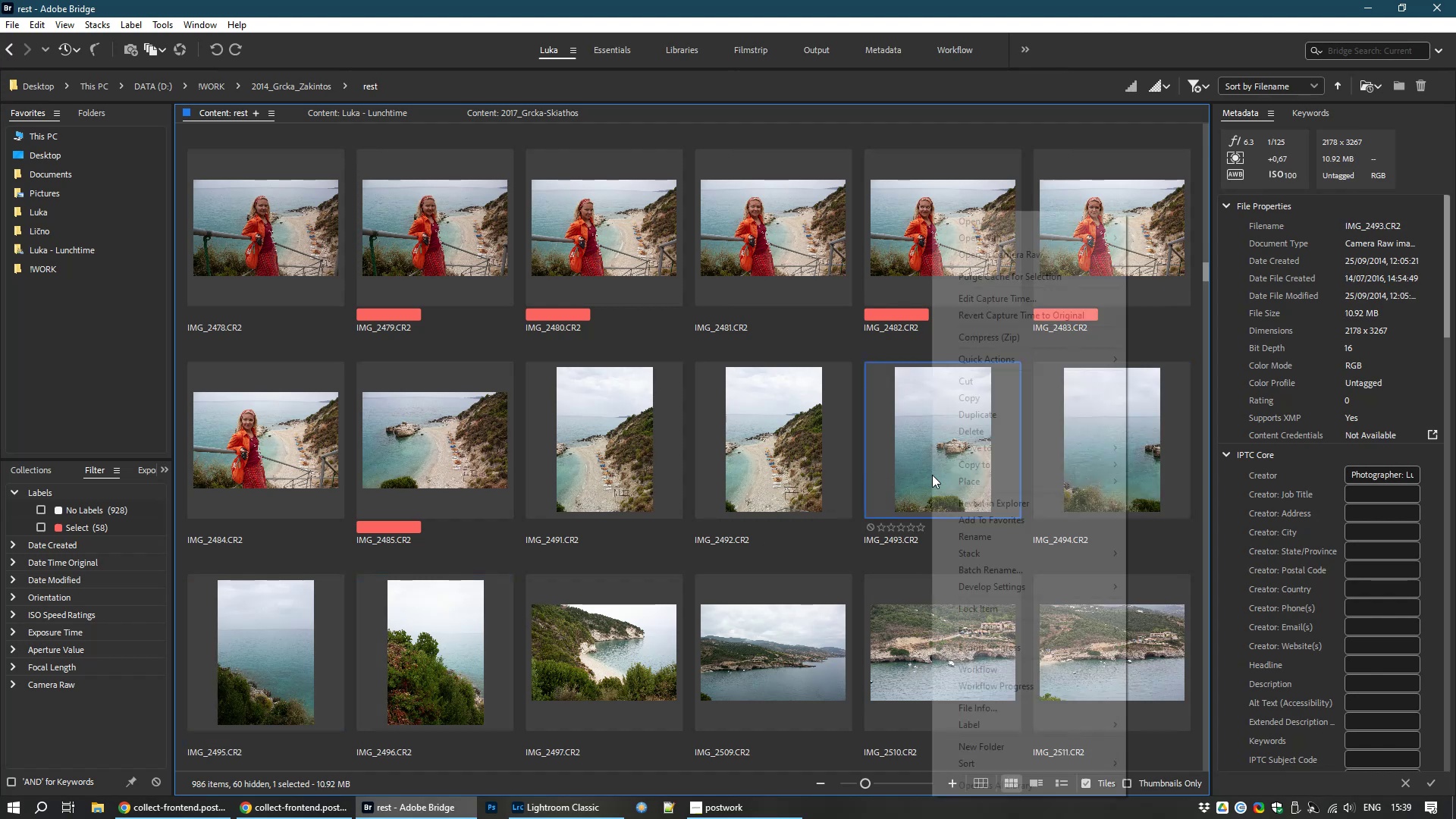 
right_click([932, 475])
 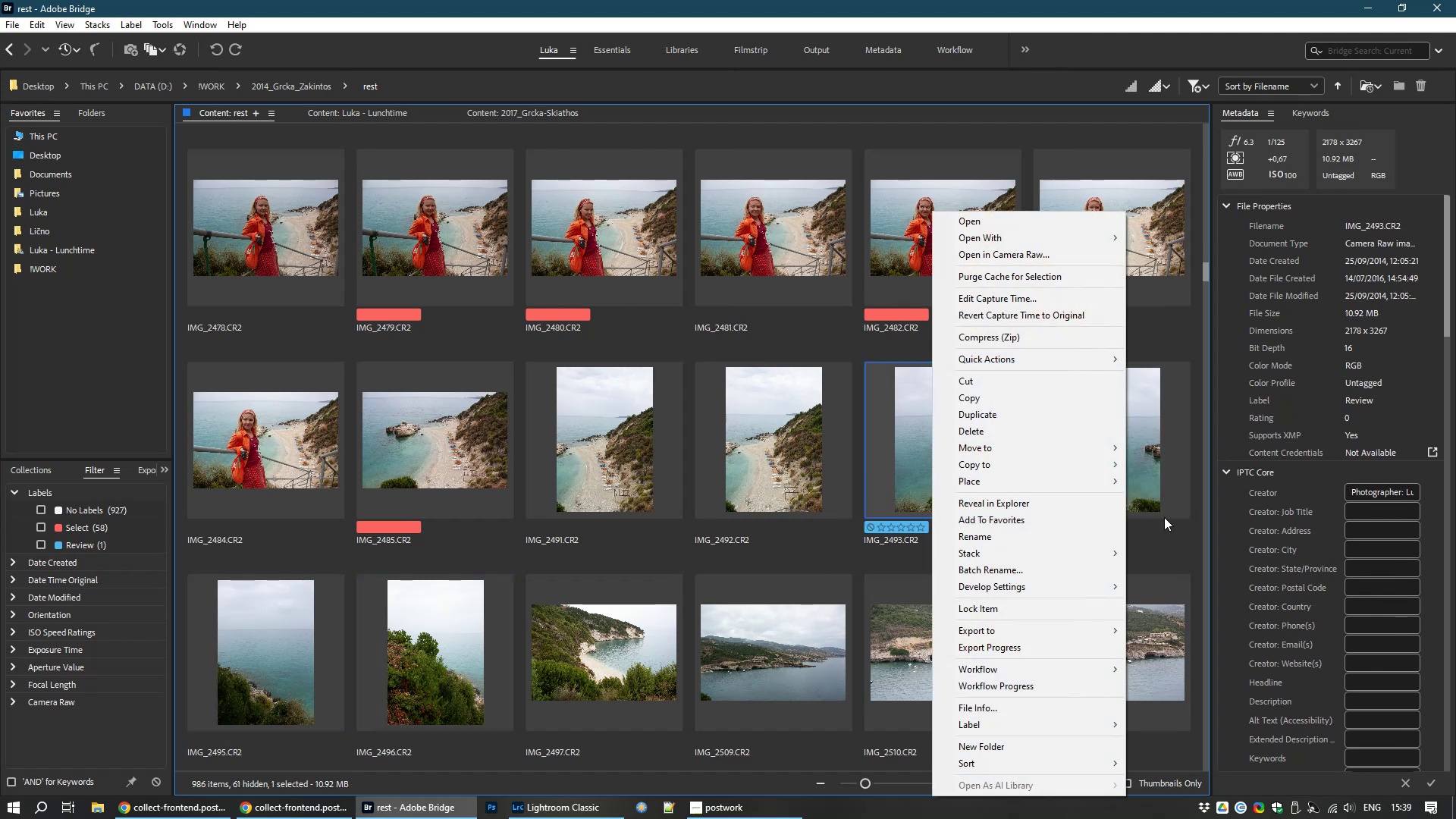 
left_click([1154, 464])
 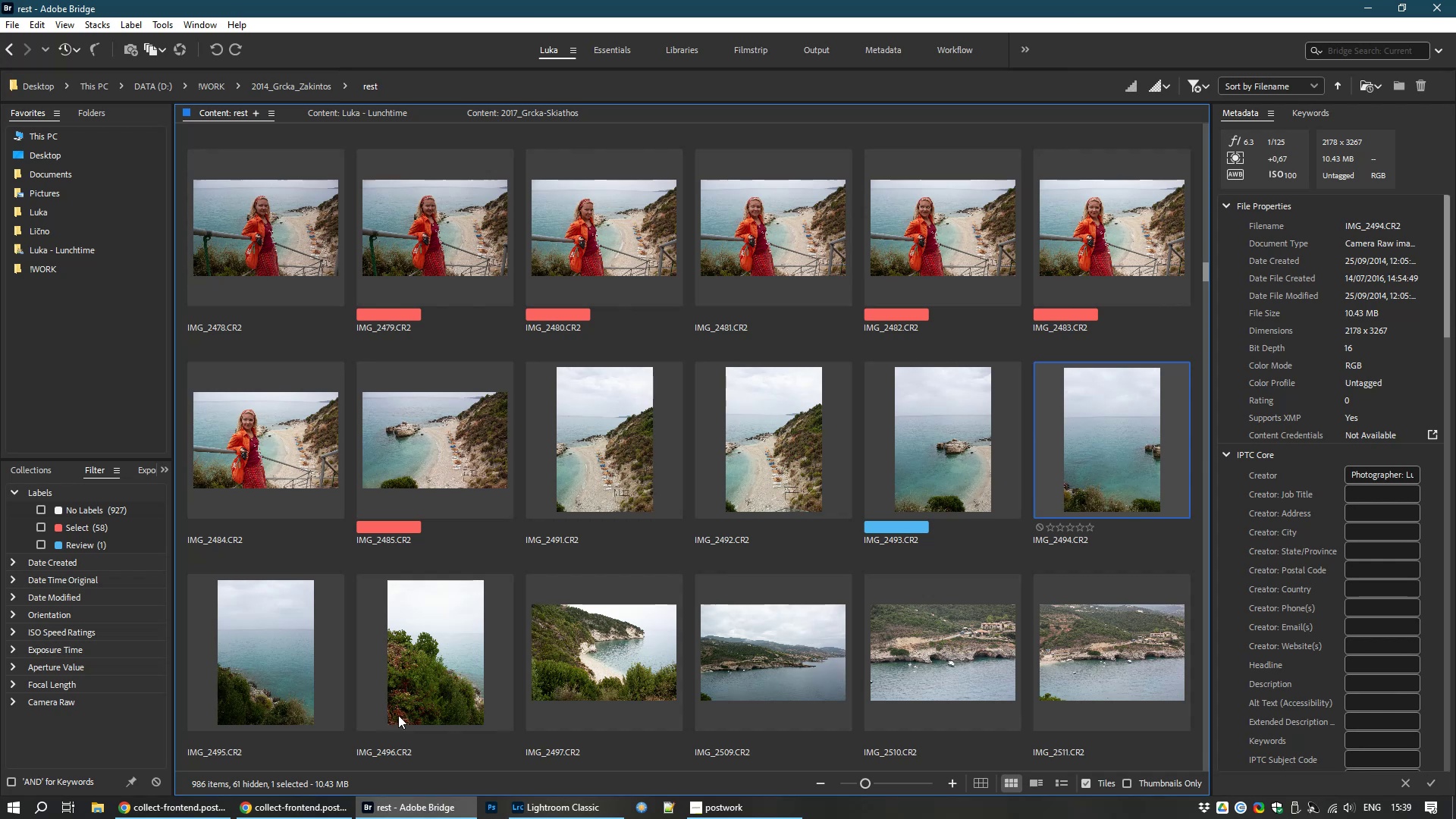 
hold_key(key=ShiftLeft, duration=0.63)
left_click([398, 715])
 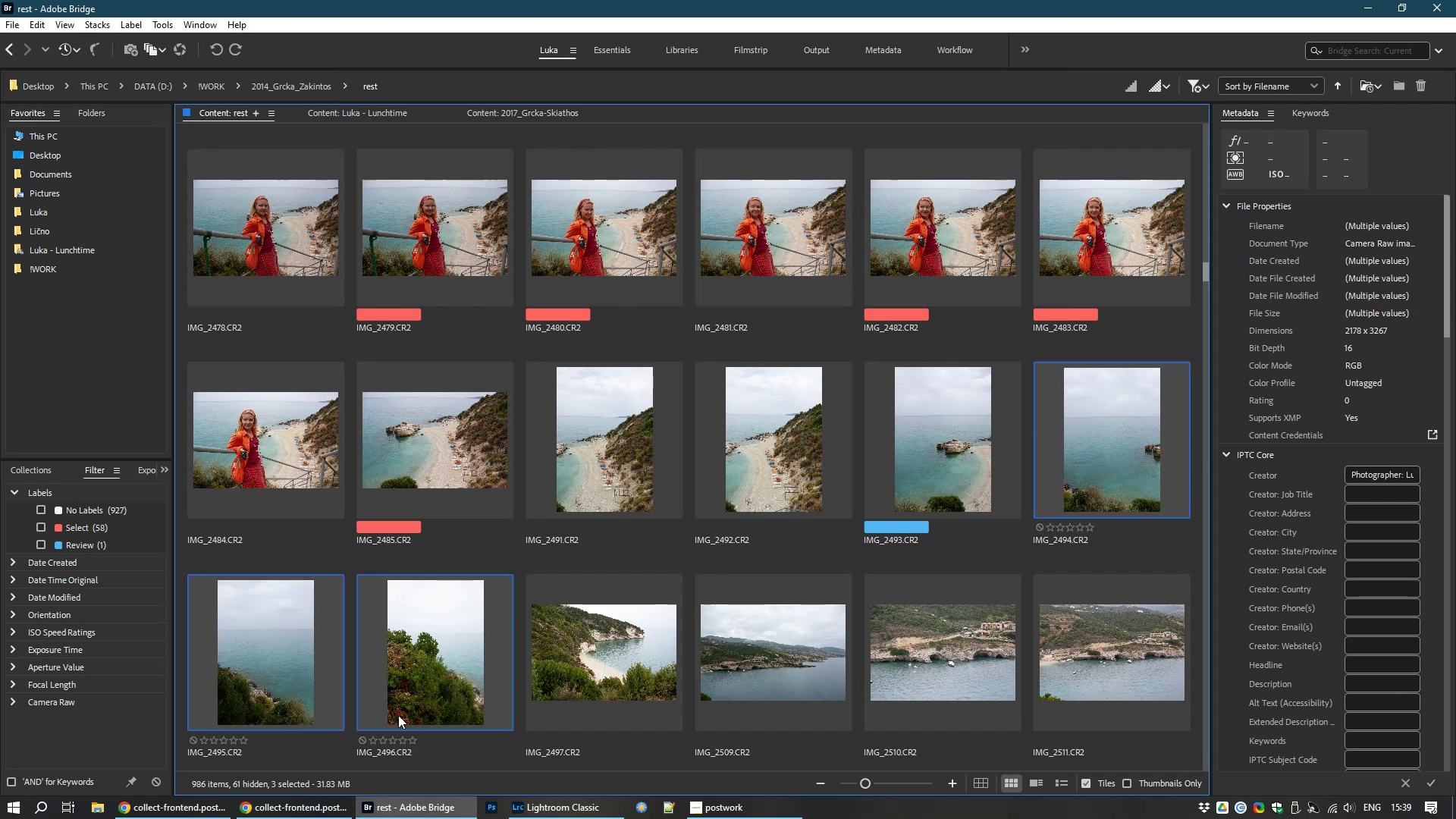 
key(9)
 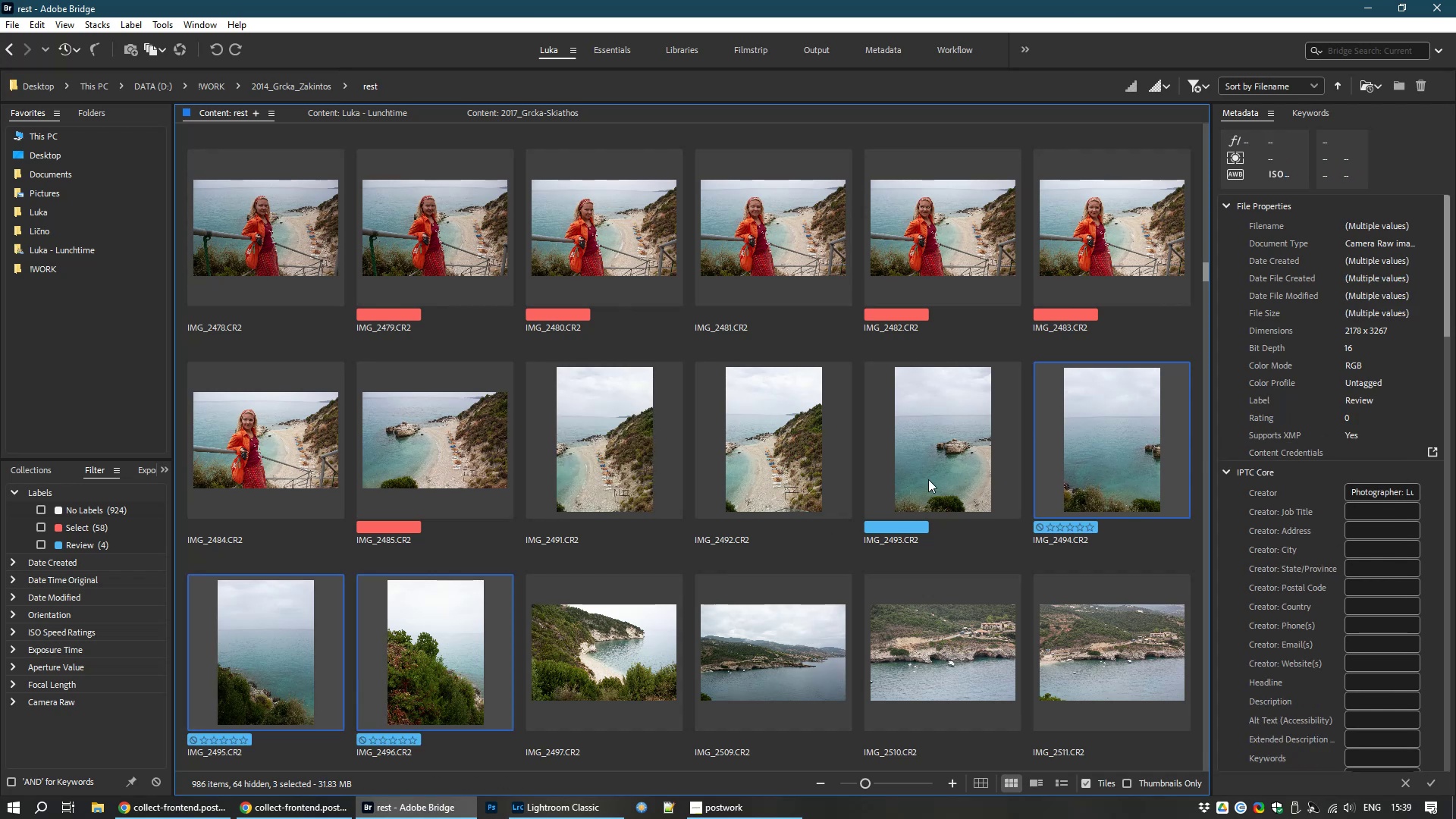 
left_click([937, 459])
 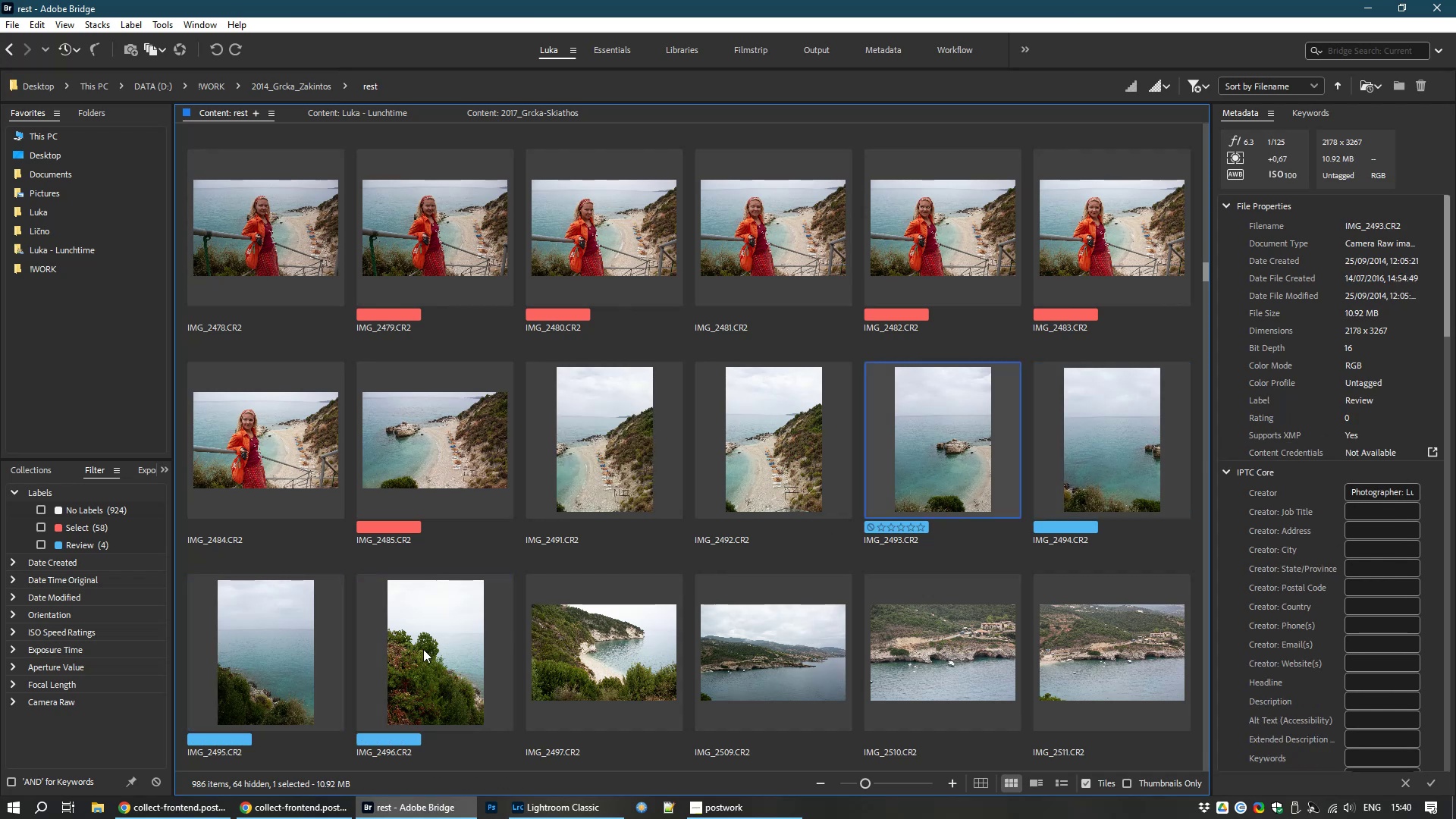 
hold_key(key=ControlLeft, duration=0.8)
left_click([427, 648])
 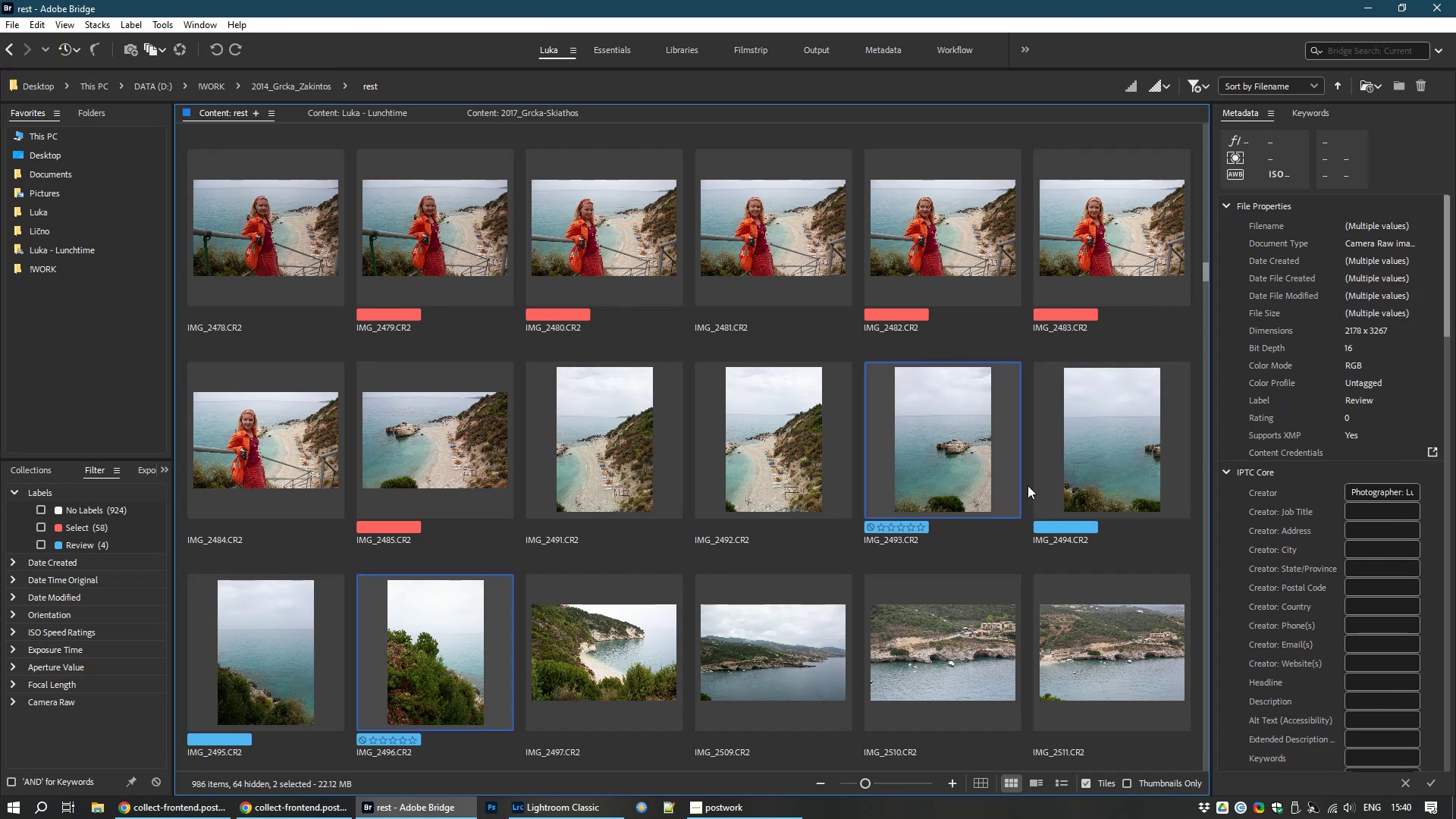 
left_click([996, 452])
 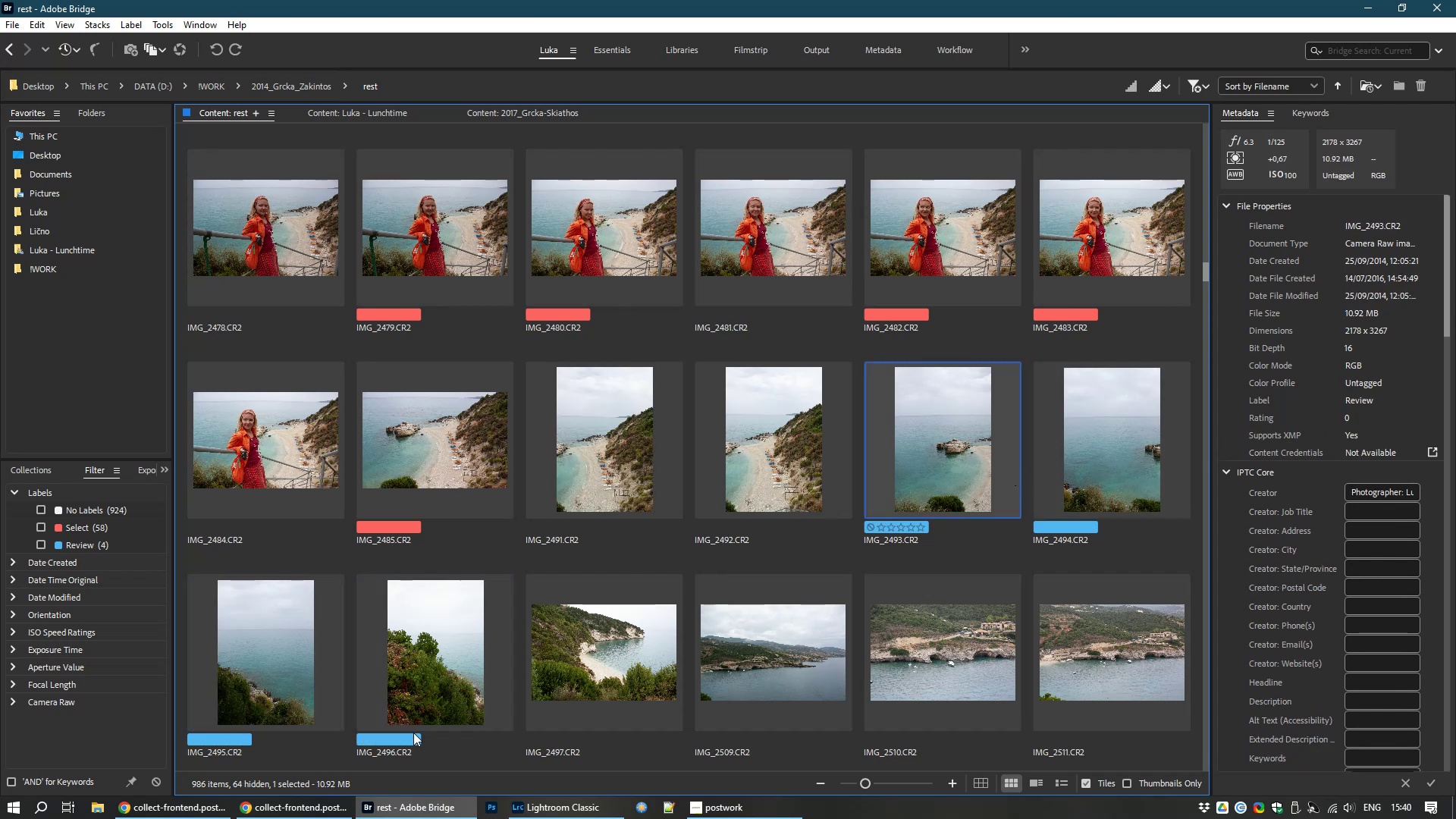 
hold_key(key=ShiftLeft, duration=0.94)
 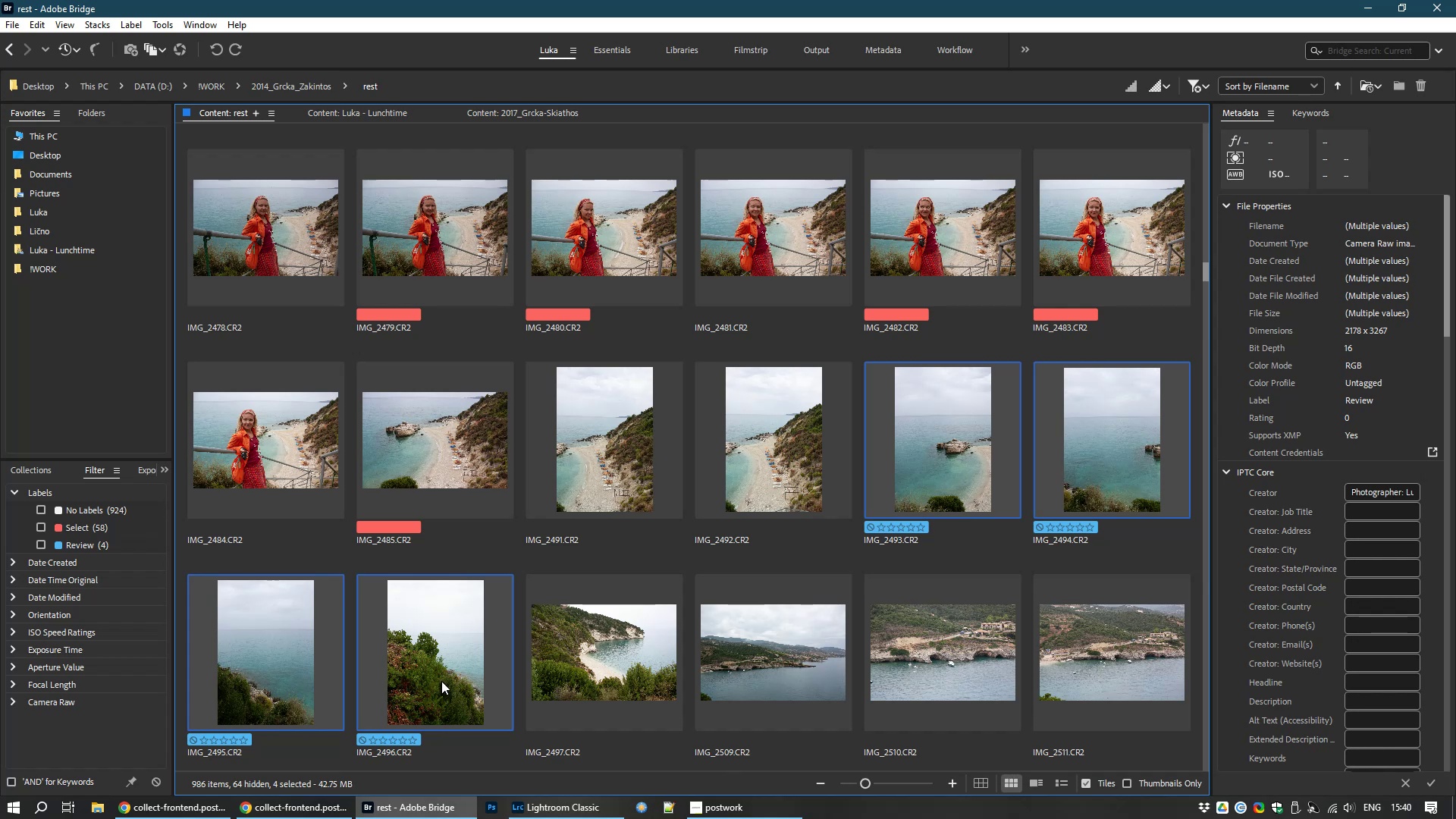 
left_click_drag(start_coordinate=[441, 681], to_coordinate=[432, 662])
 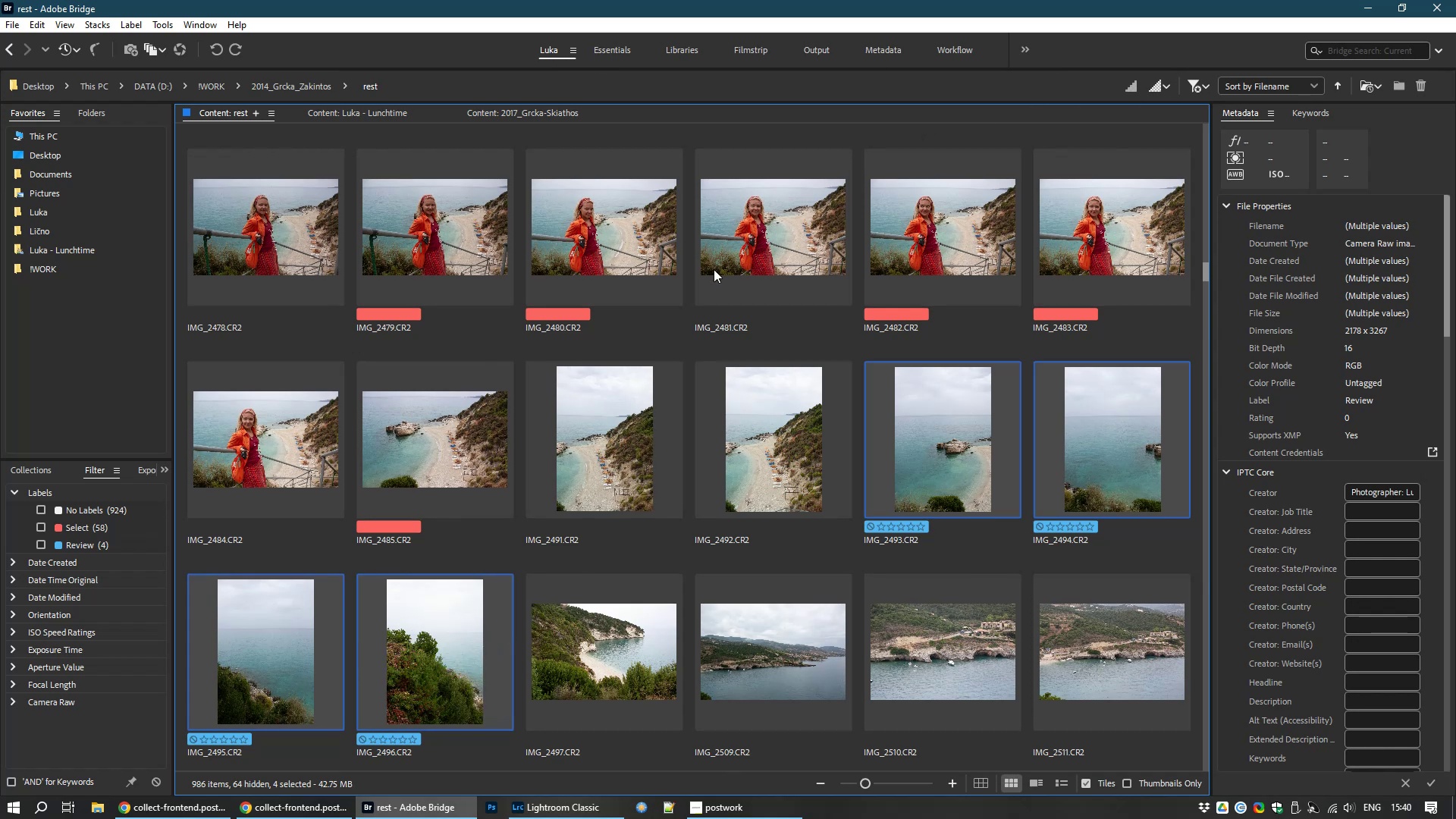 
wait(7.35)
 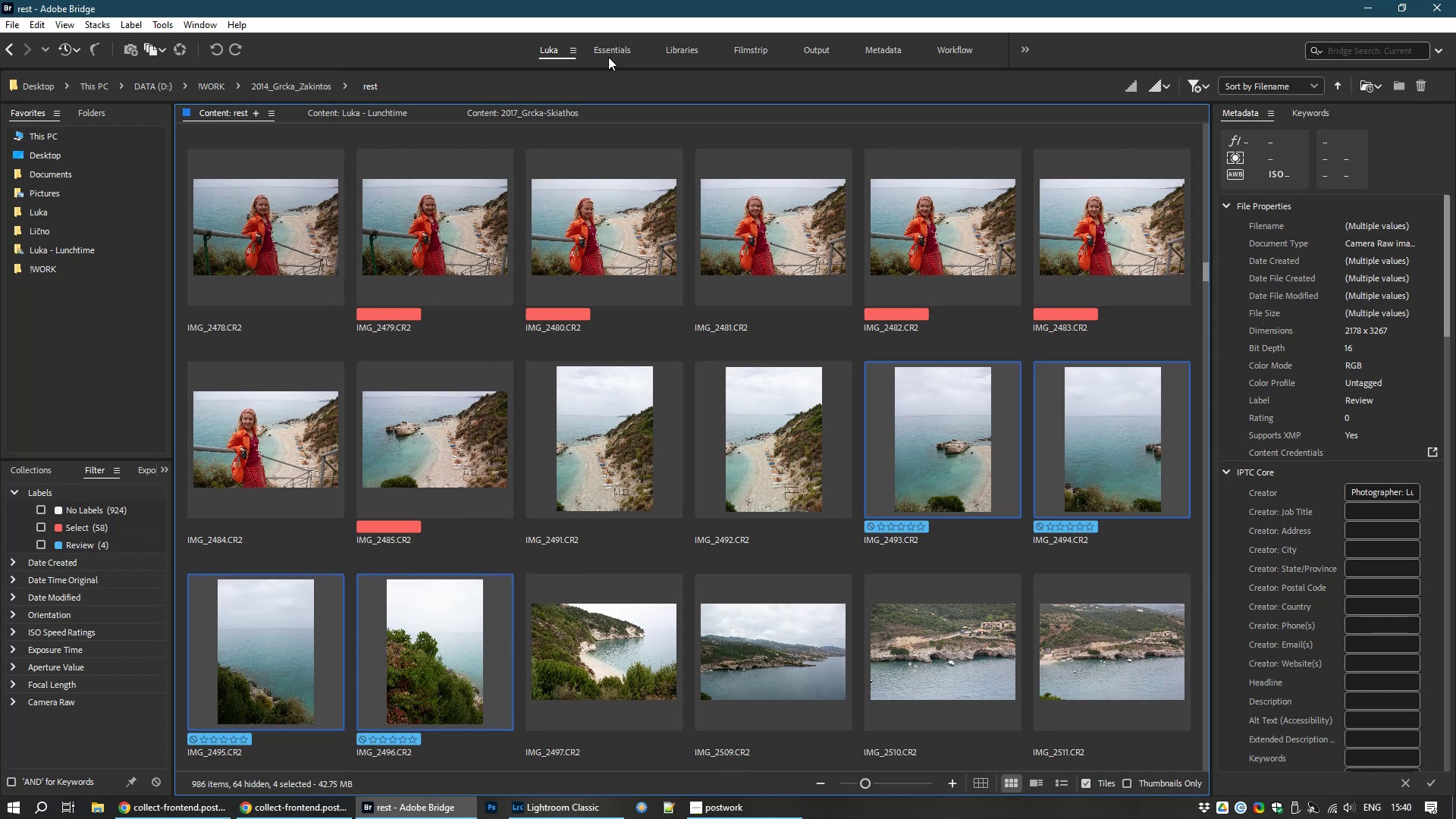 
right_click([714, 269])
 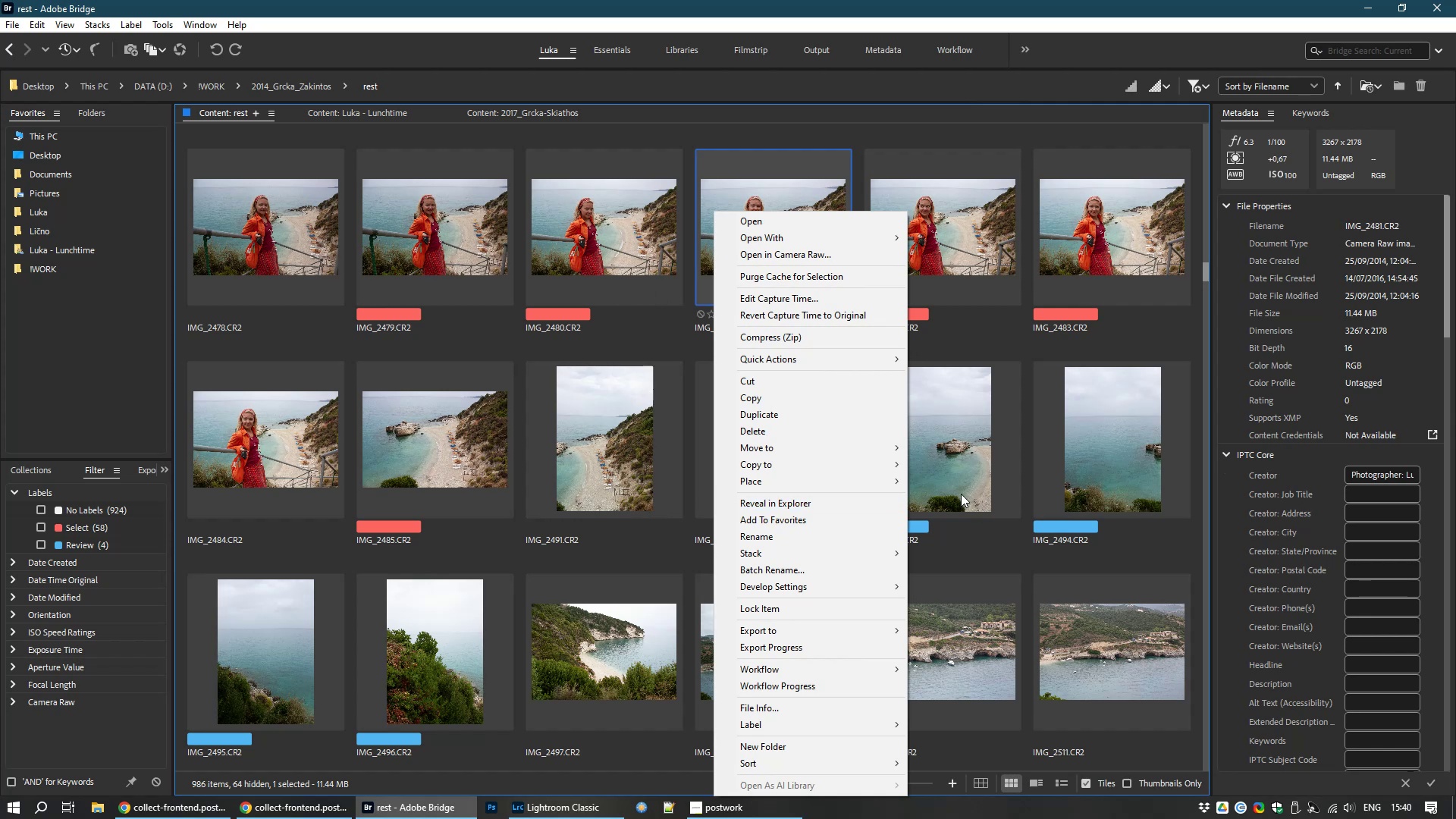 
left_click([1096, 466])
 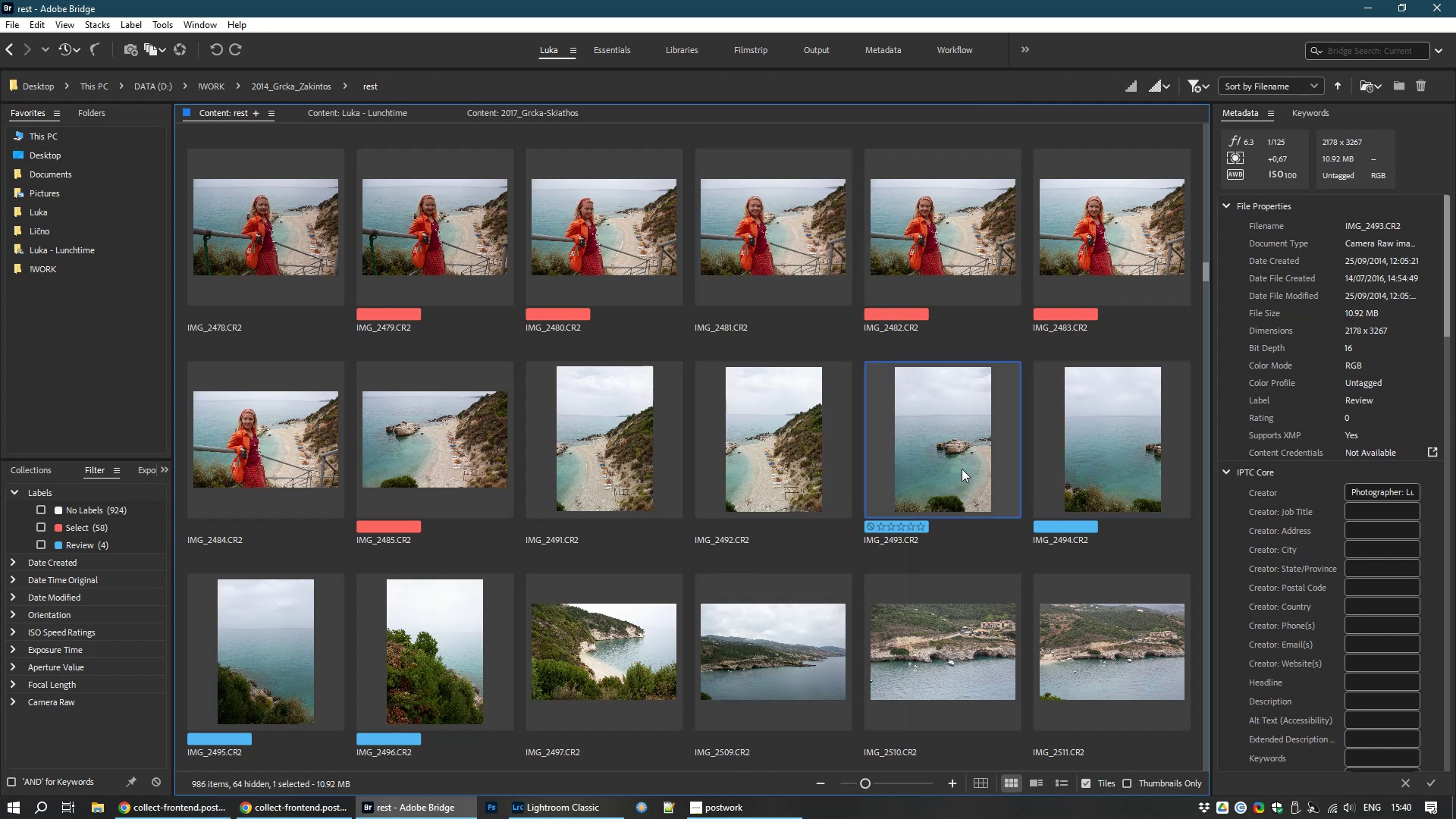 
left_click([962, 469])
 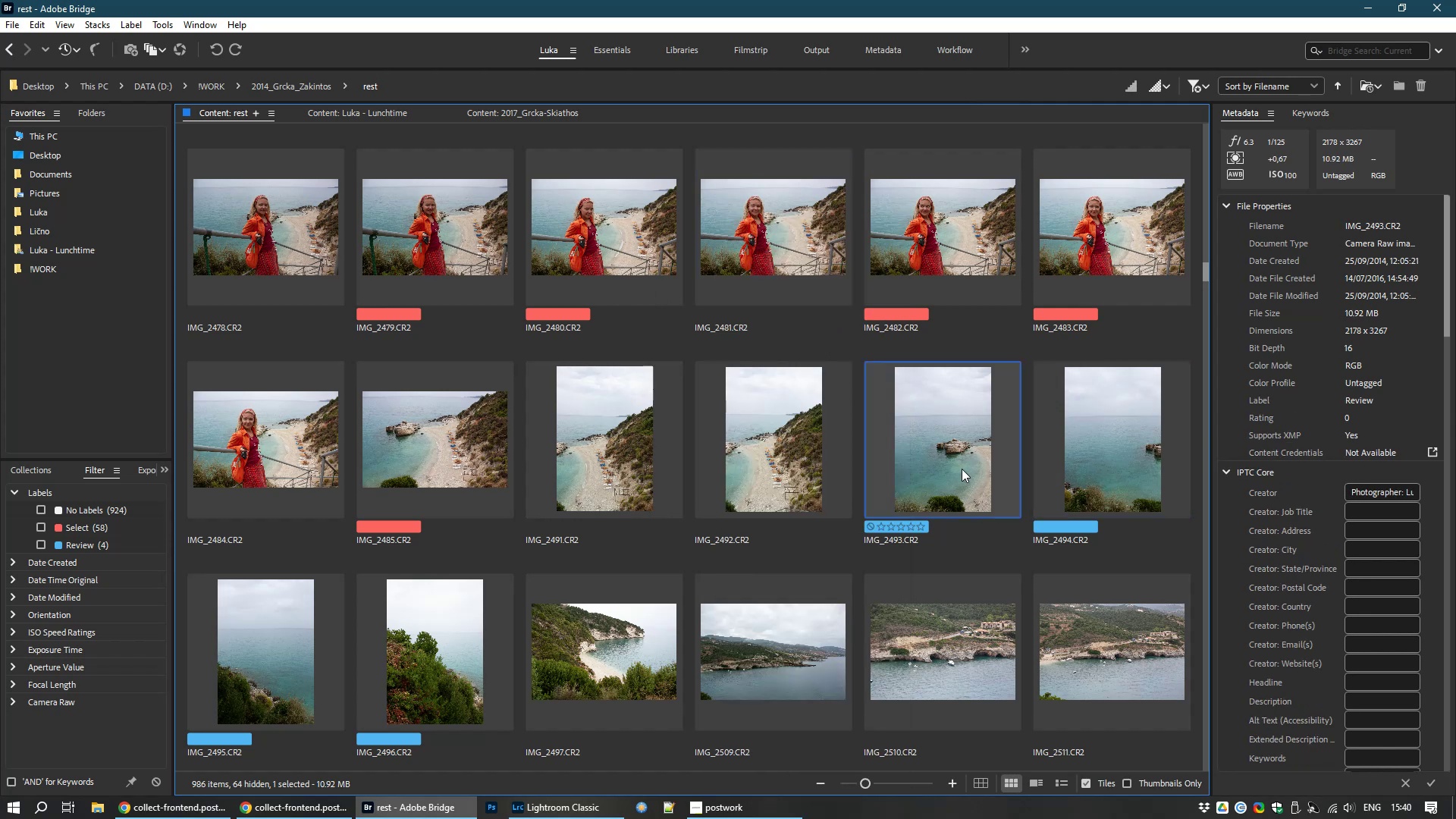 
scroll: coordinate [962, 469], scroll_direction: down, amount: 1.0
 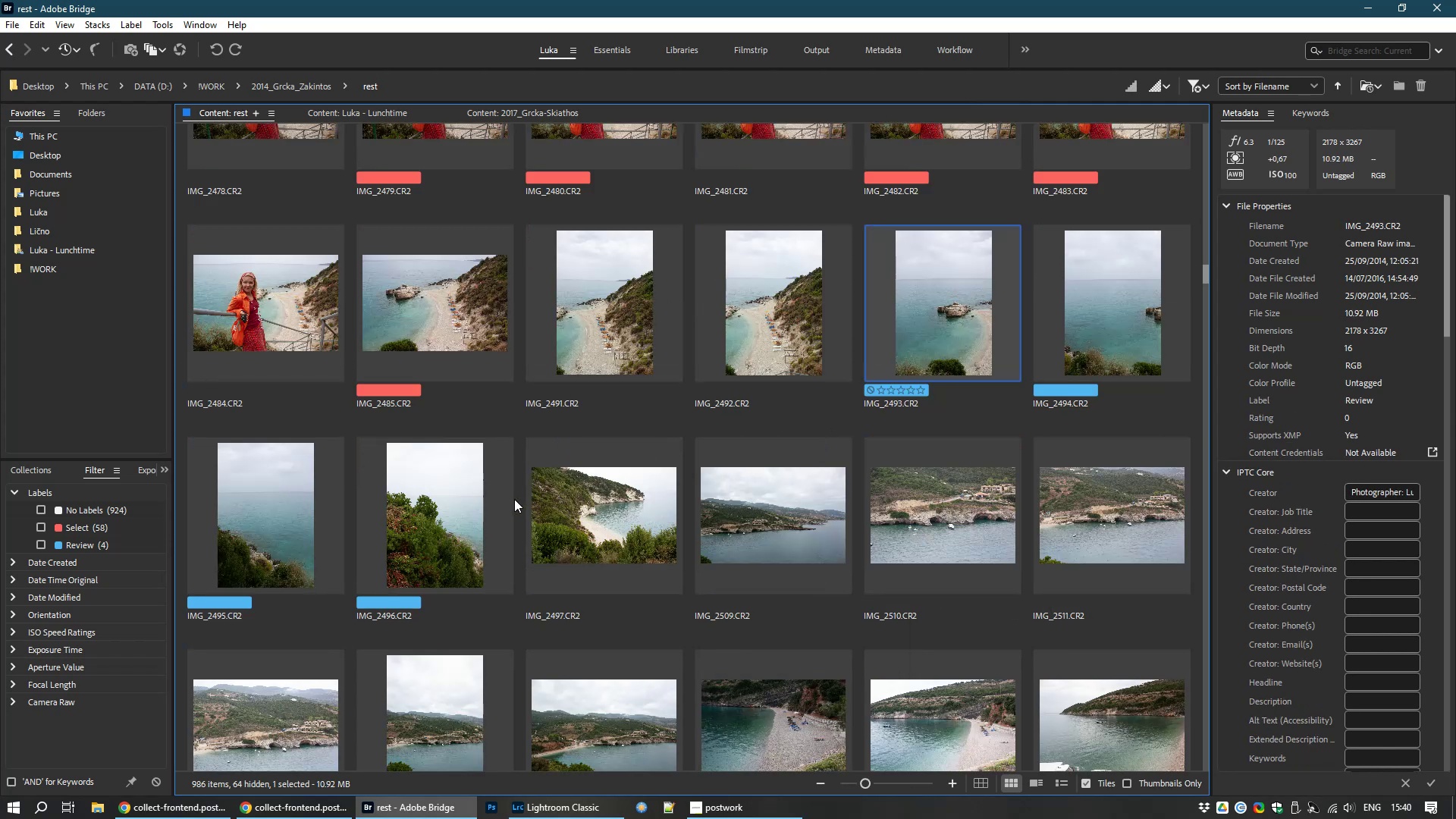 
left_click([554, 499])
 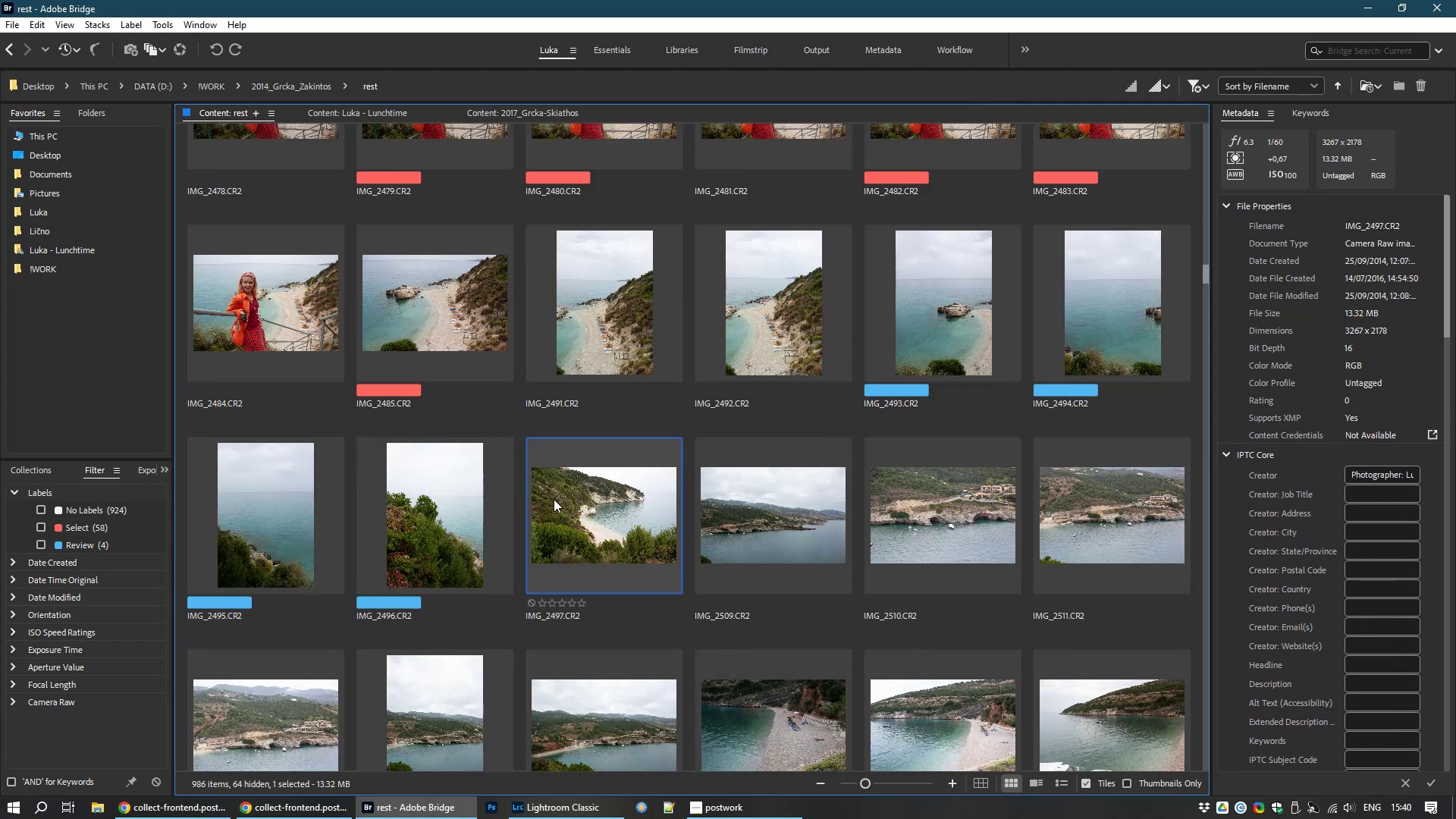 
key(Space)
 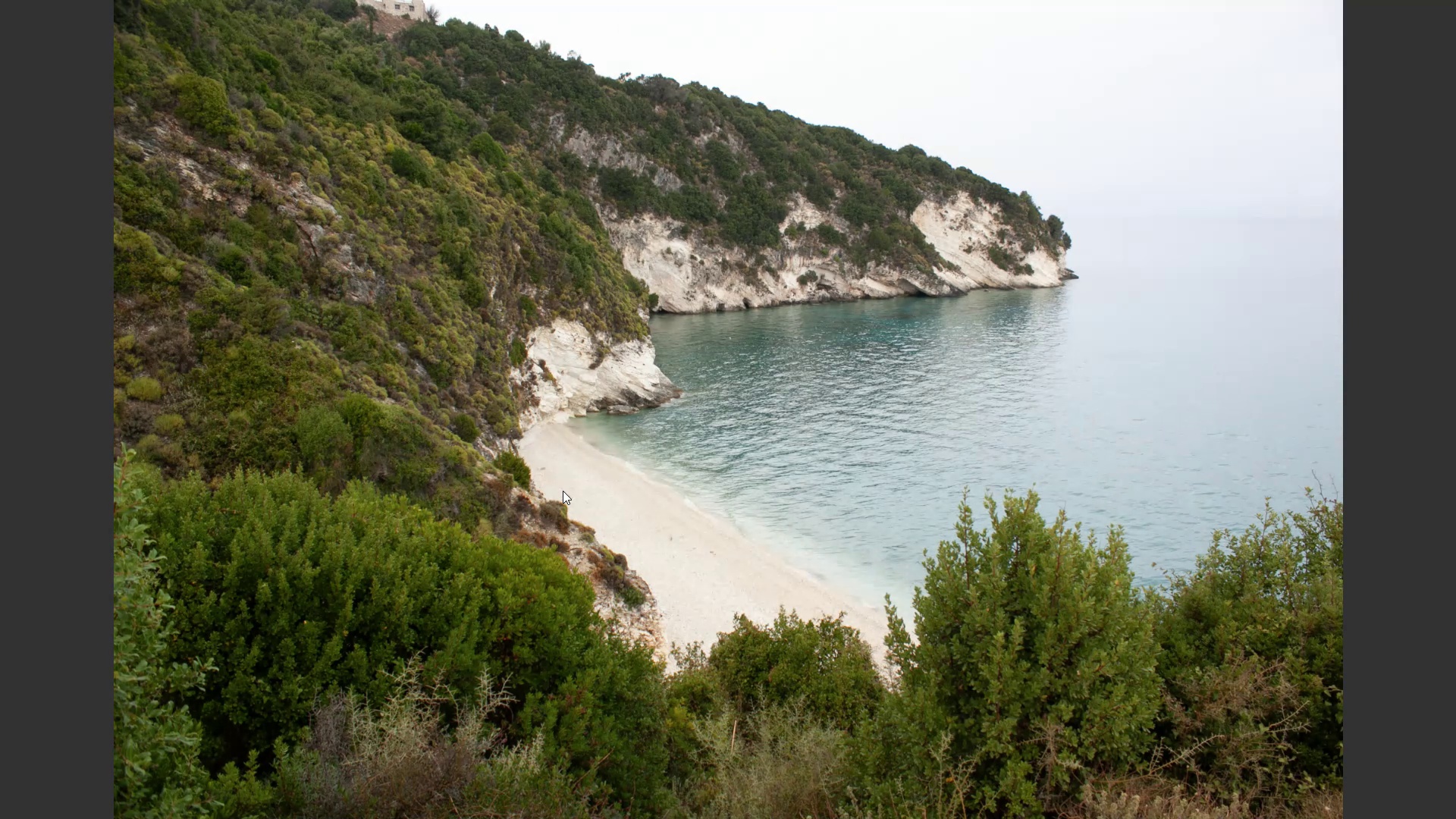 
key(ArrowRight)
 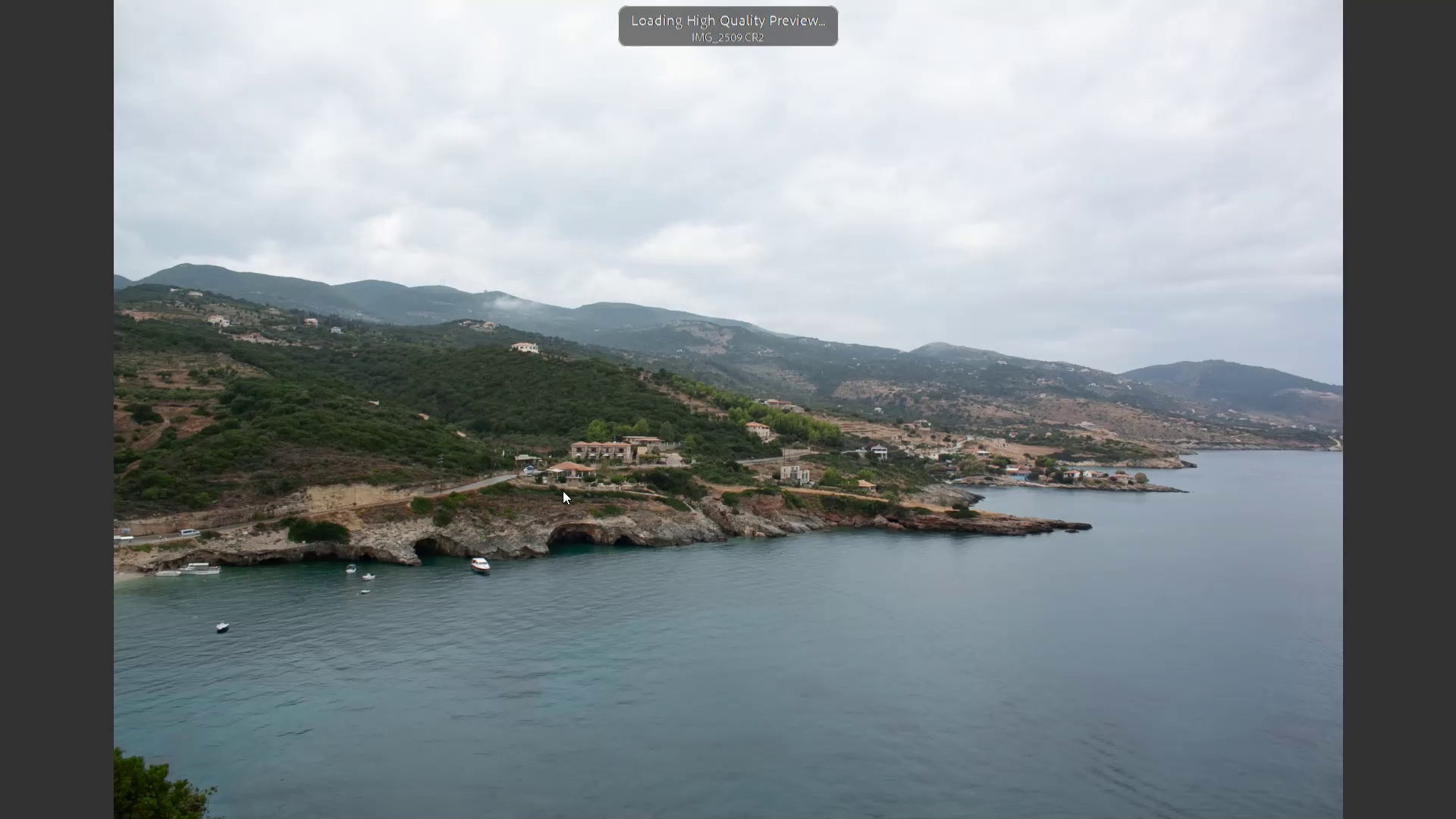 
key(ArrowLeft)
 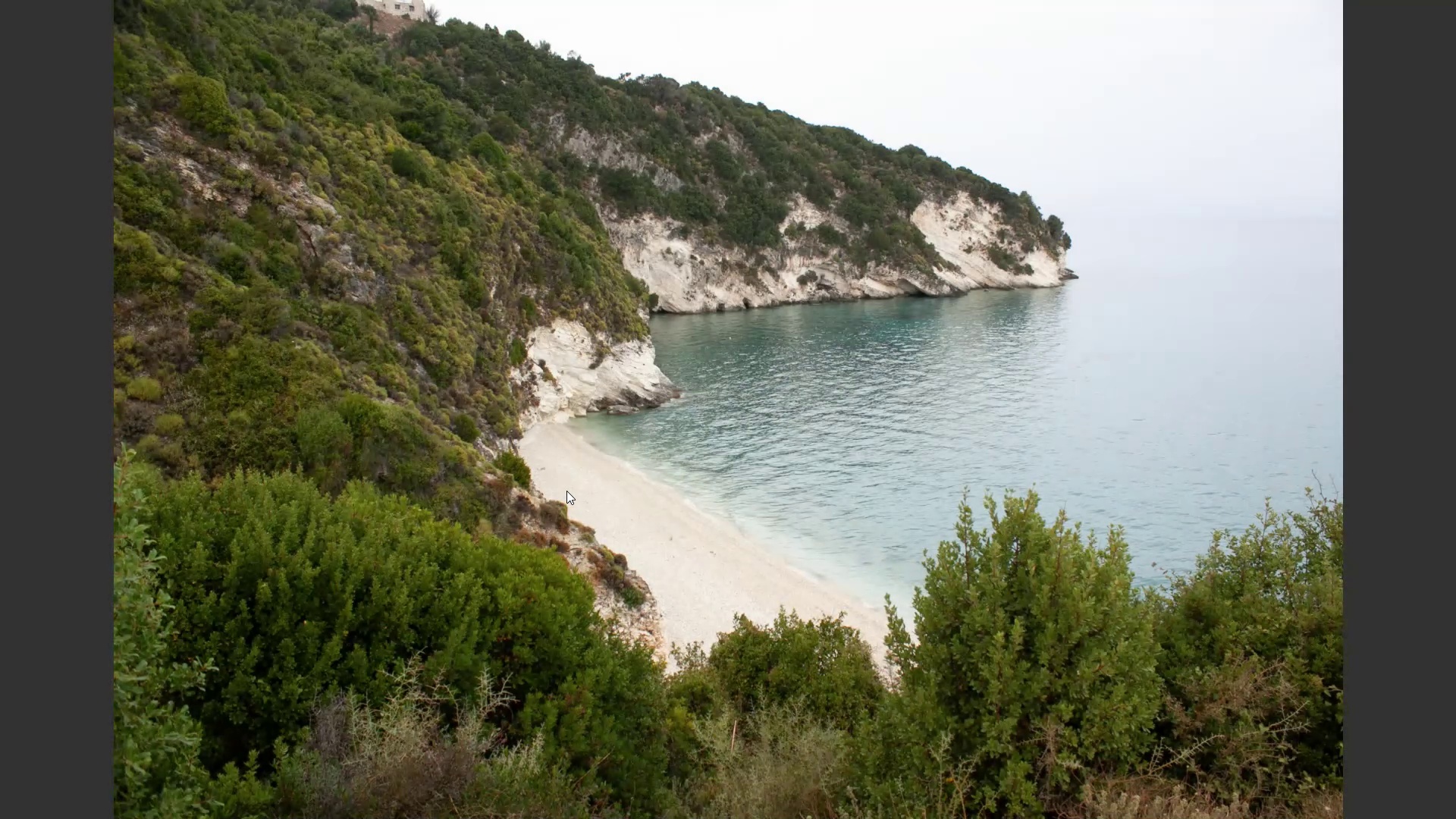 
key(ArrowRight)
 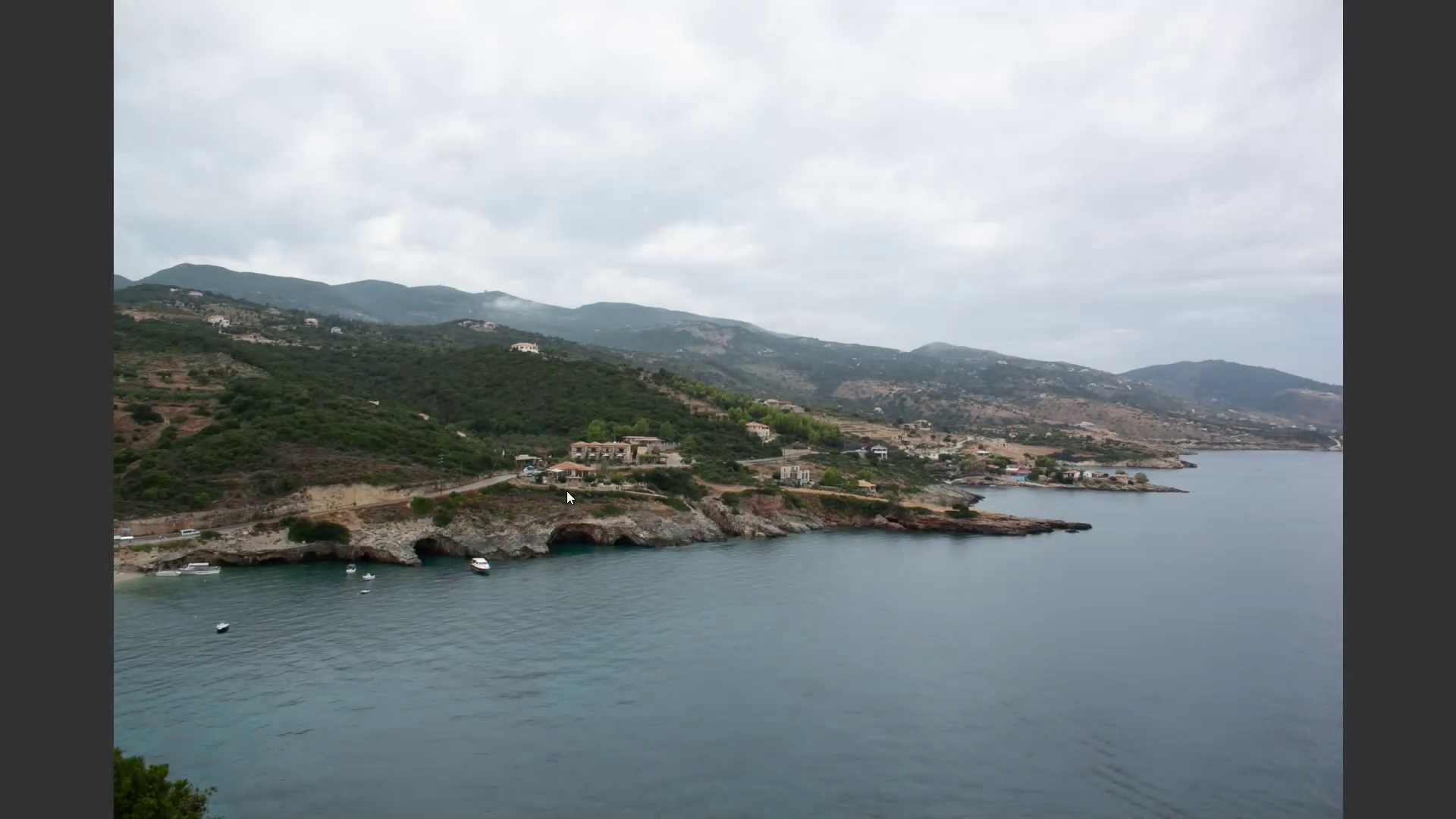 
key(ArrowLeft)
 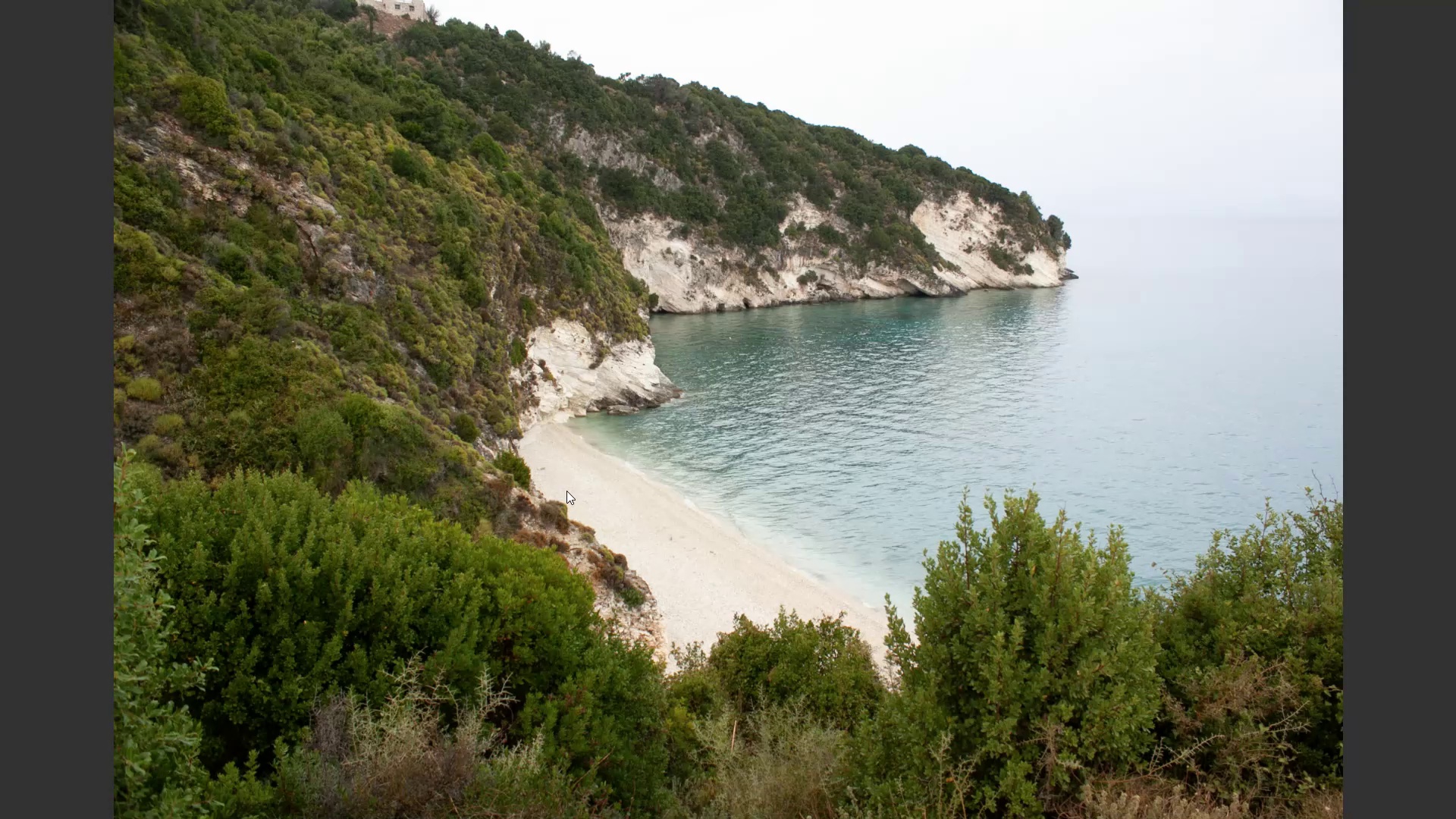 
key(6)
 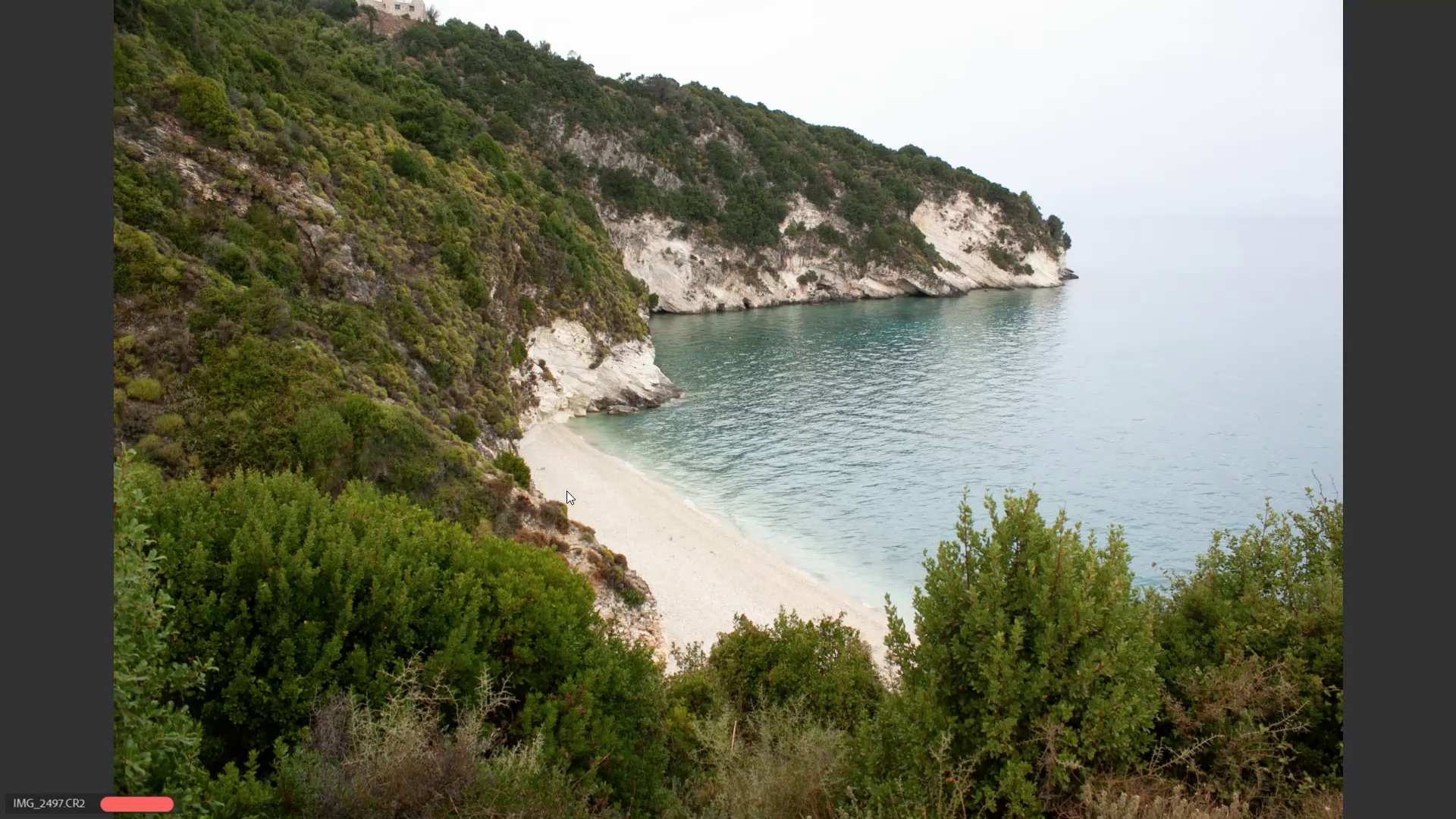 
key(ArrowRight)
 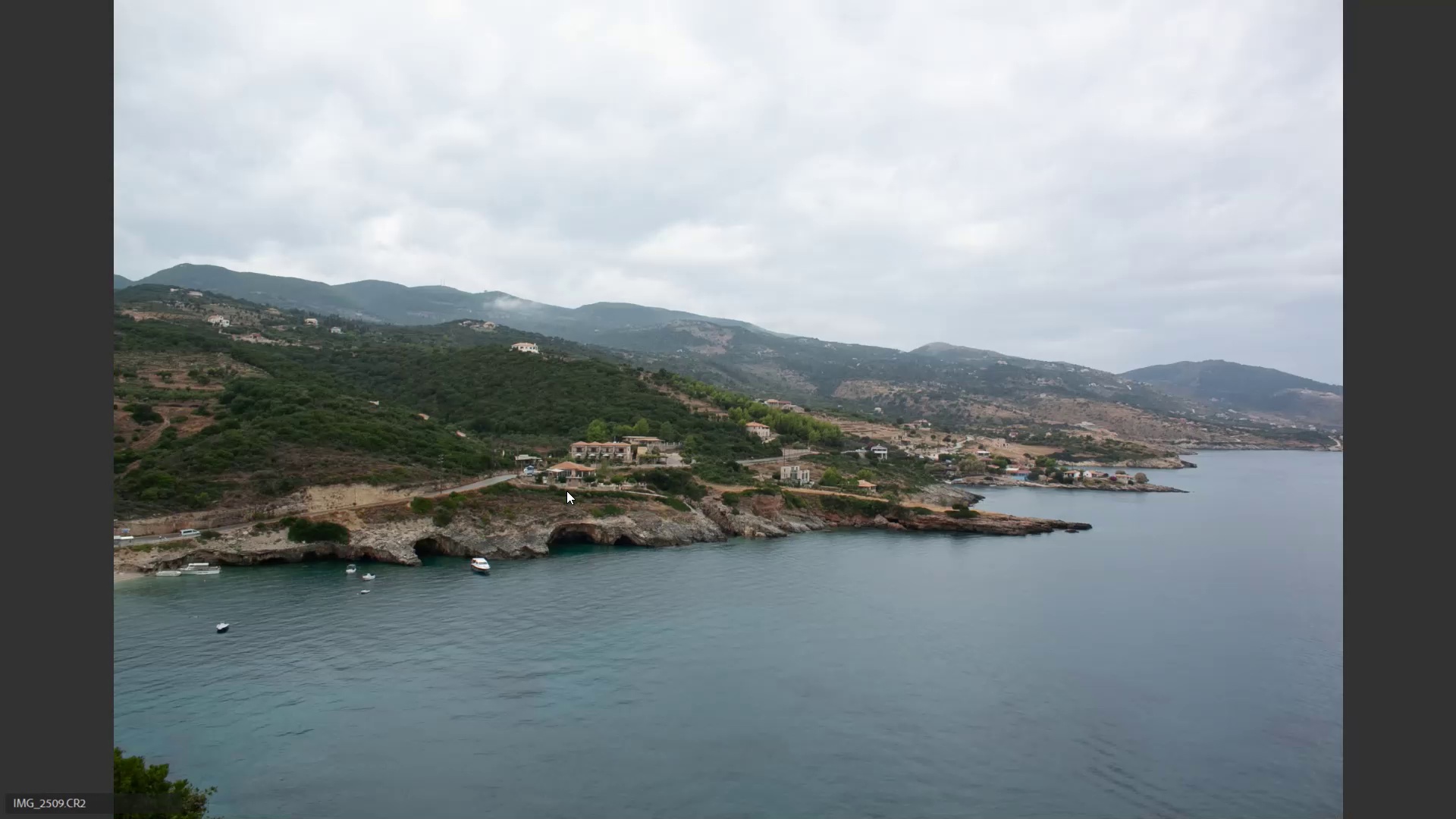 
key(ArrowRight)
 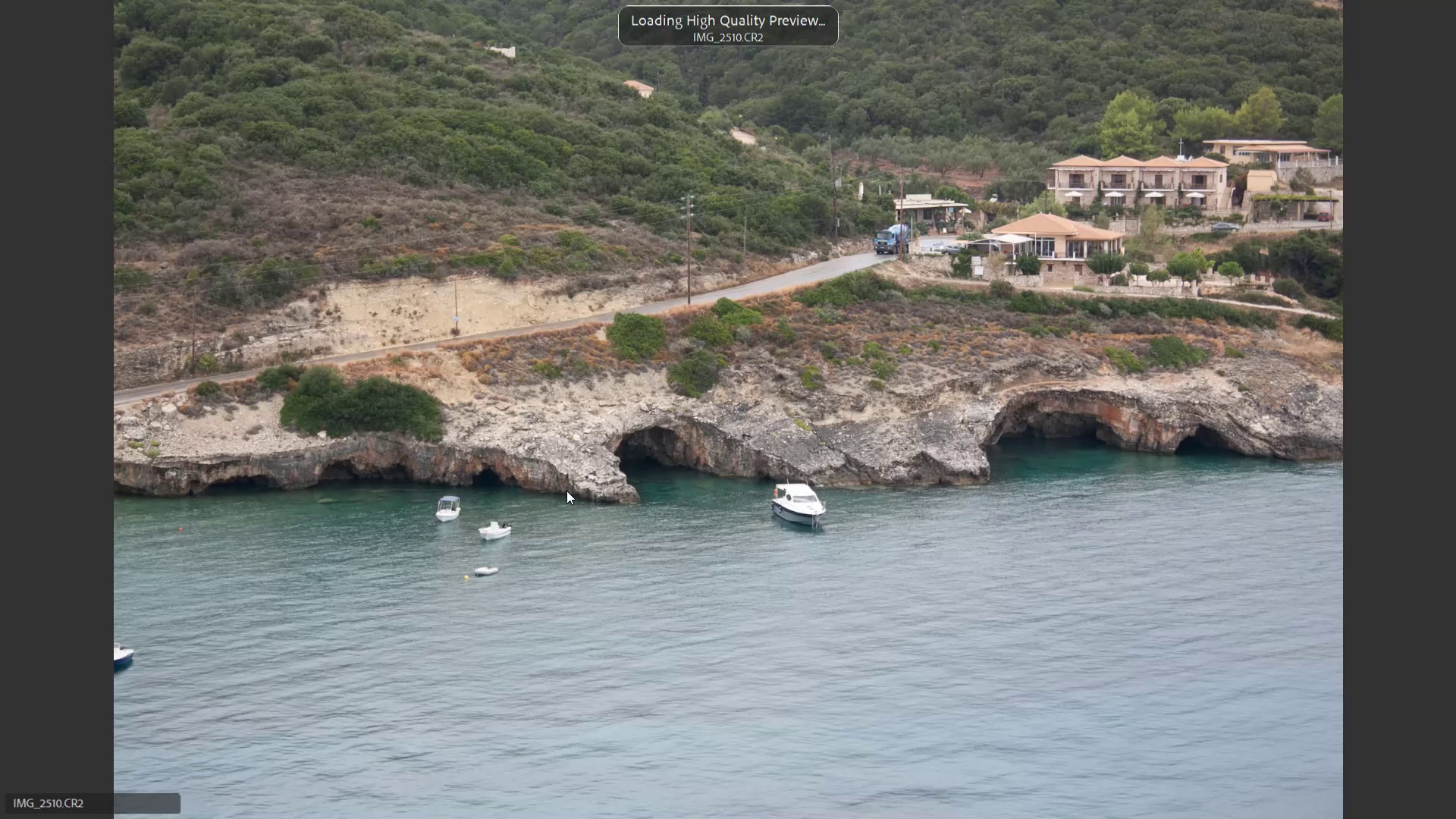 
key(ArrowLeft)
 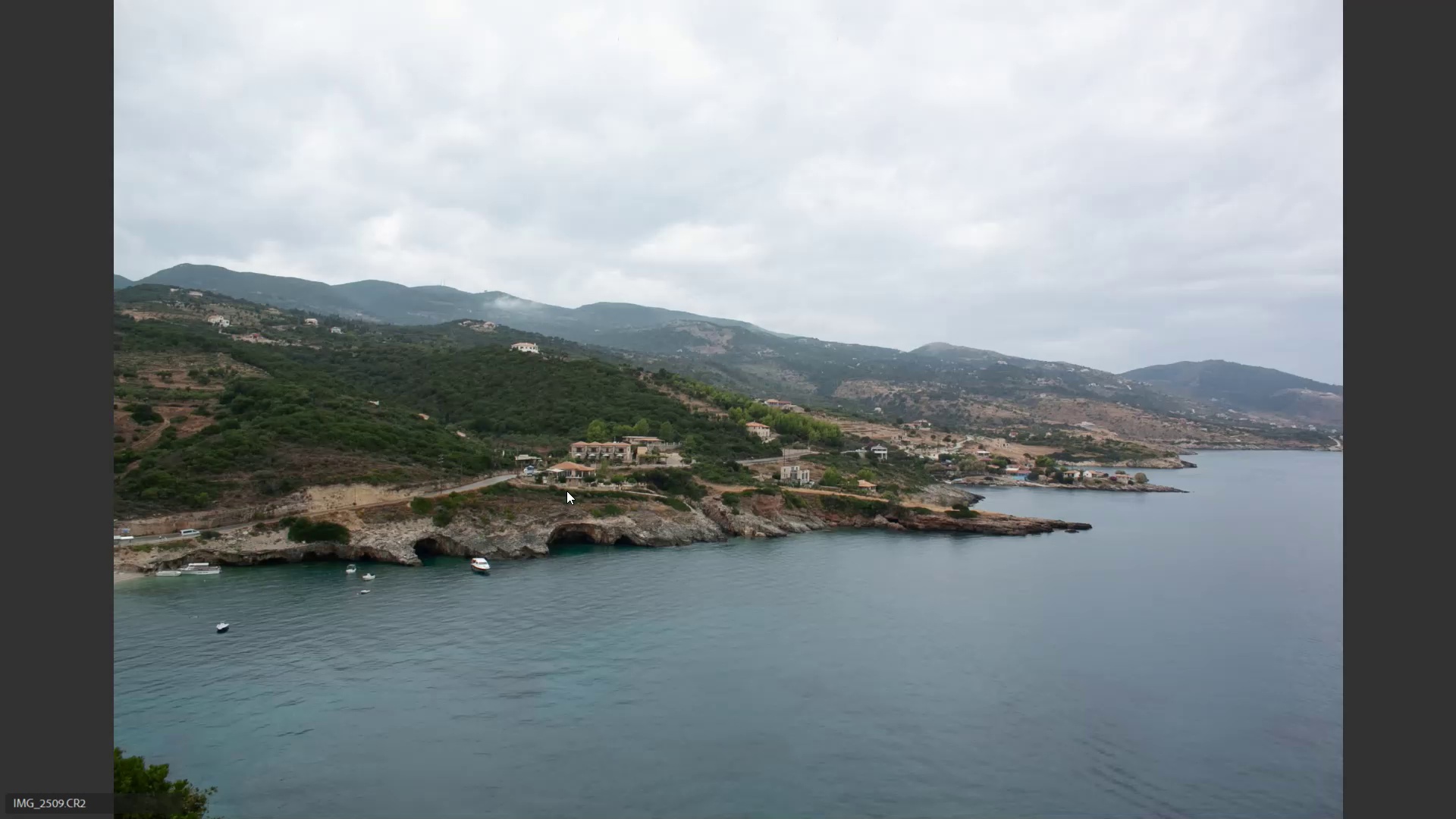 
key(6)
 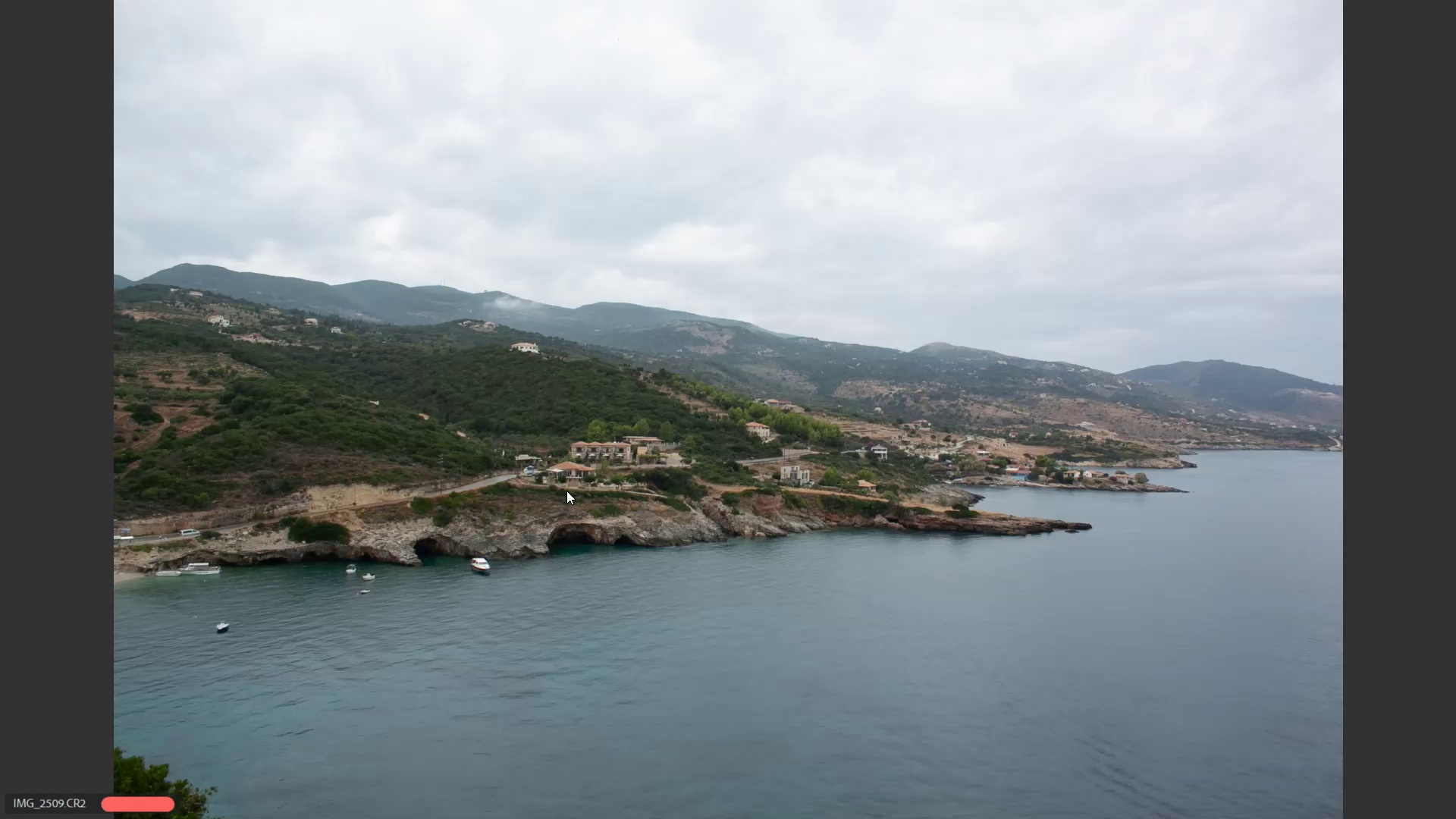 
key(ArrowRight)
 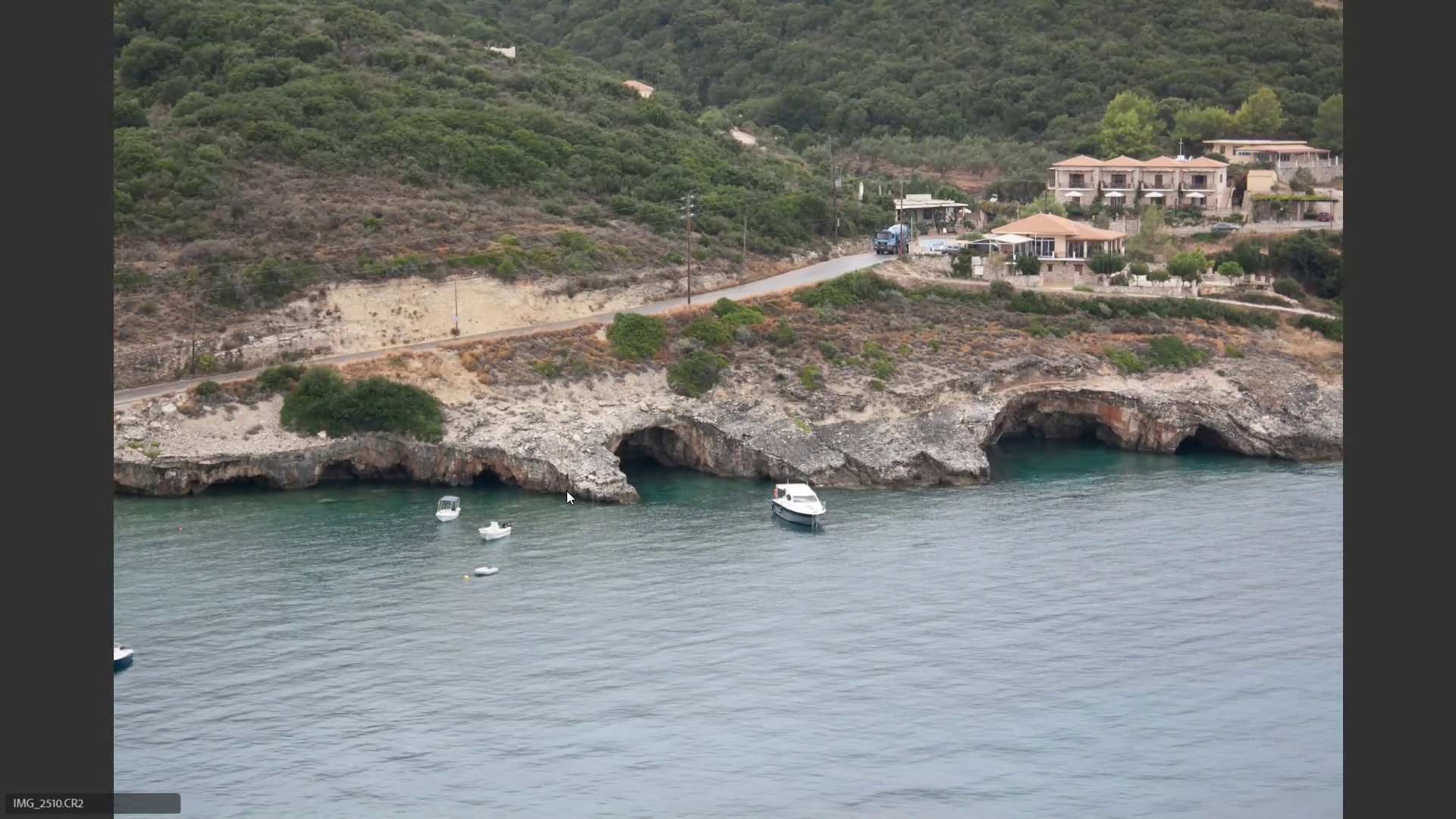 
key(ArrowRight)
 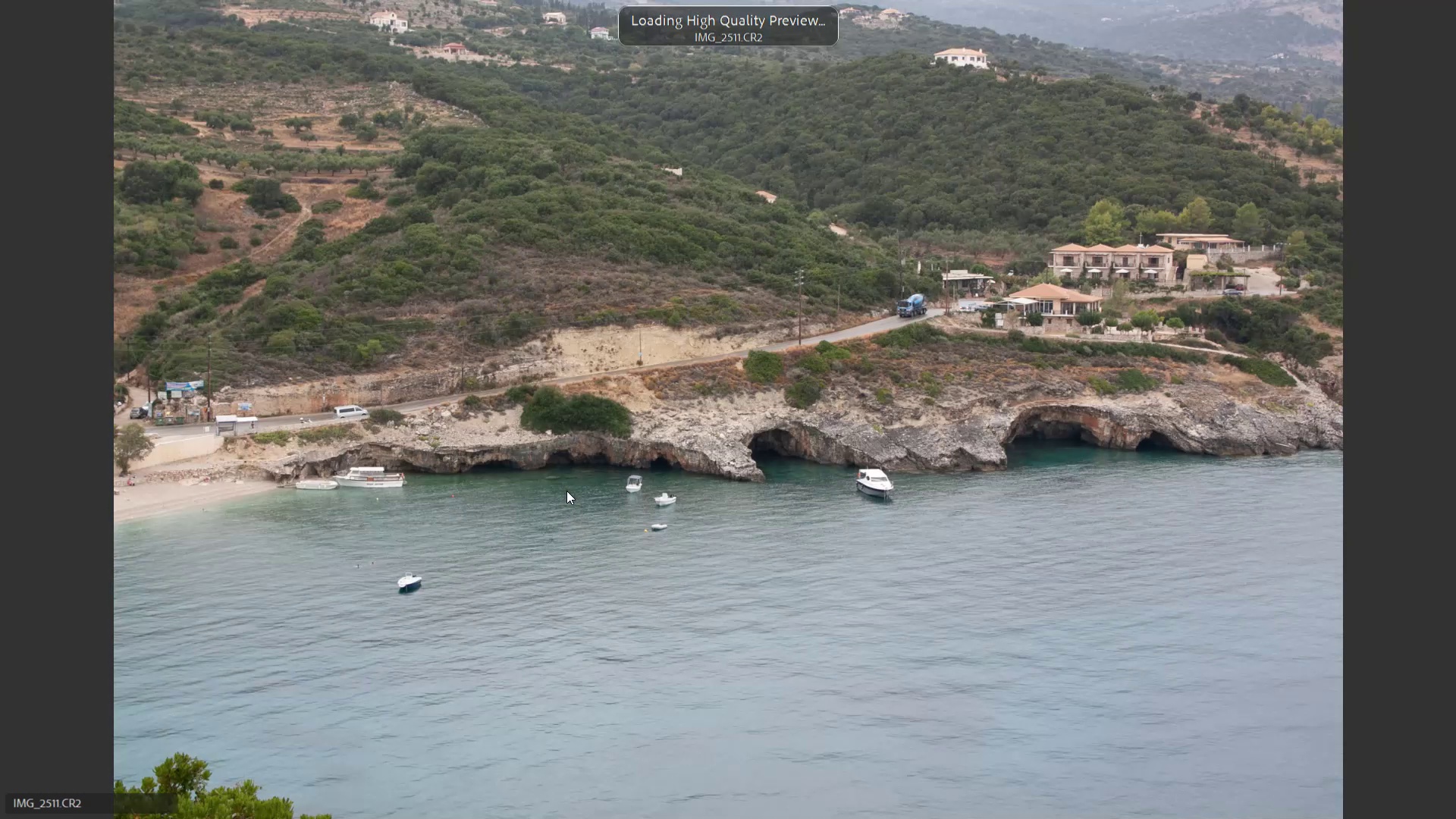 
key(ArrowLeft)
 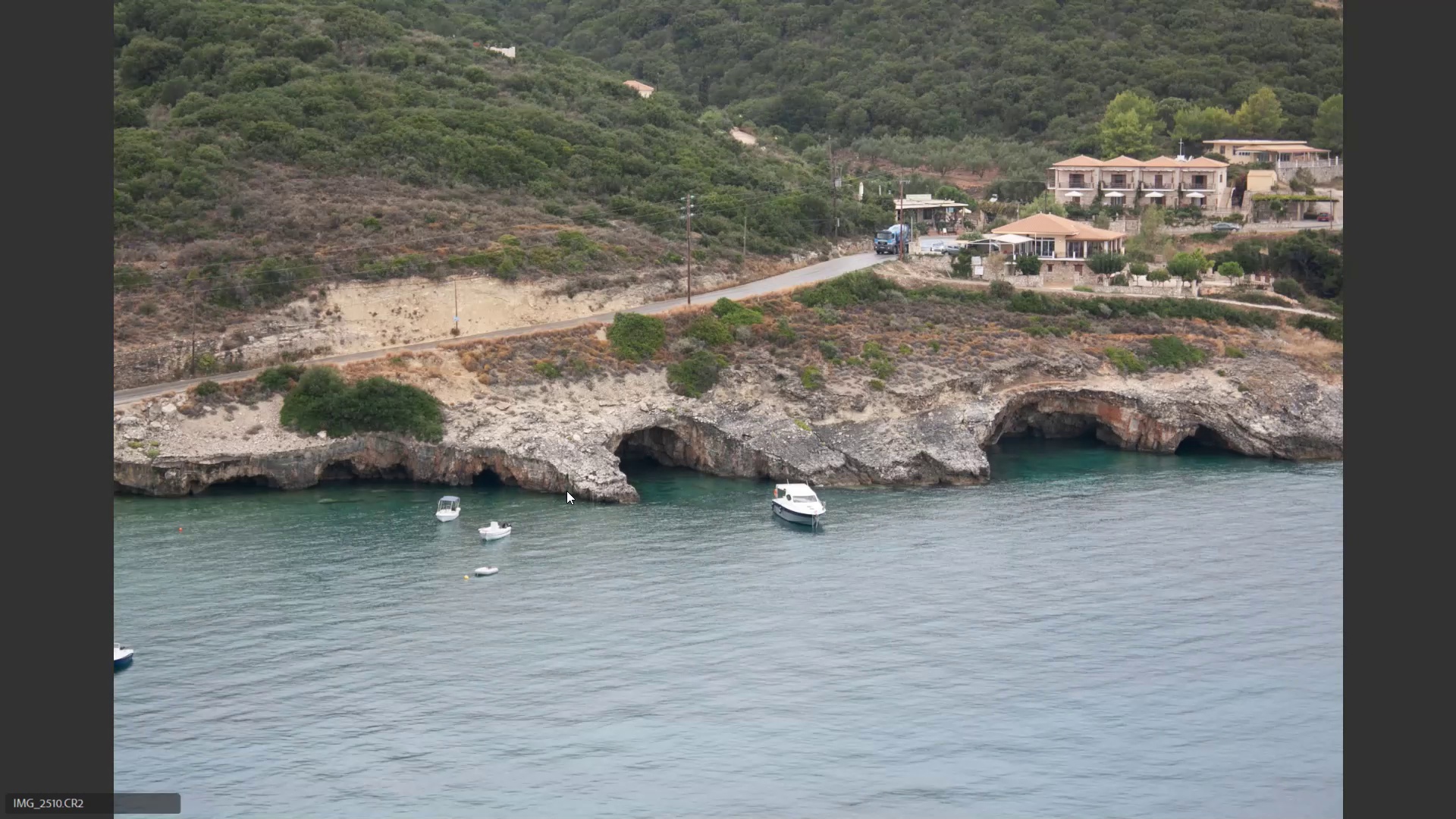 
key(6)
 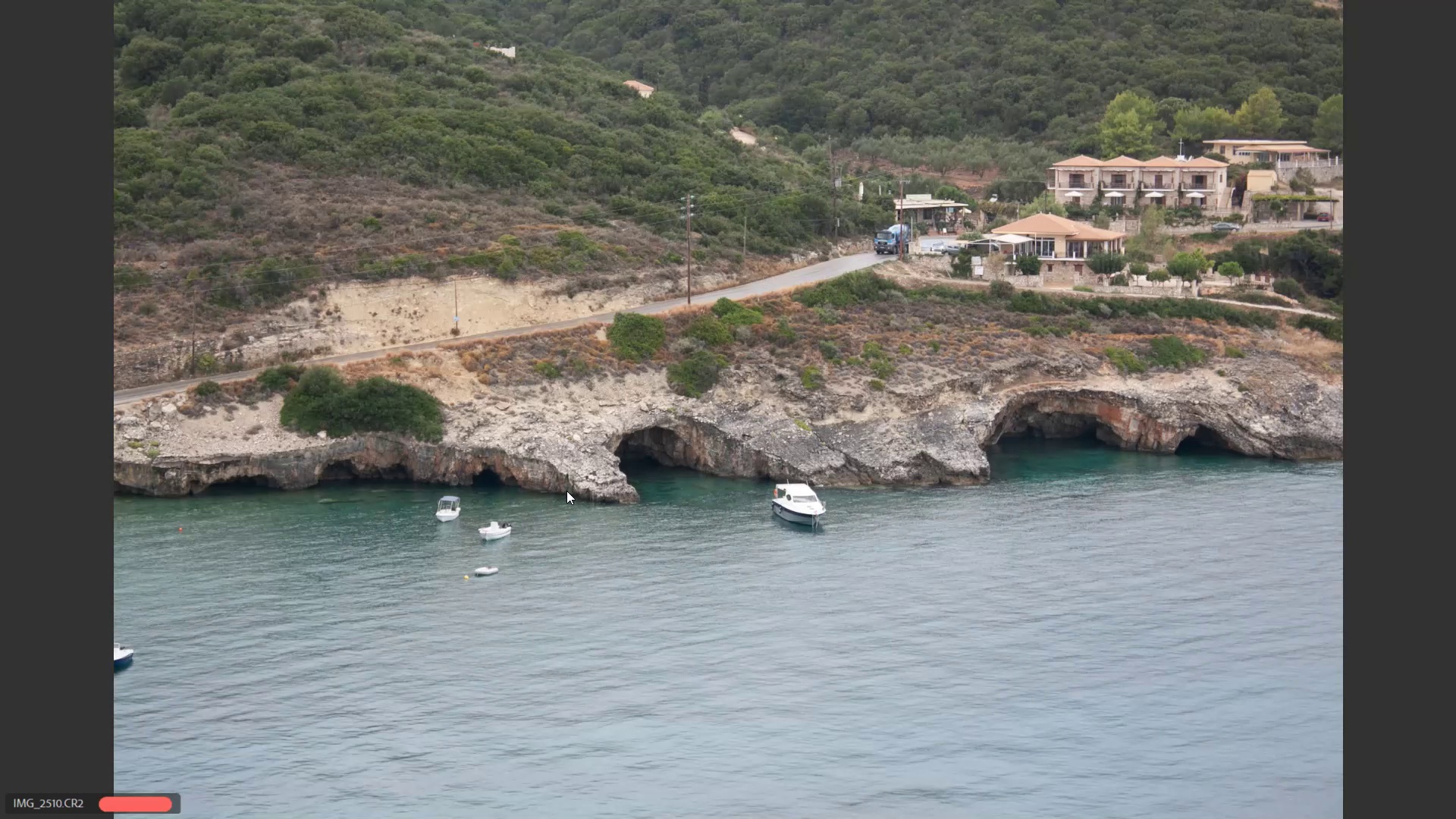 
key(ArrowRight)
 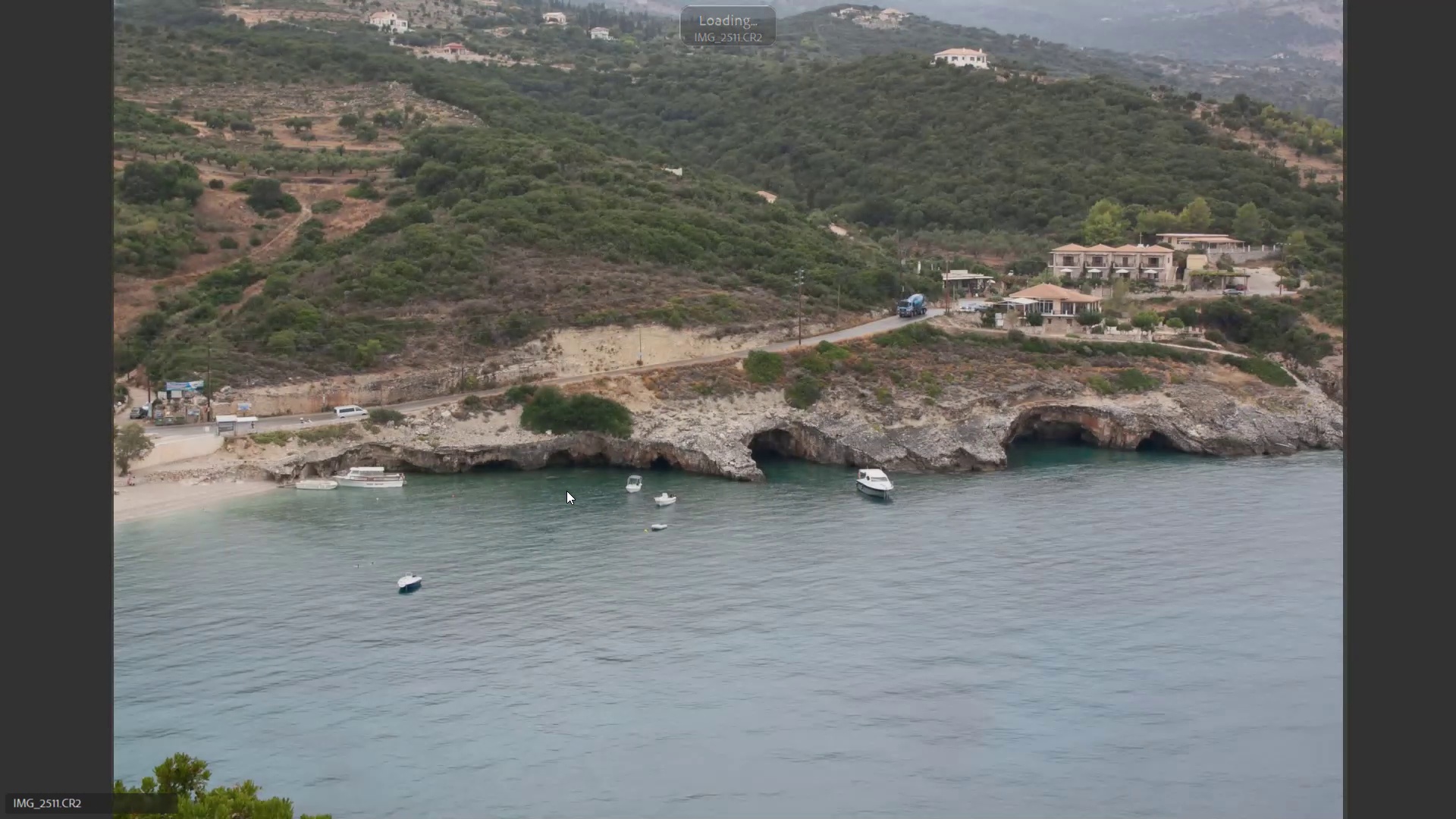 
key(ArrowRight)
 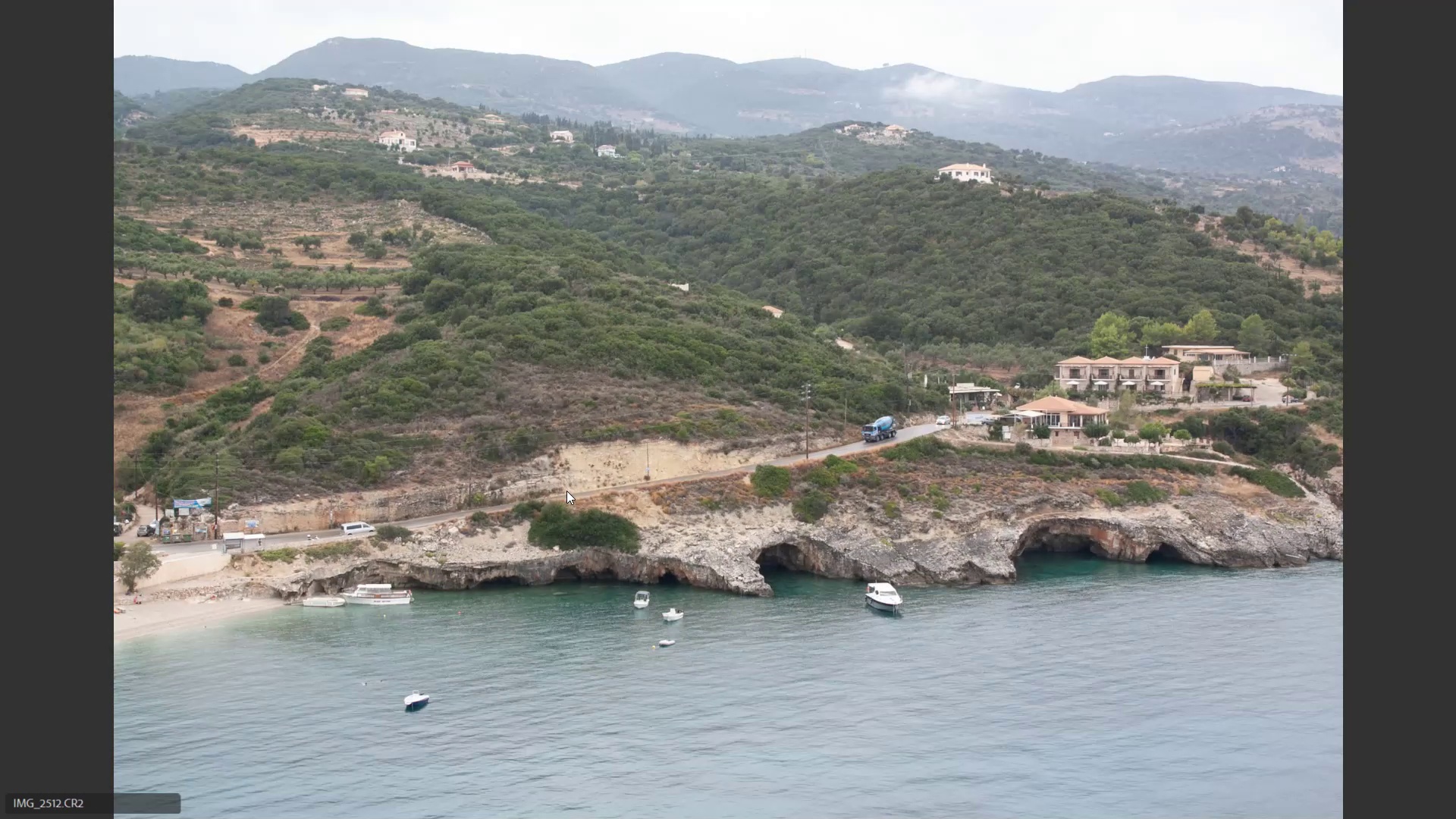 
key(ArrowRight)
 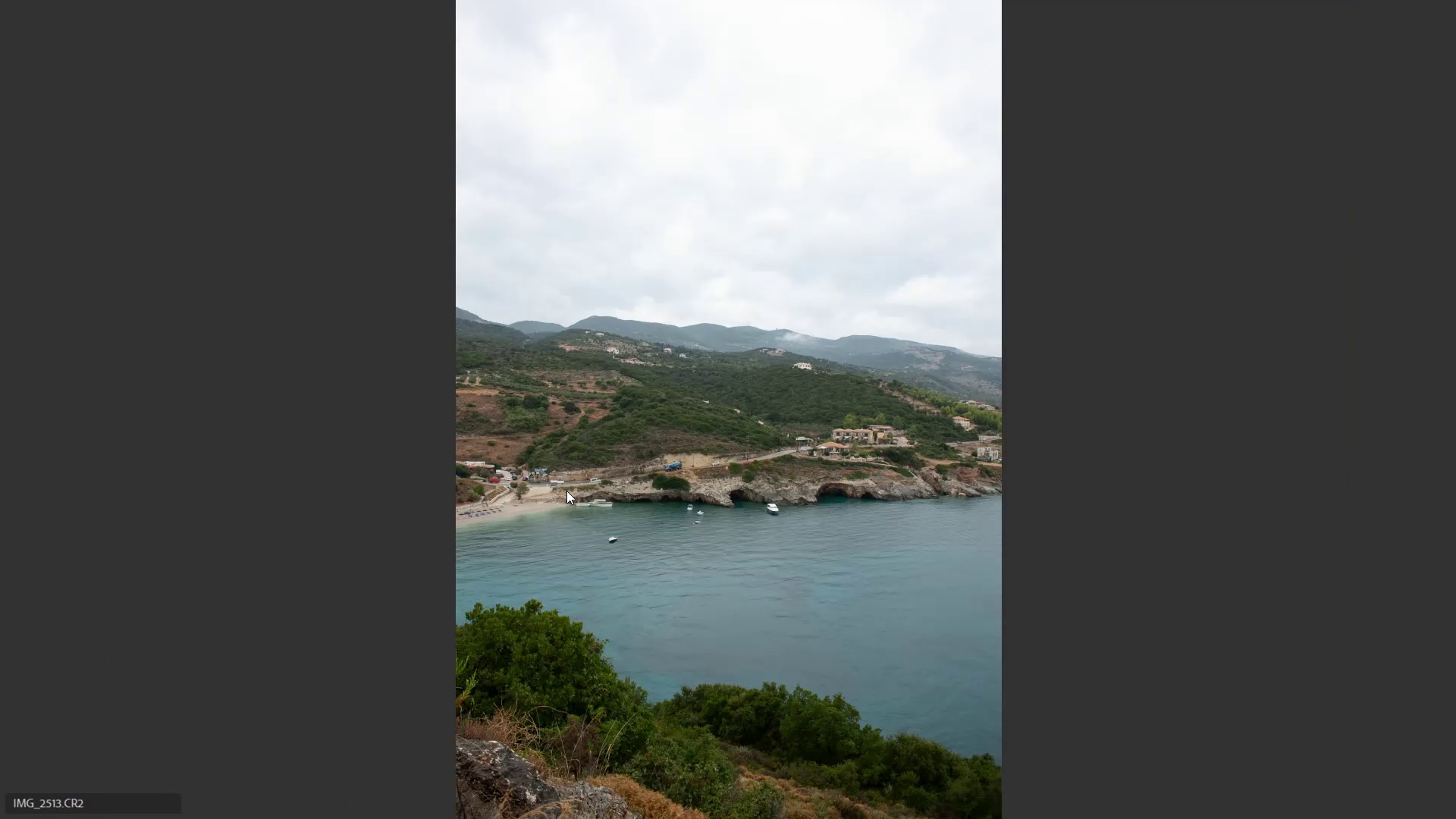 
key(ArrowRight)
 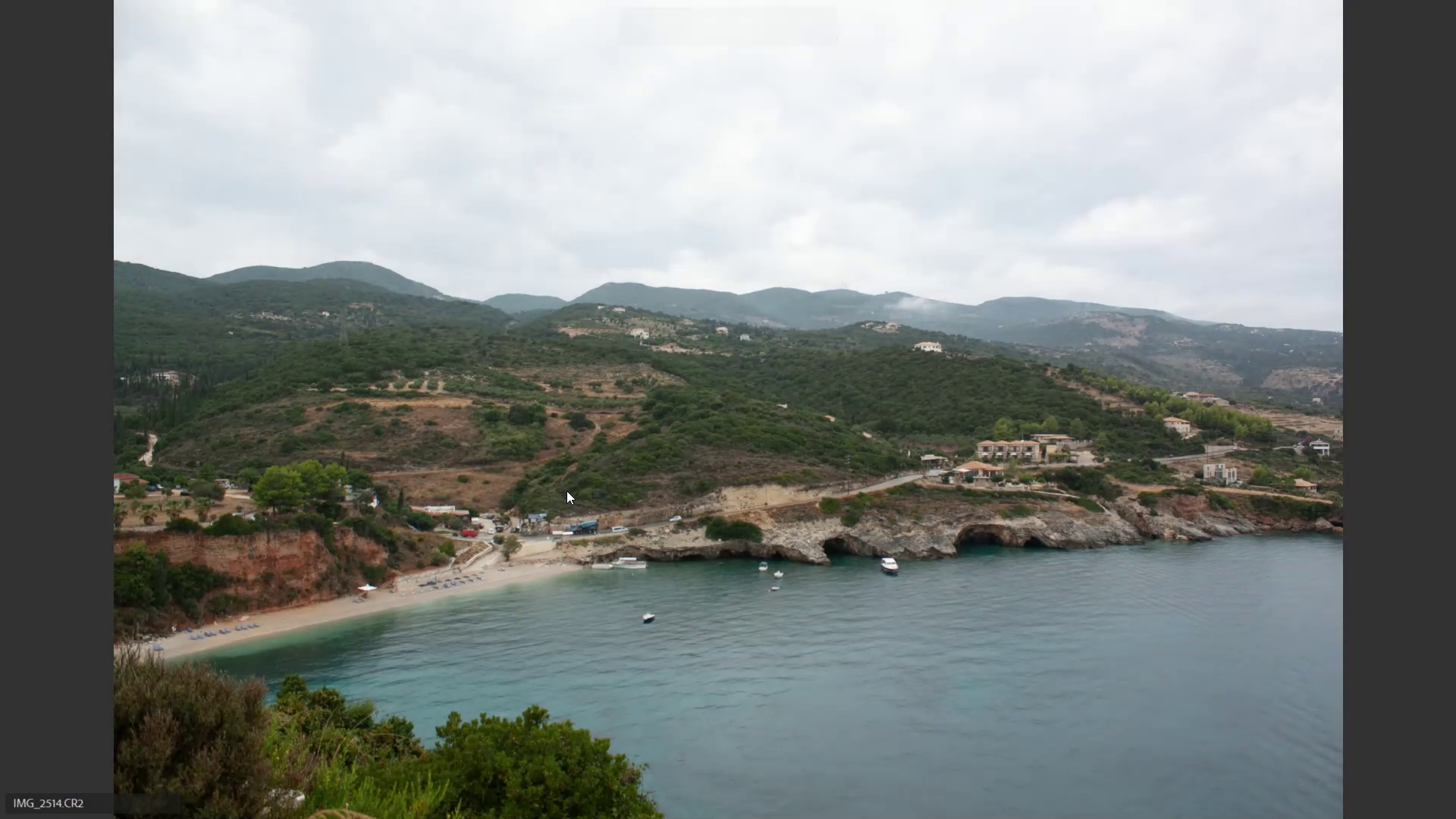 
key(ArrowRight)
 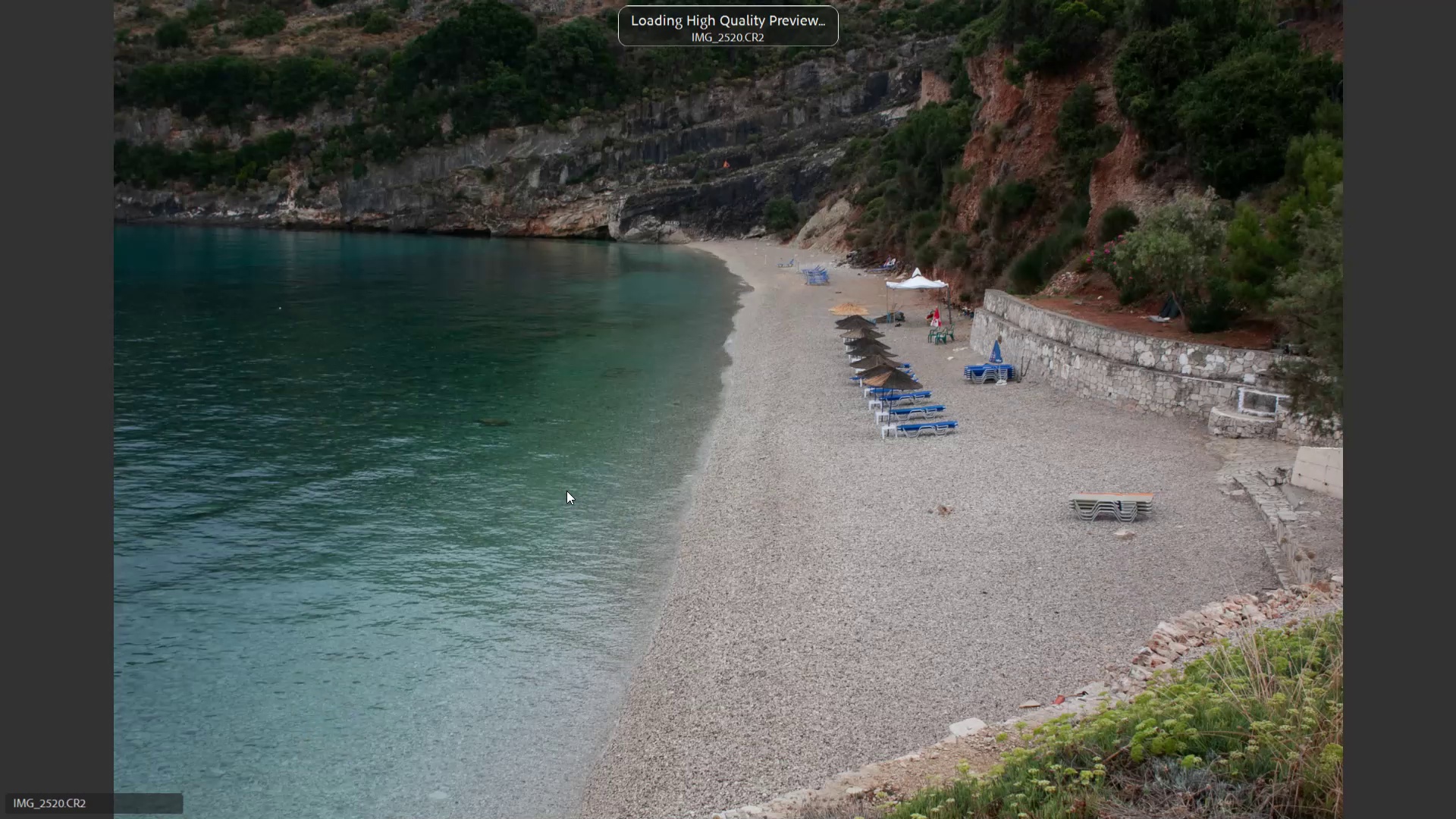 
key(ArrowLeft)
 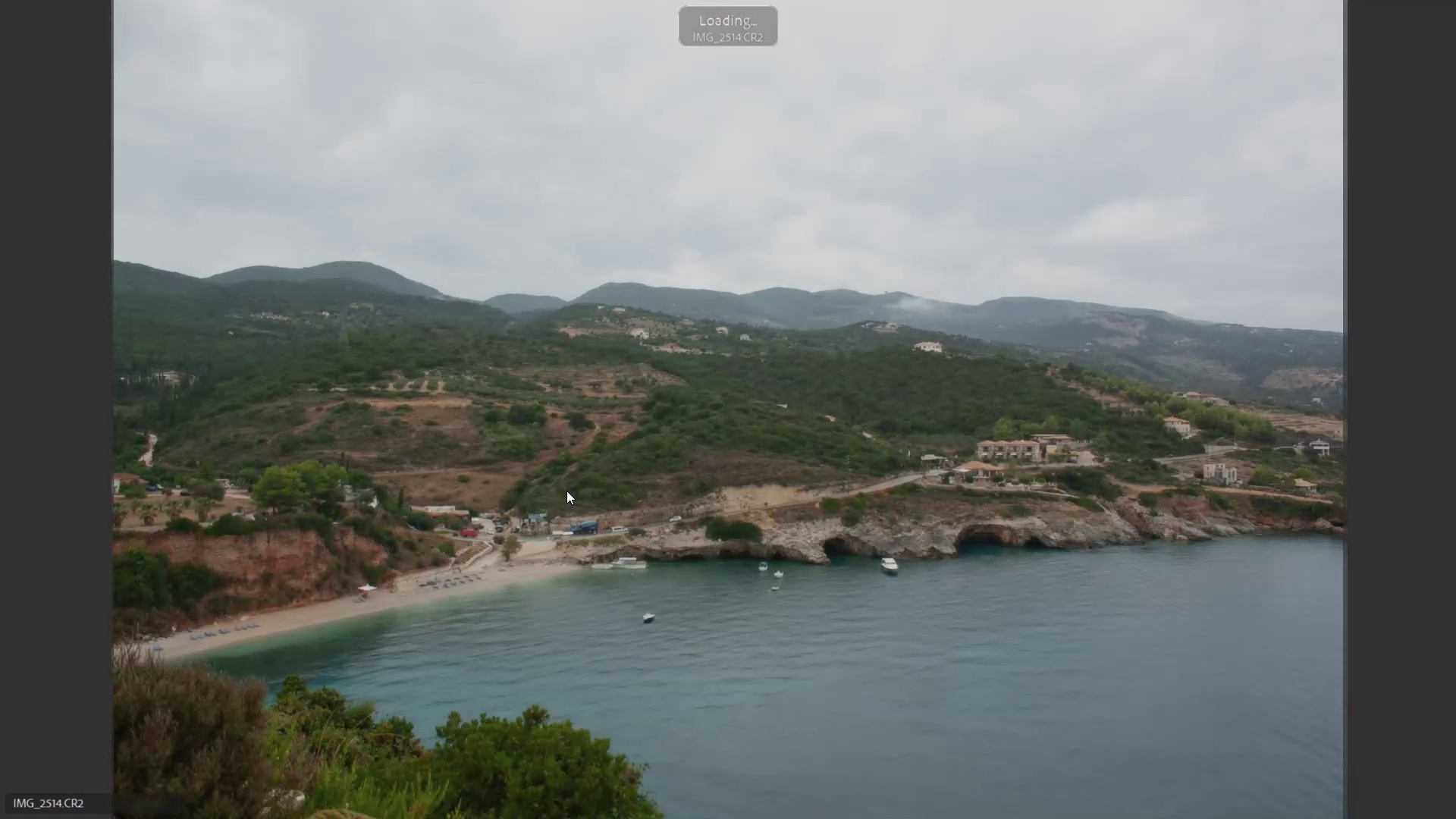 
key(6)
 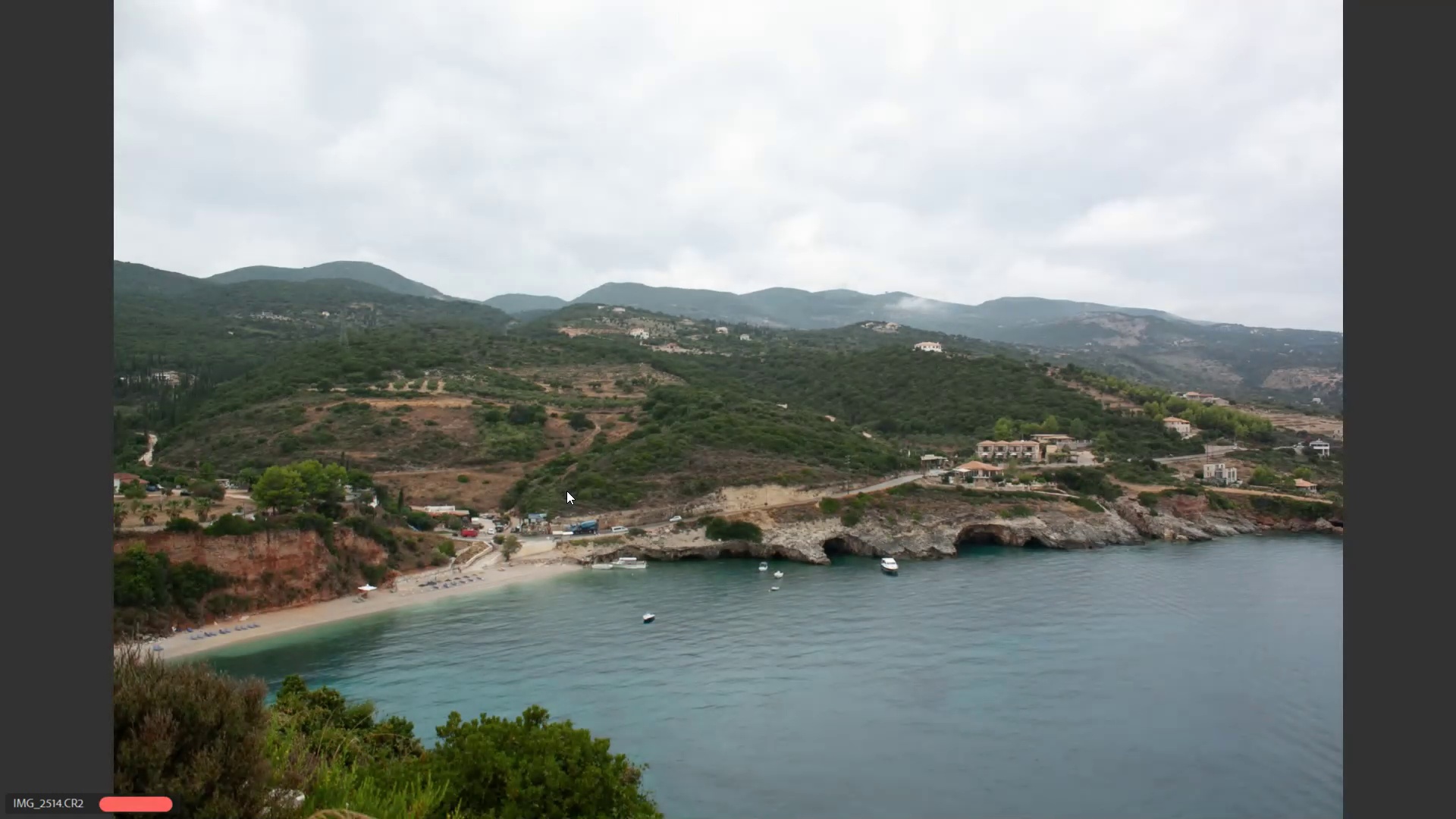 
key(ArrowRight)
 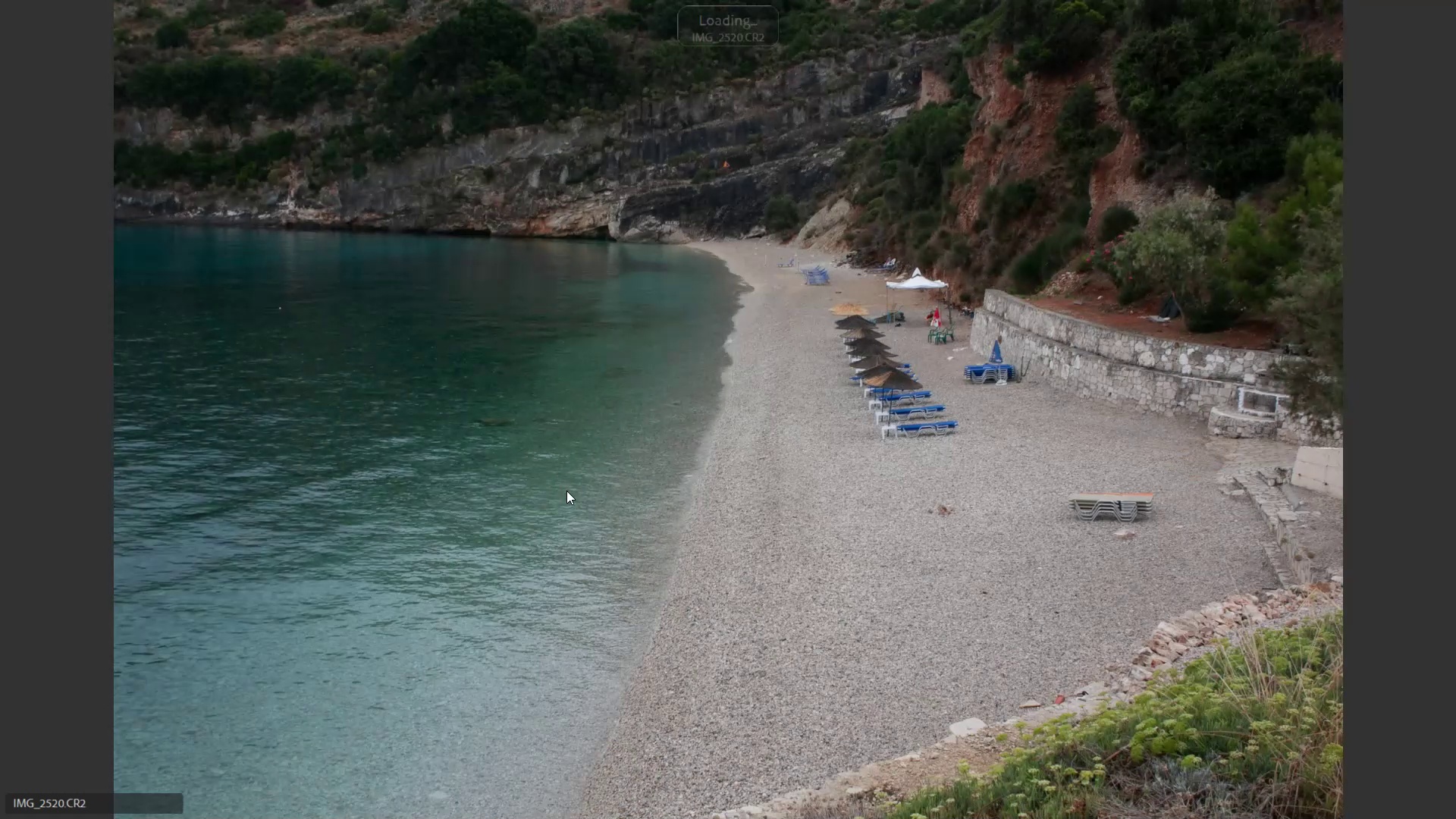 
key(ArrowRight)
 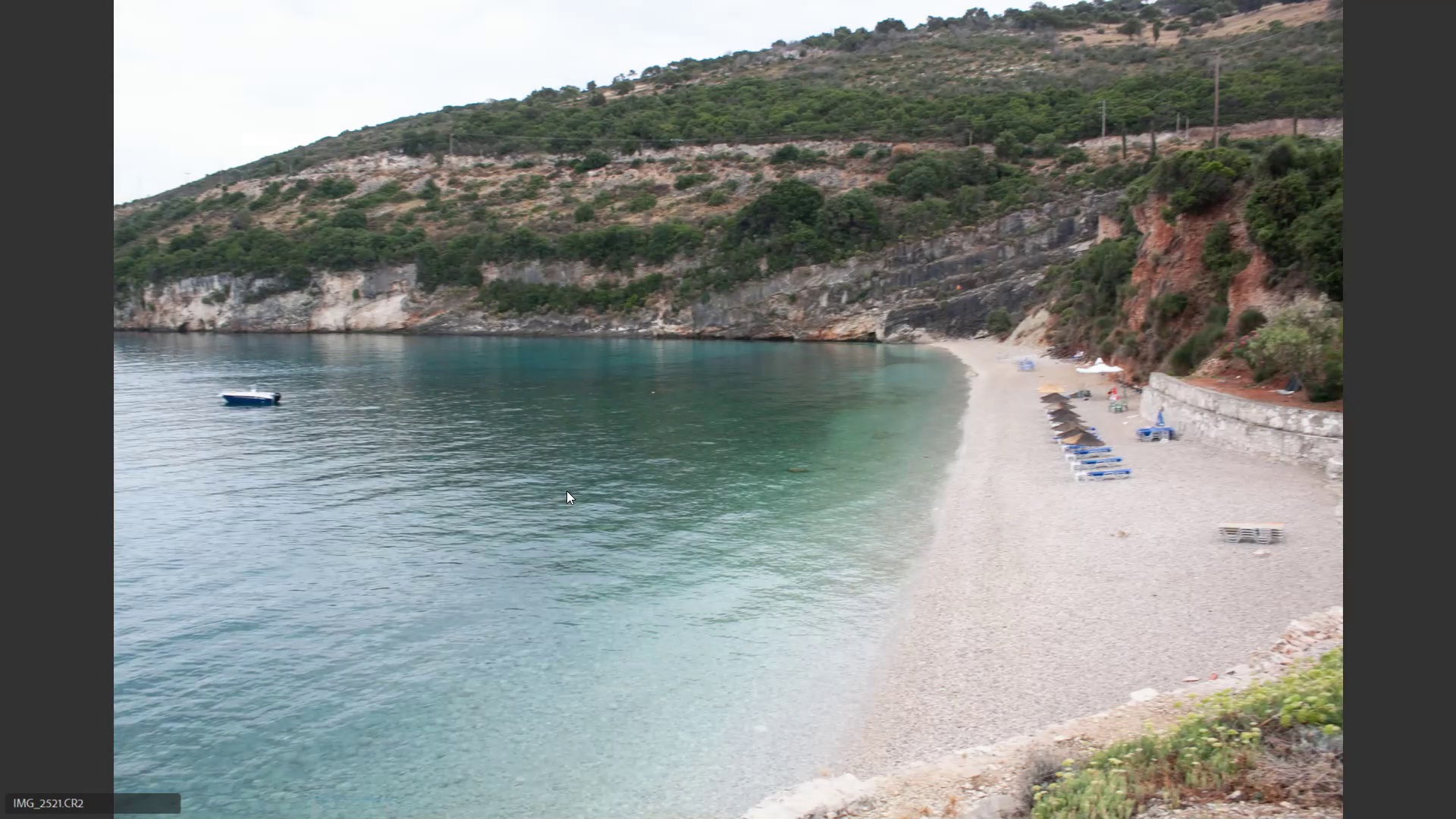 
key(ArrowLeft)
 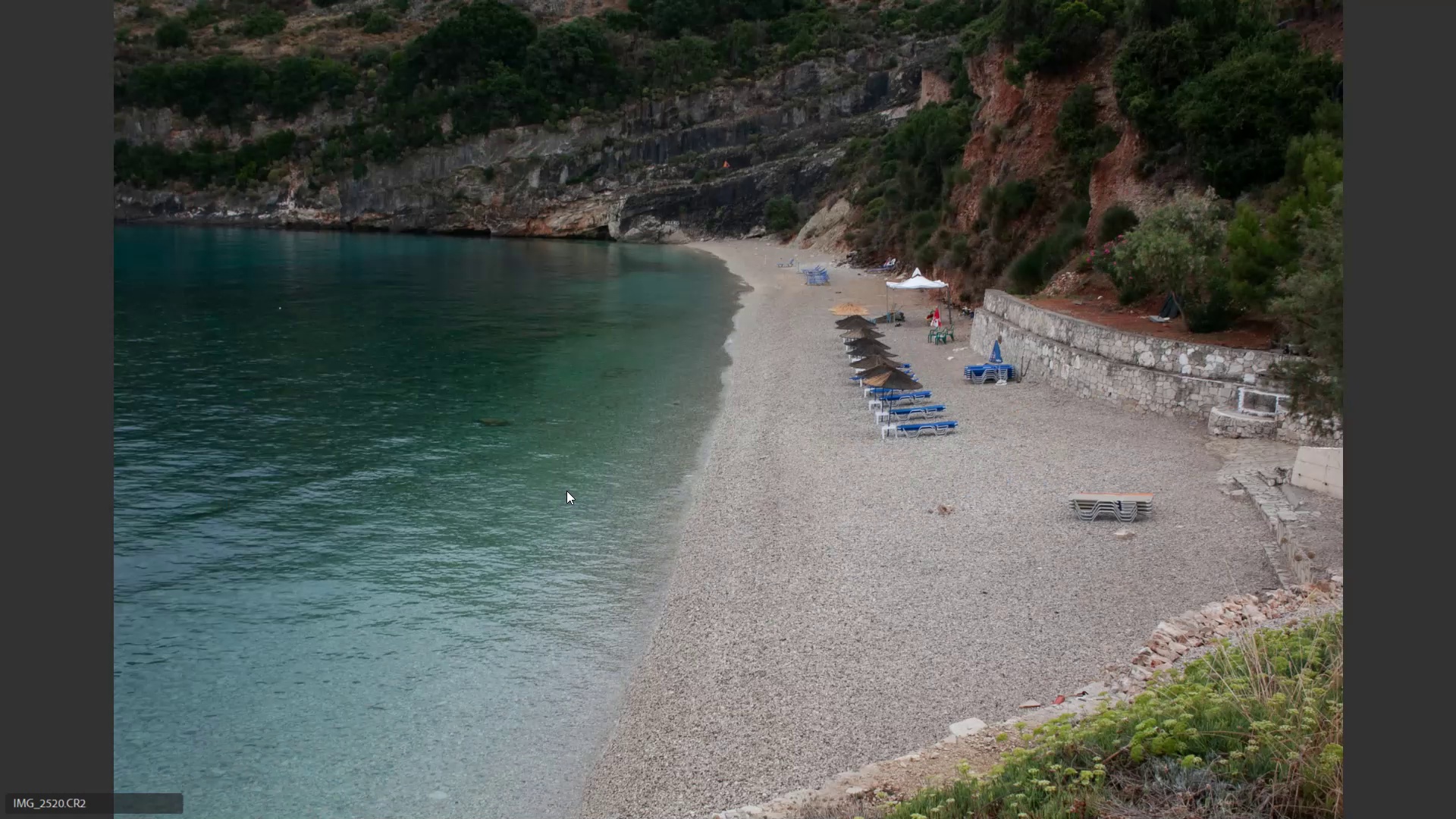 
key(ArrowRight)
 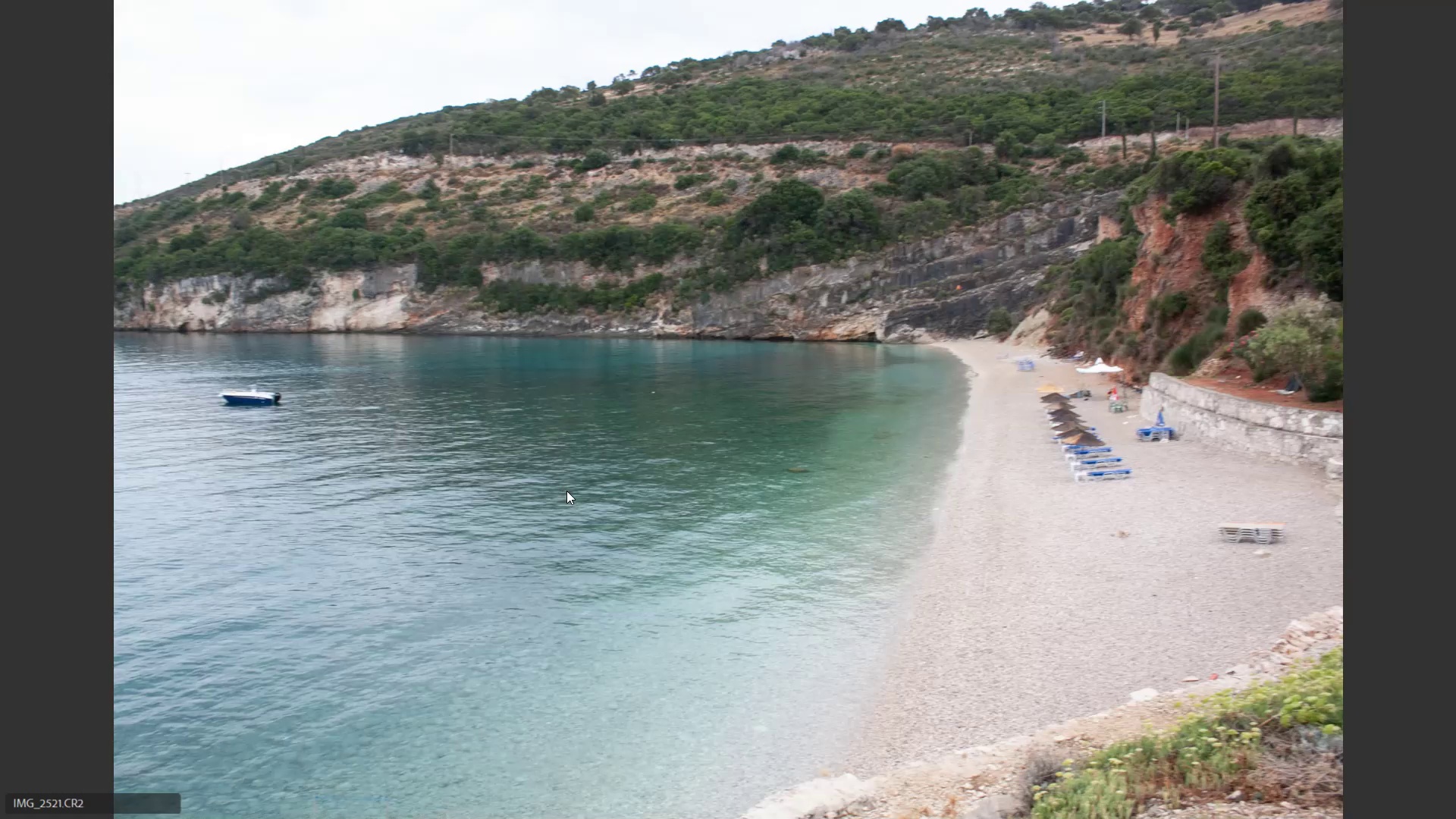 
hold_key(key=ArrowRight, duration=0.3)
 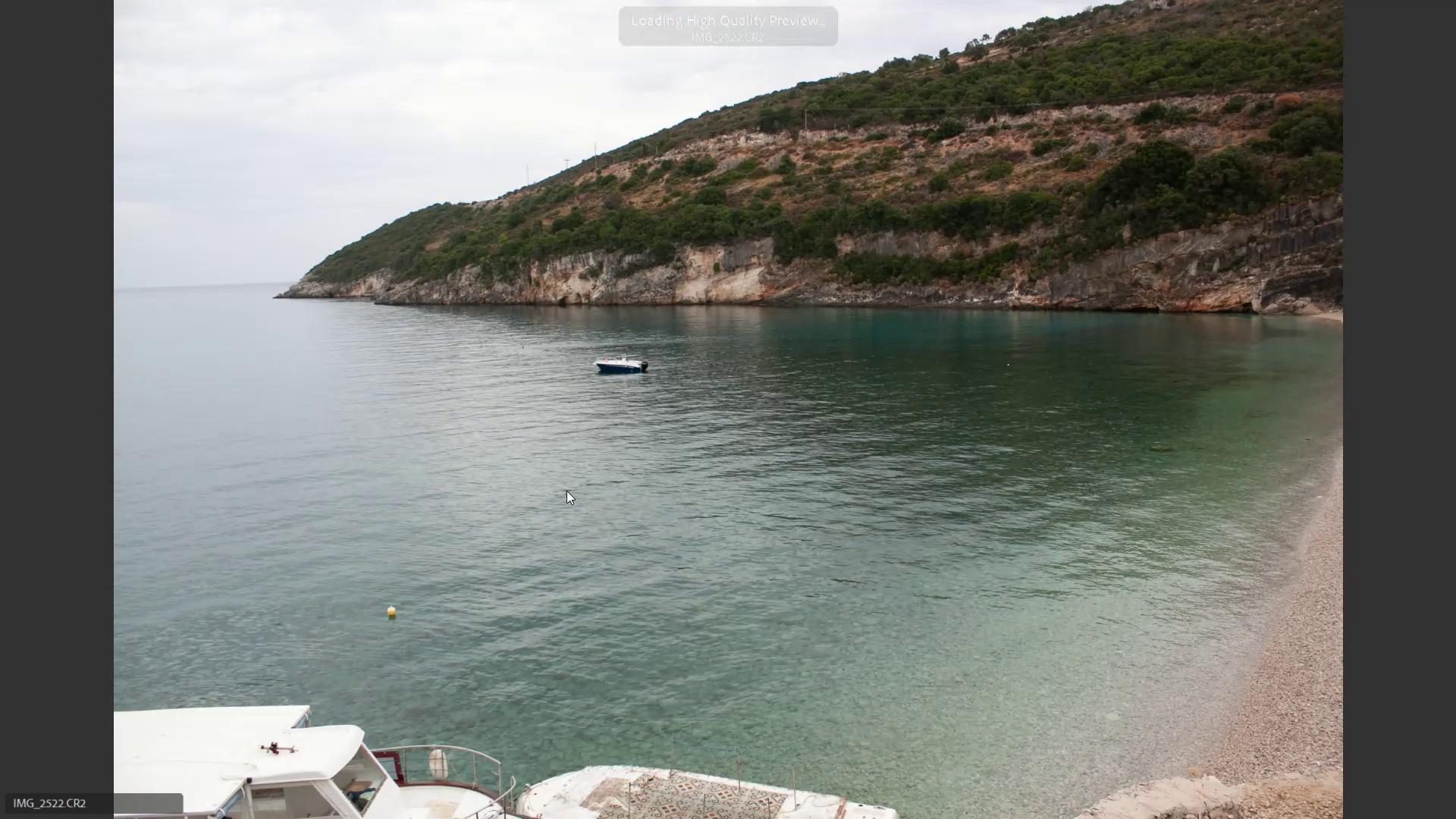 
key(ArrowLeft)
 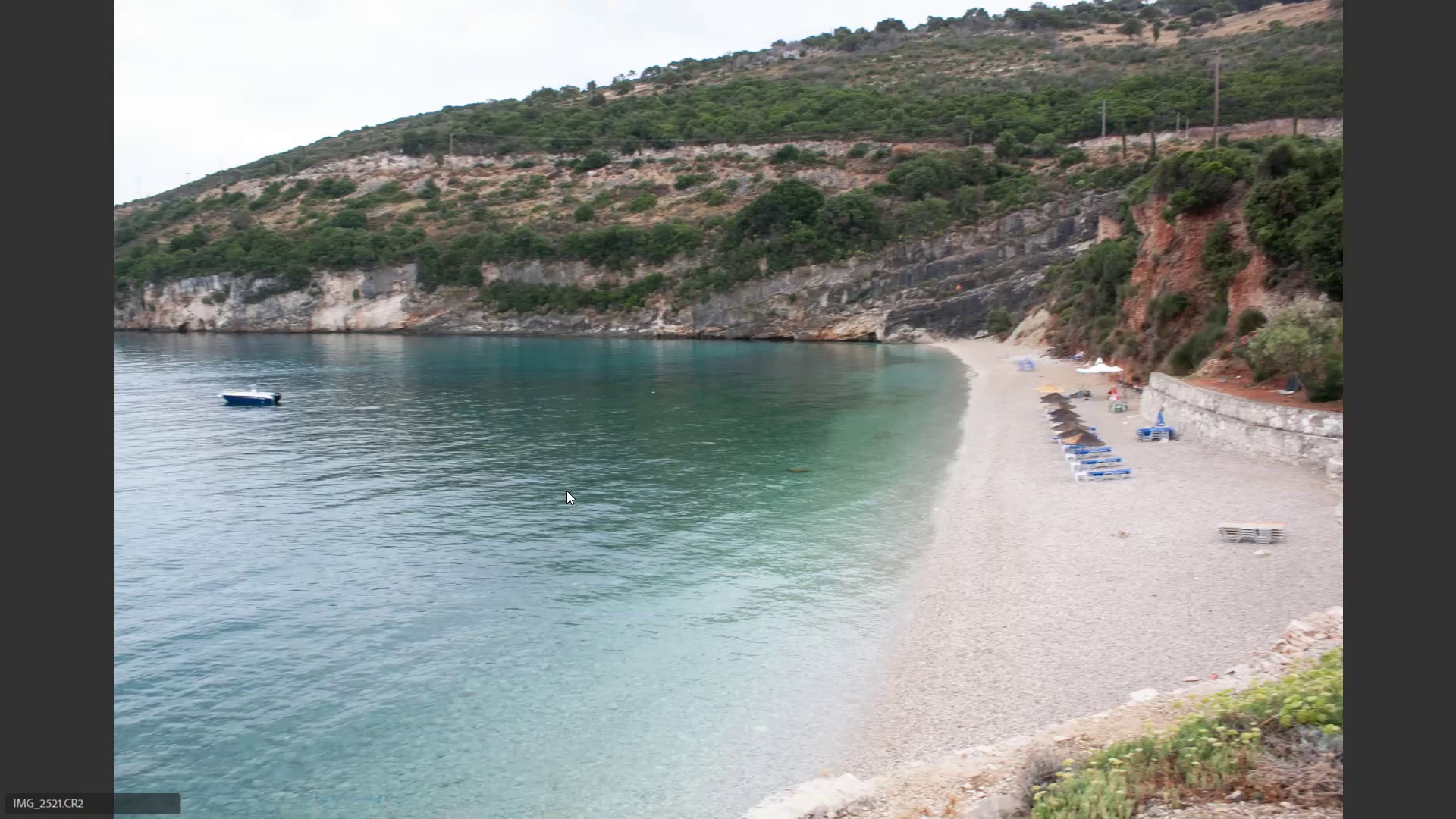 
key(6)
 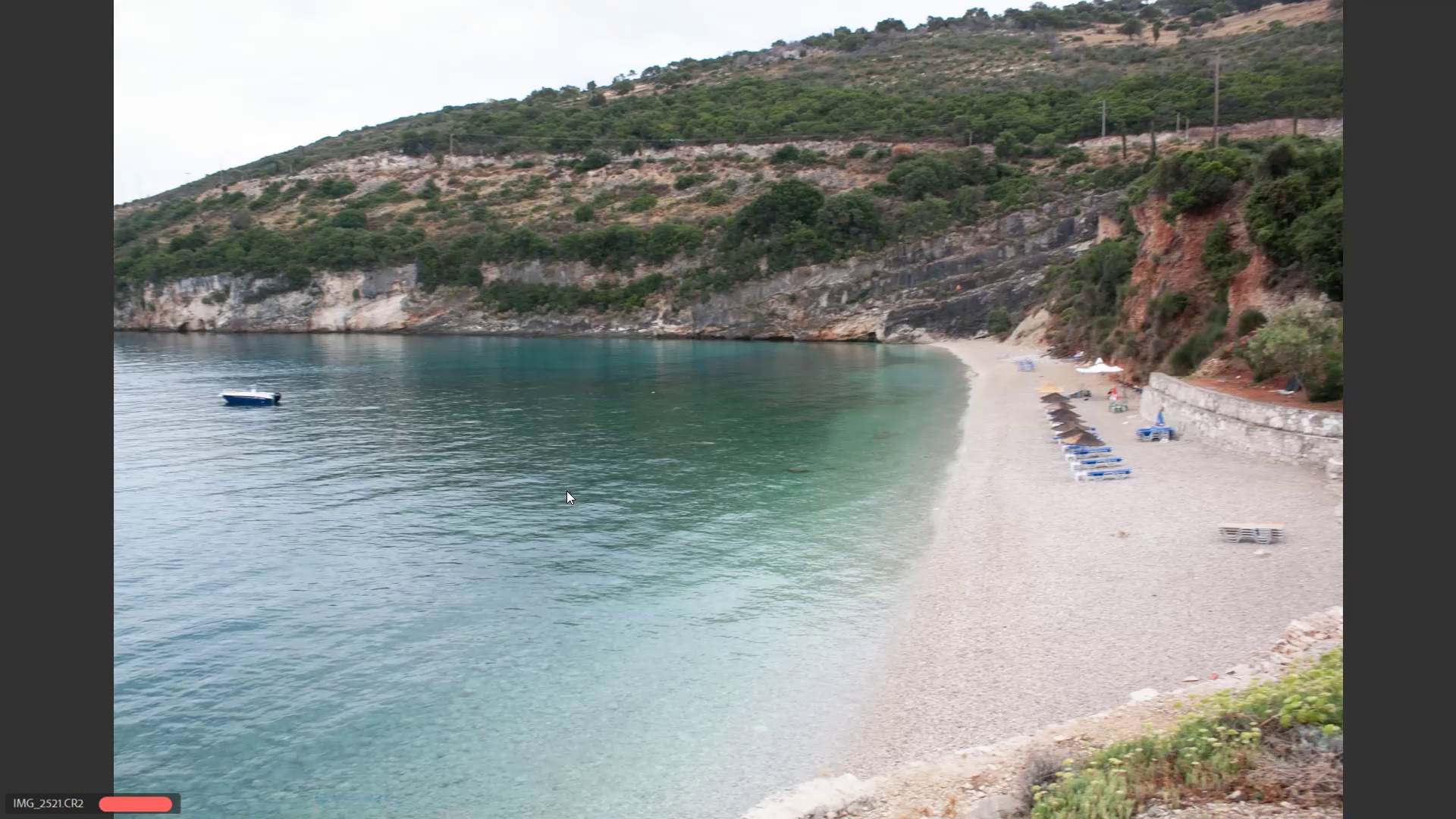 
key(ArrowLeft)
 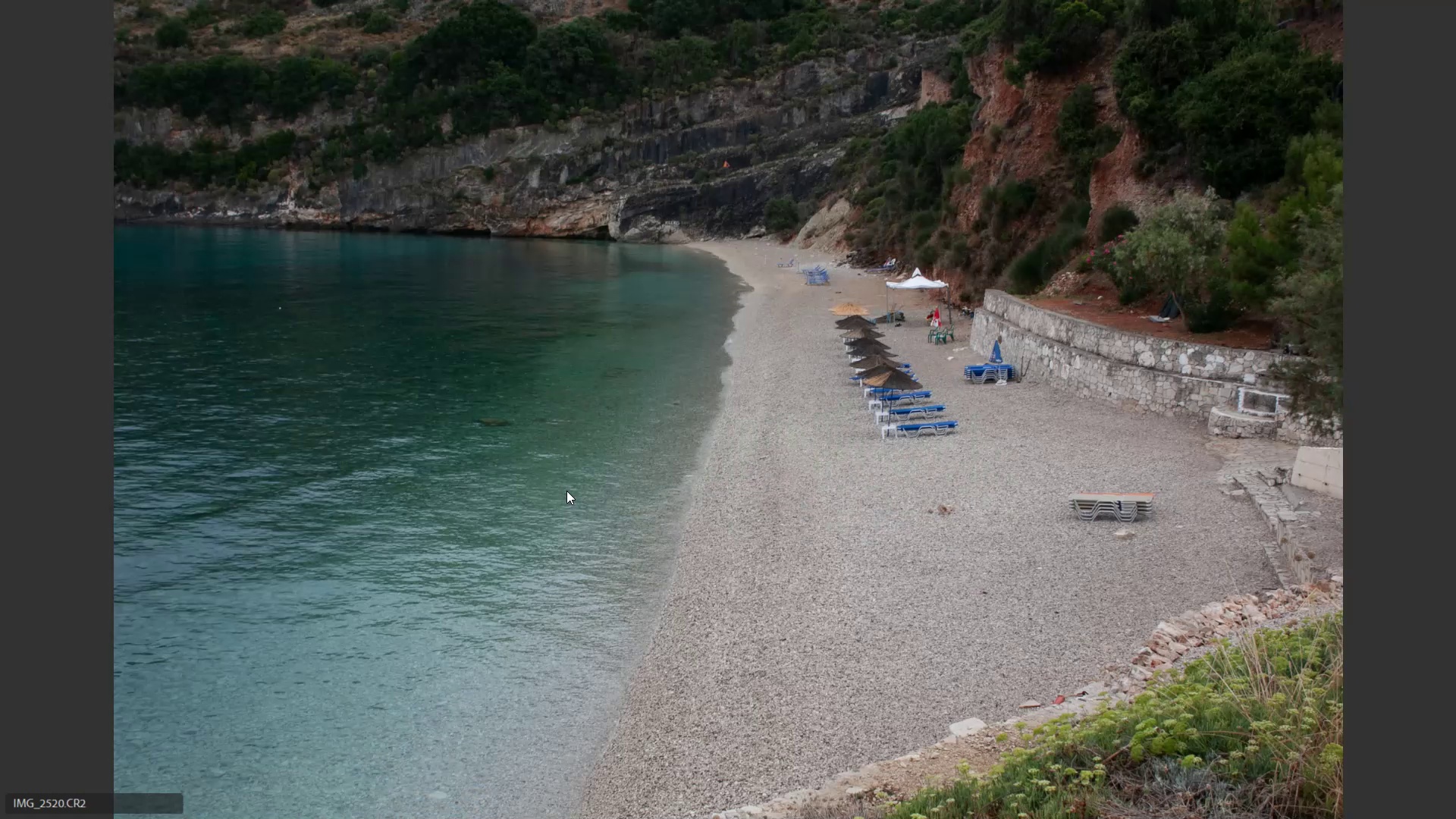 
key(ArrowRight)
 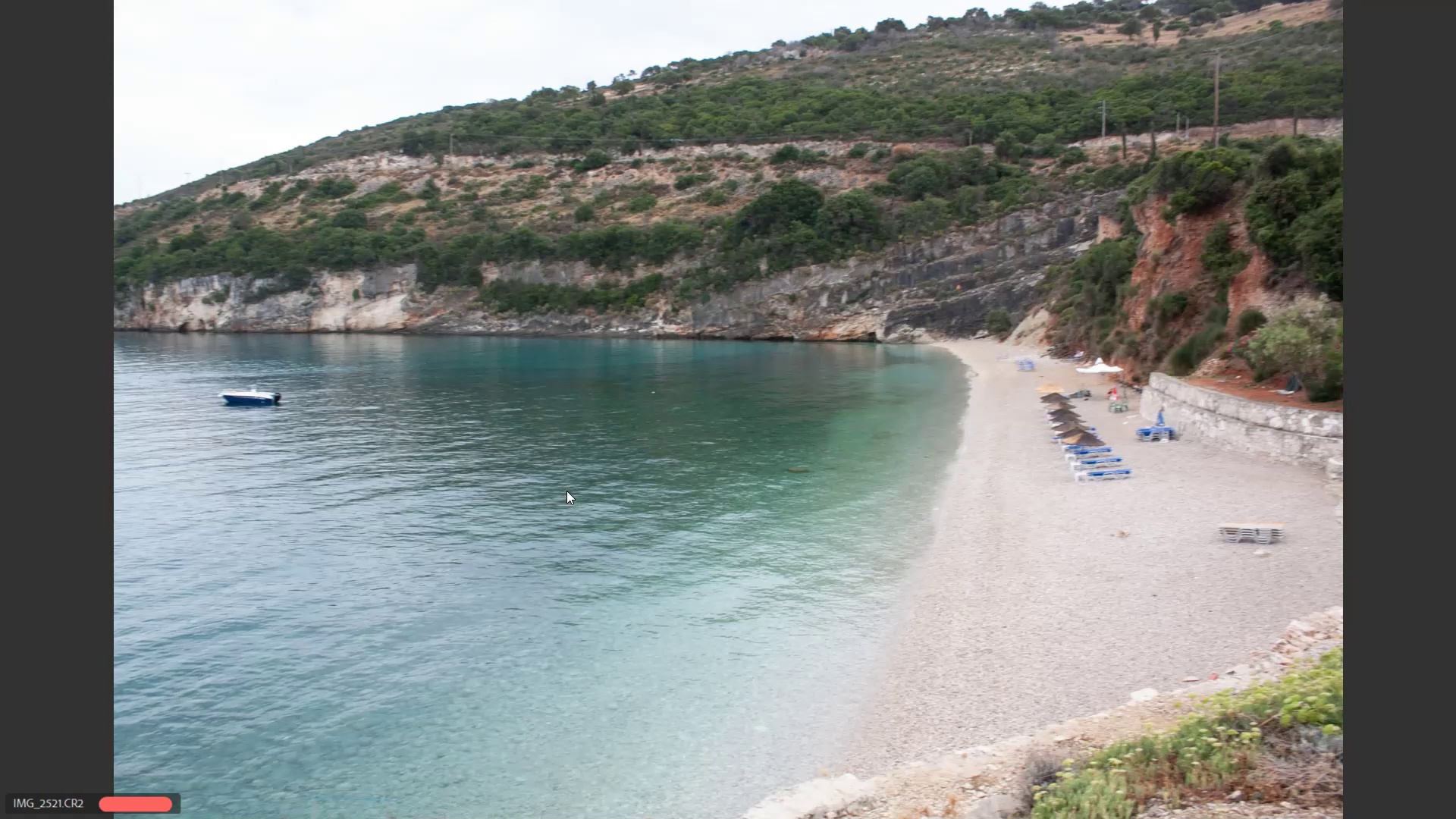 
key(ArrowRight)
 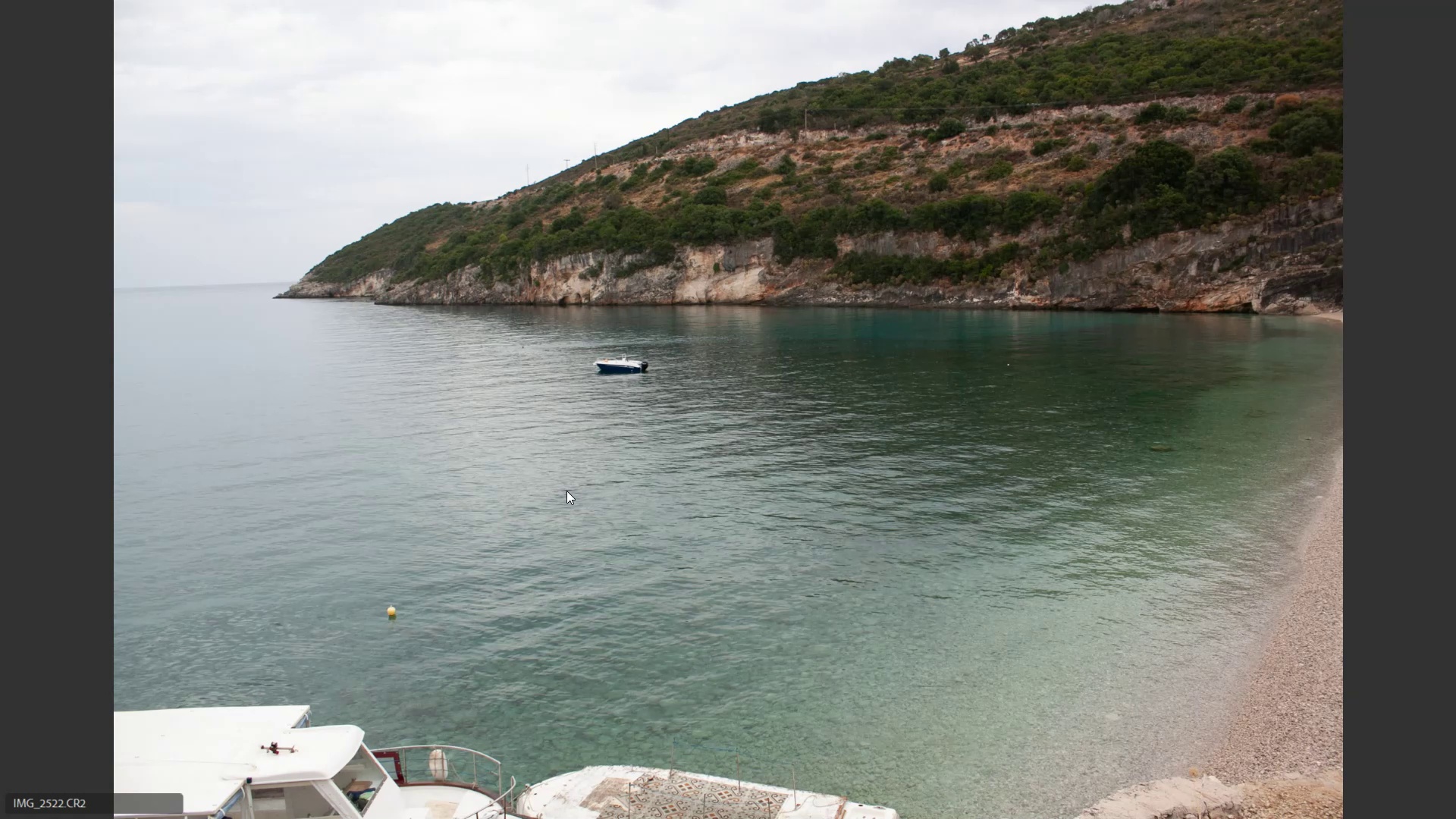 
key(ArrowRight)
 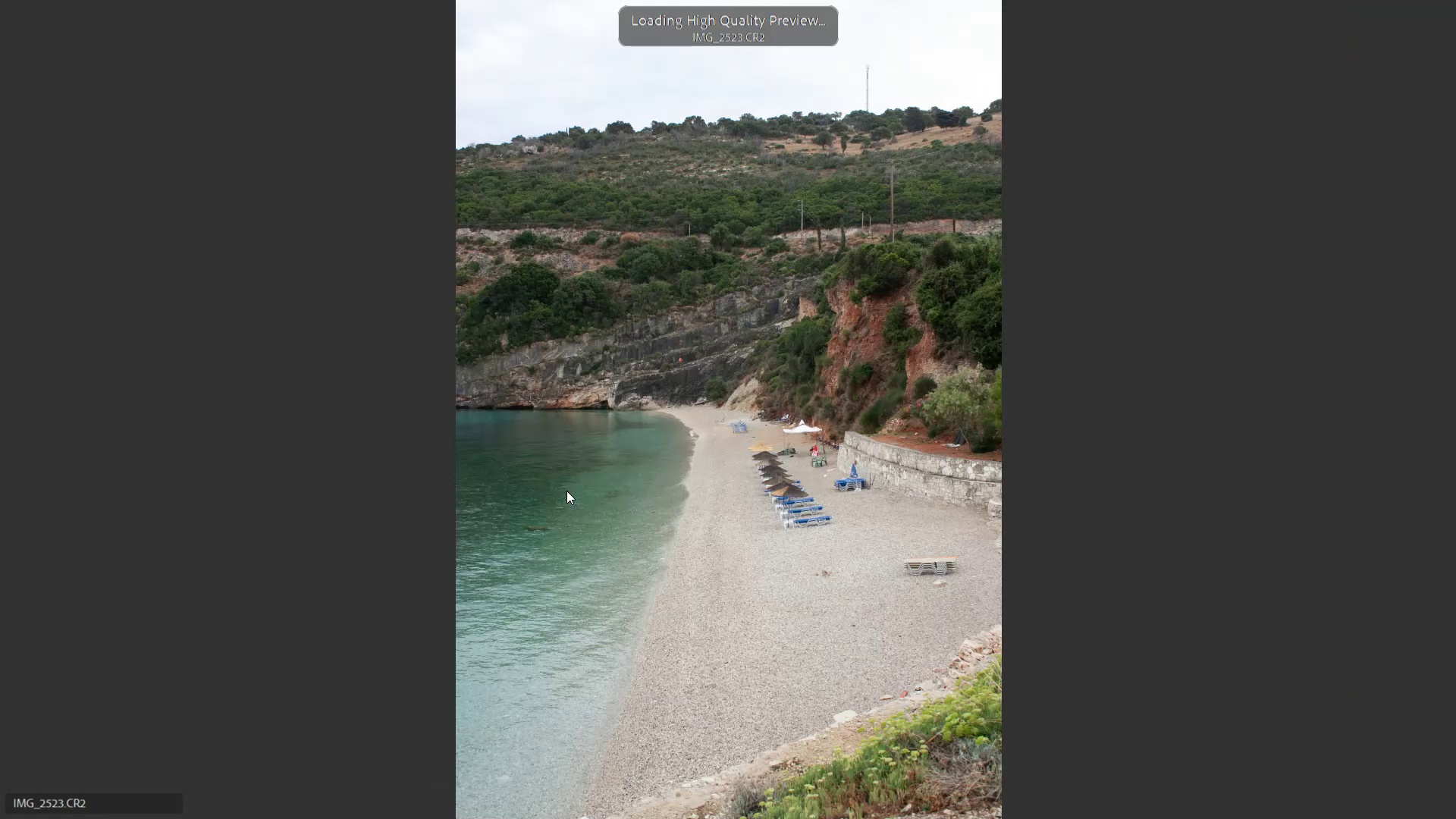 
key(ArrowRight)
 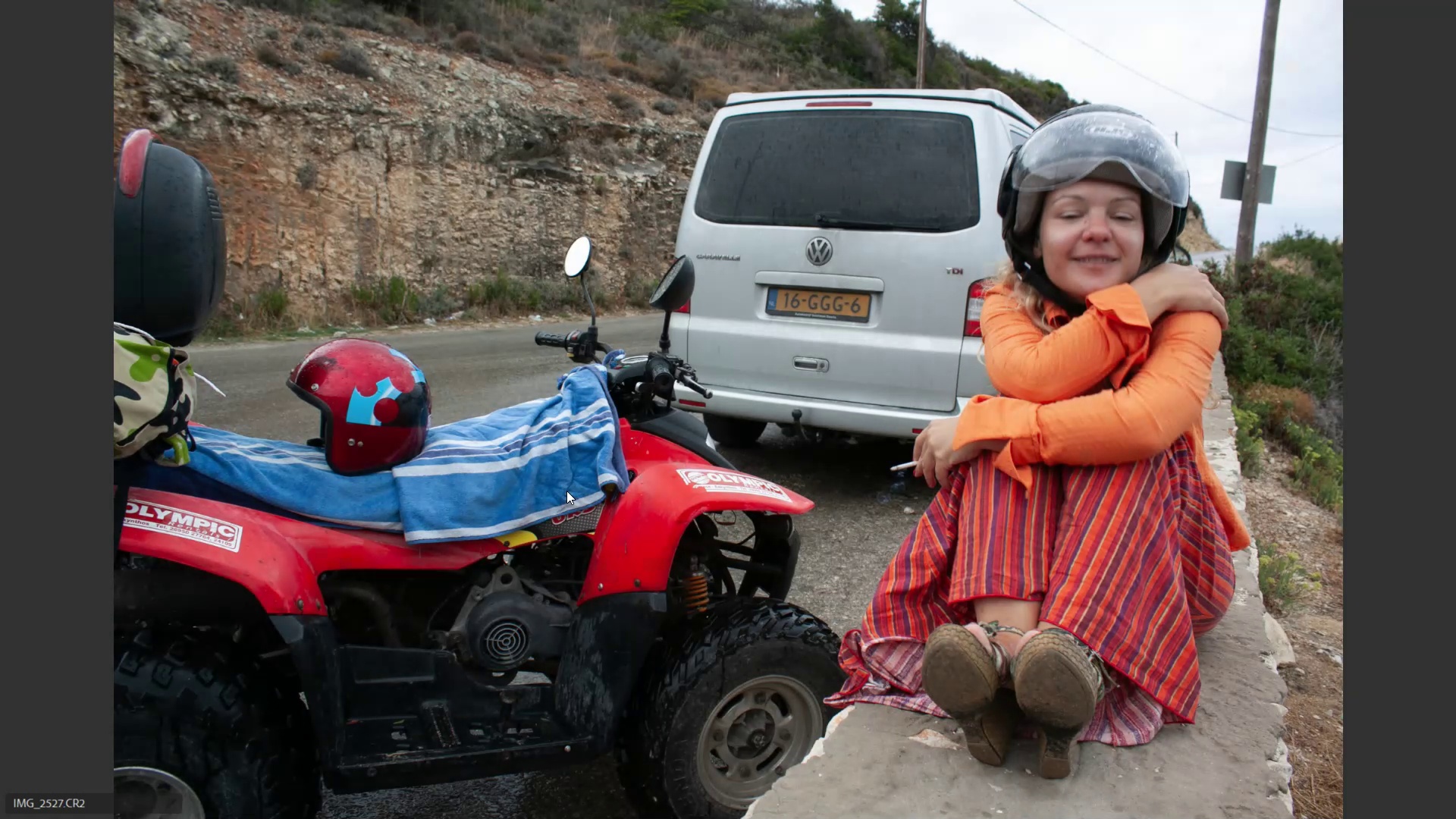 
key(ArrowLeft)
 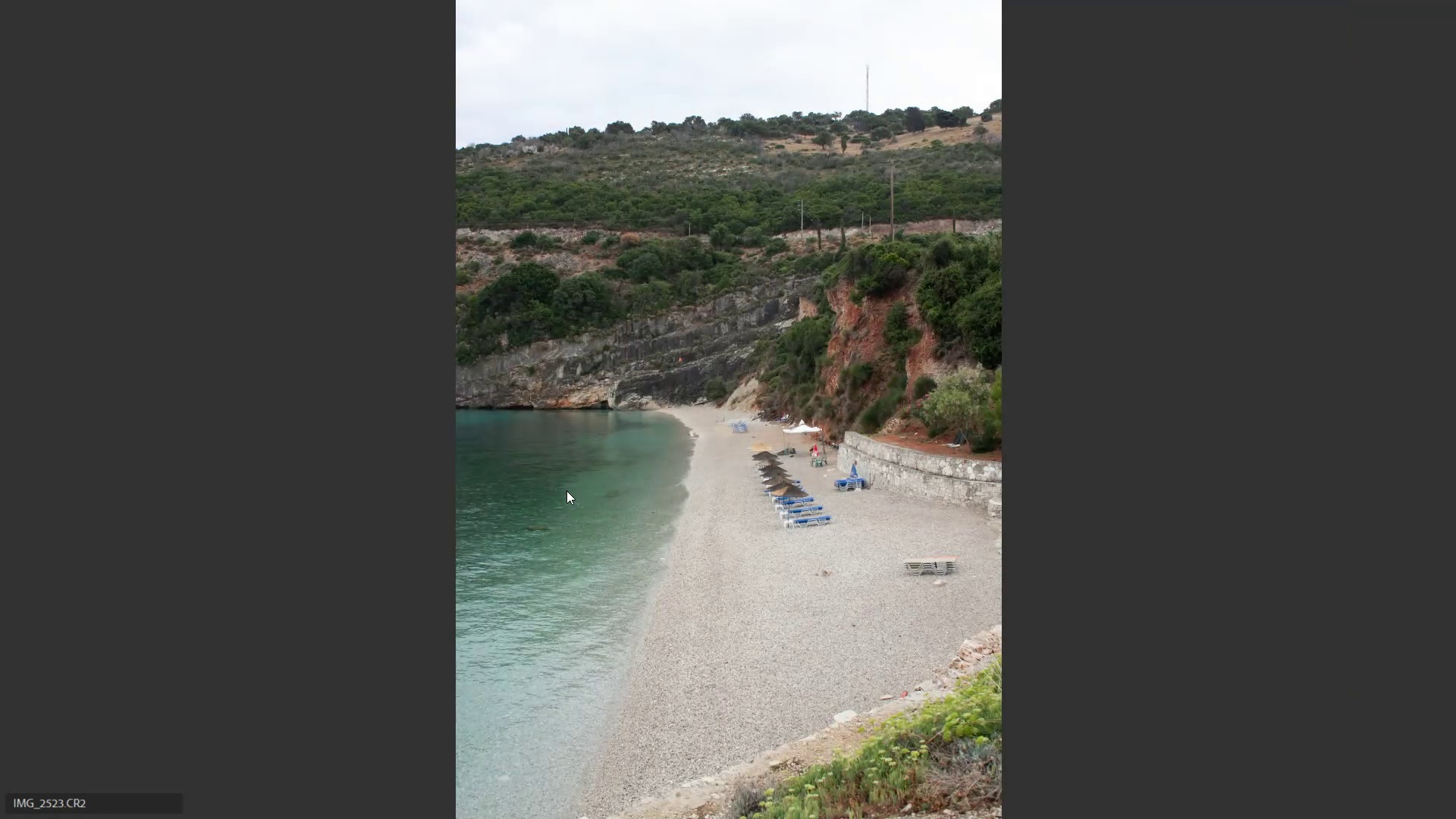 
key(ArrowRight)
 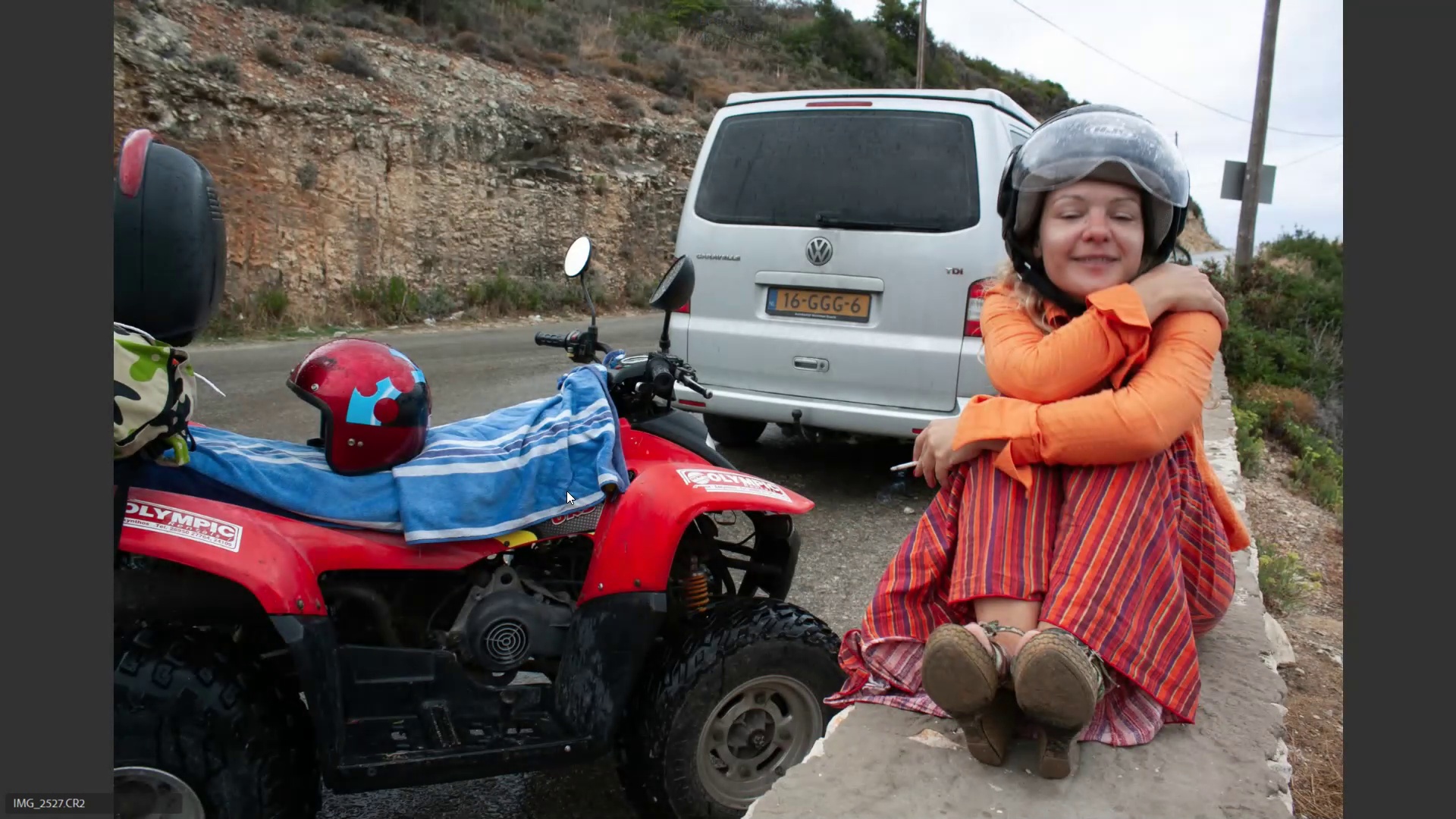 
key(ArrowRight)
 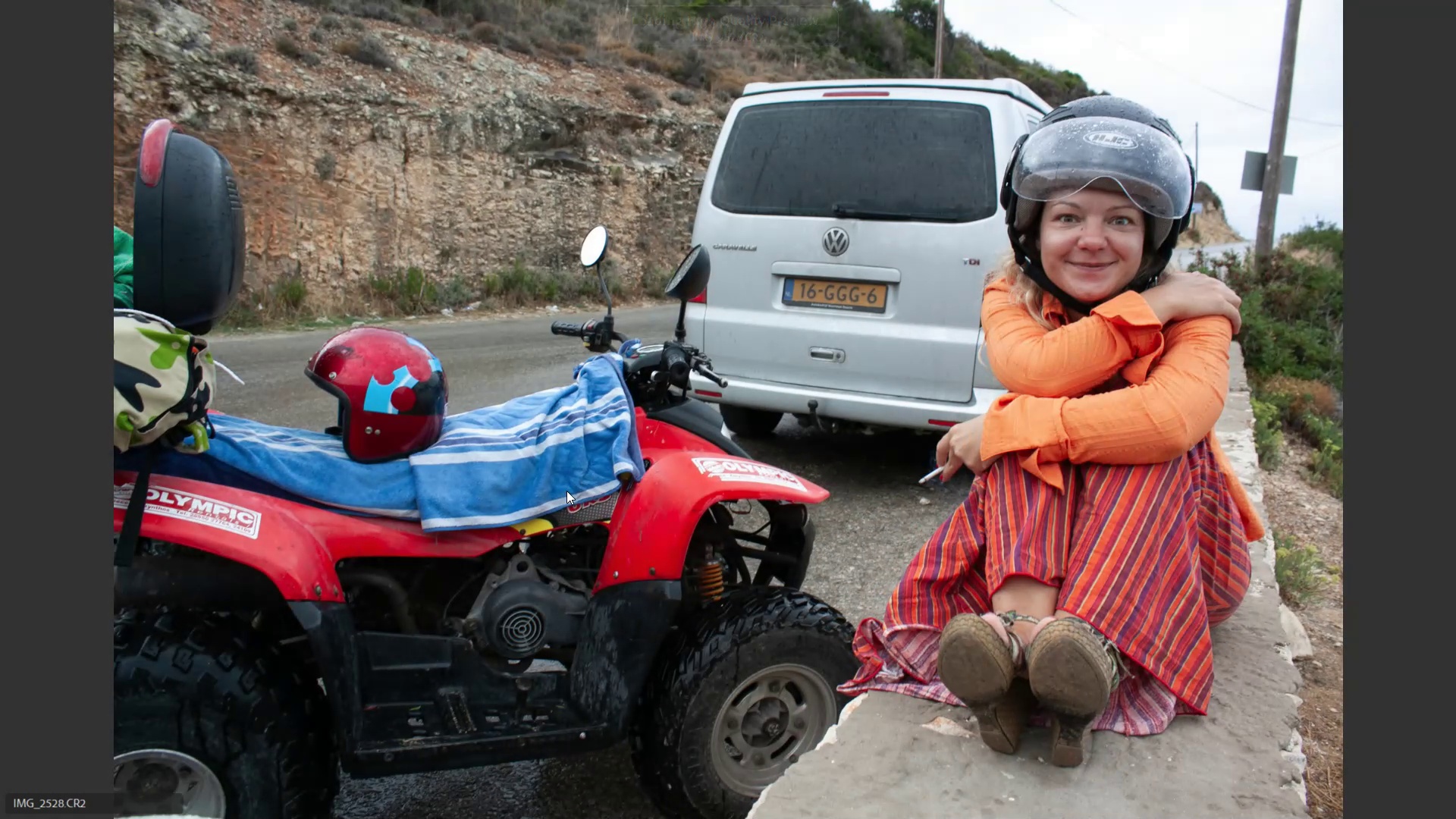 
key(6)
 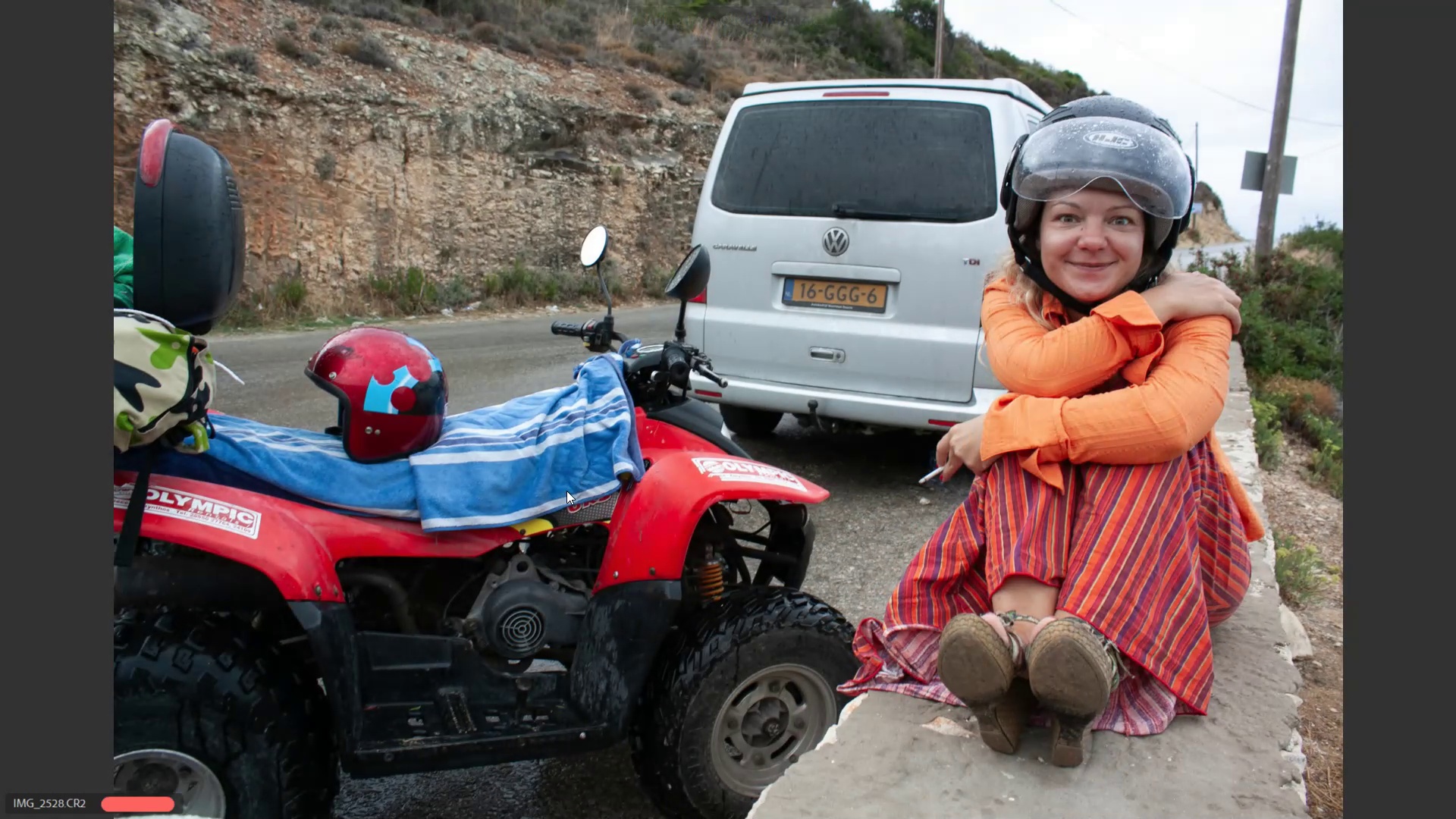 
key(ArrowRight)
 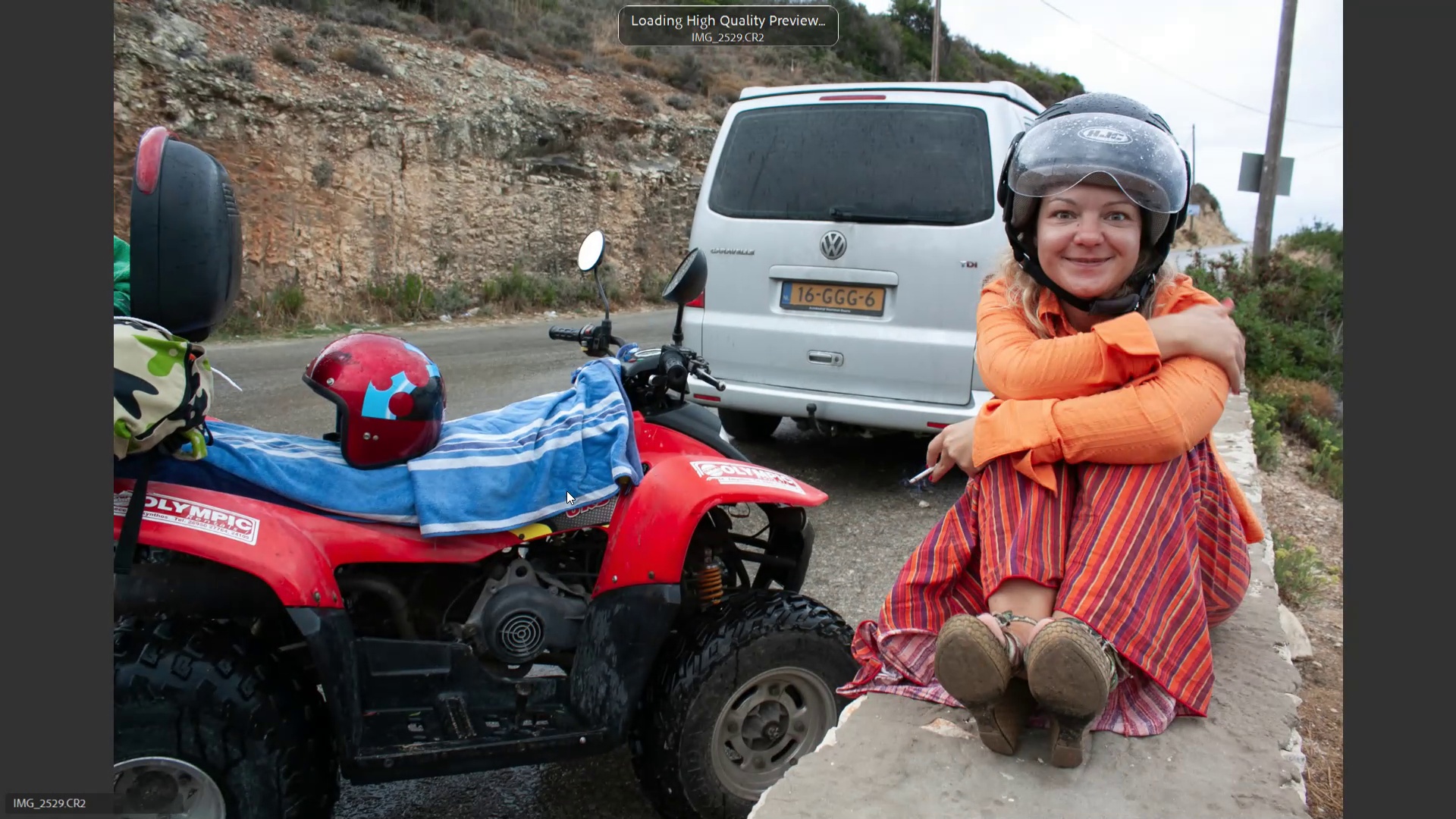 
key(ArrowRight)
 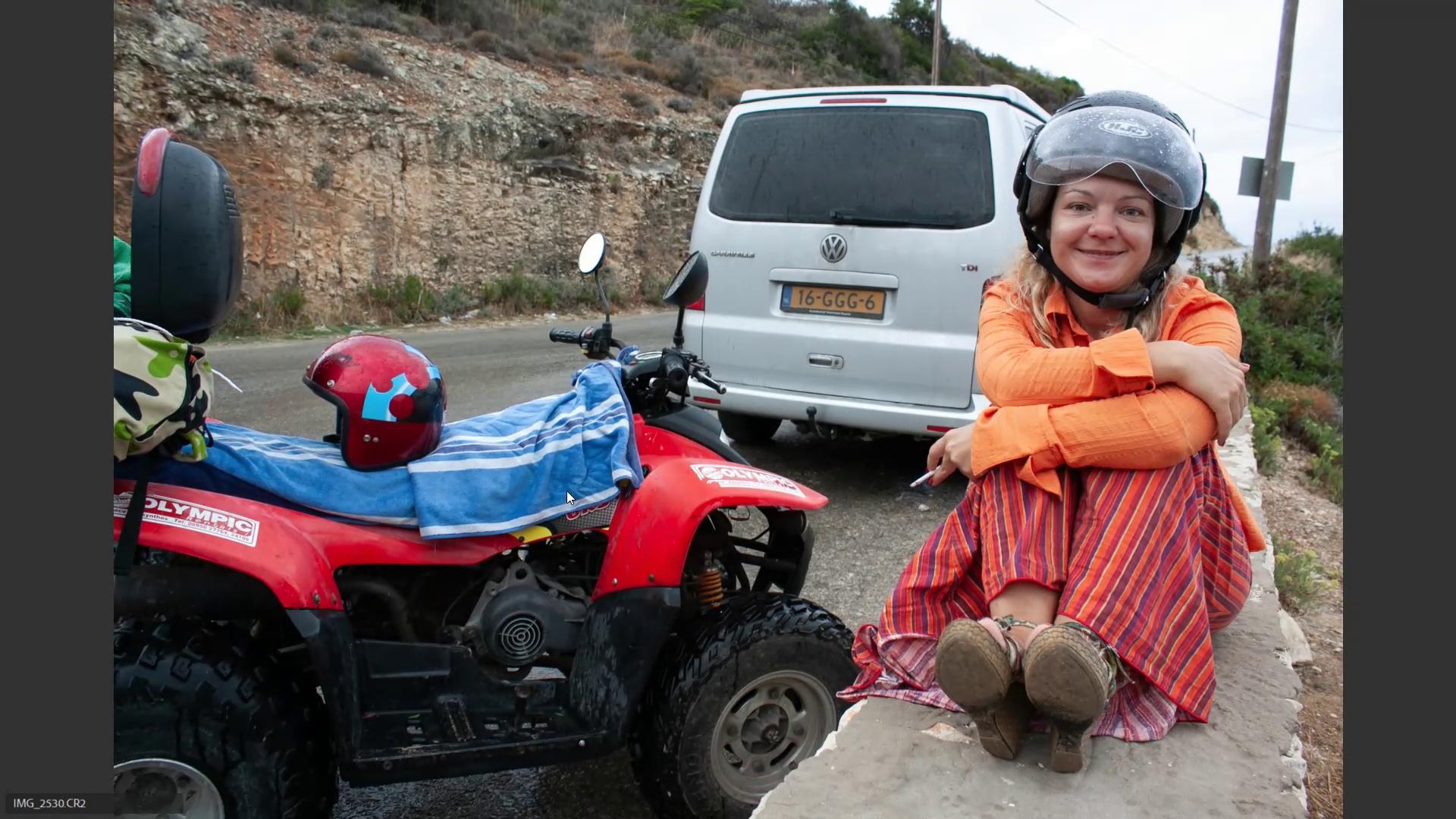 
key(ArrowLeft)
 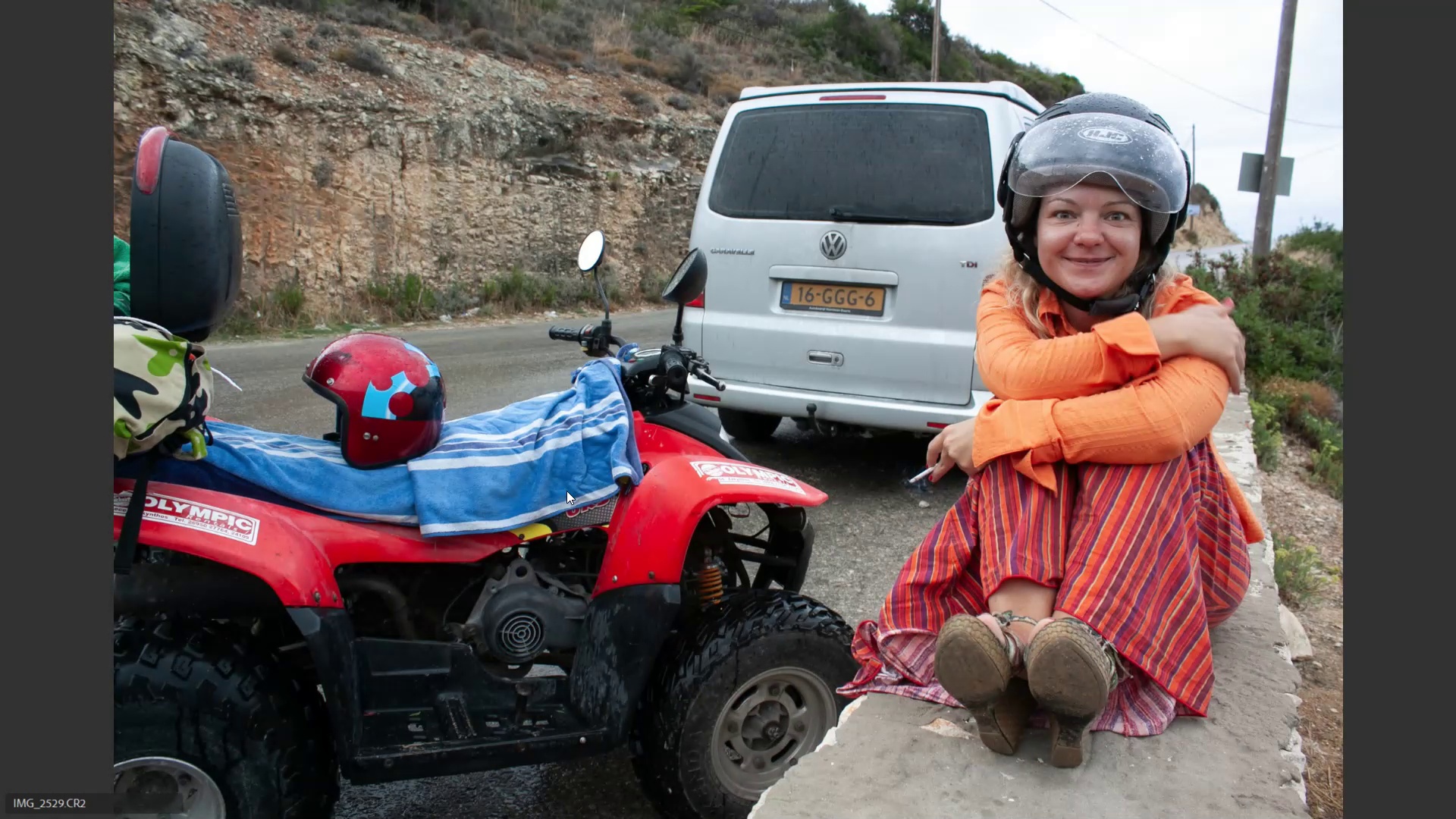 
key(ArrowLeft)
 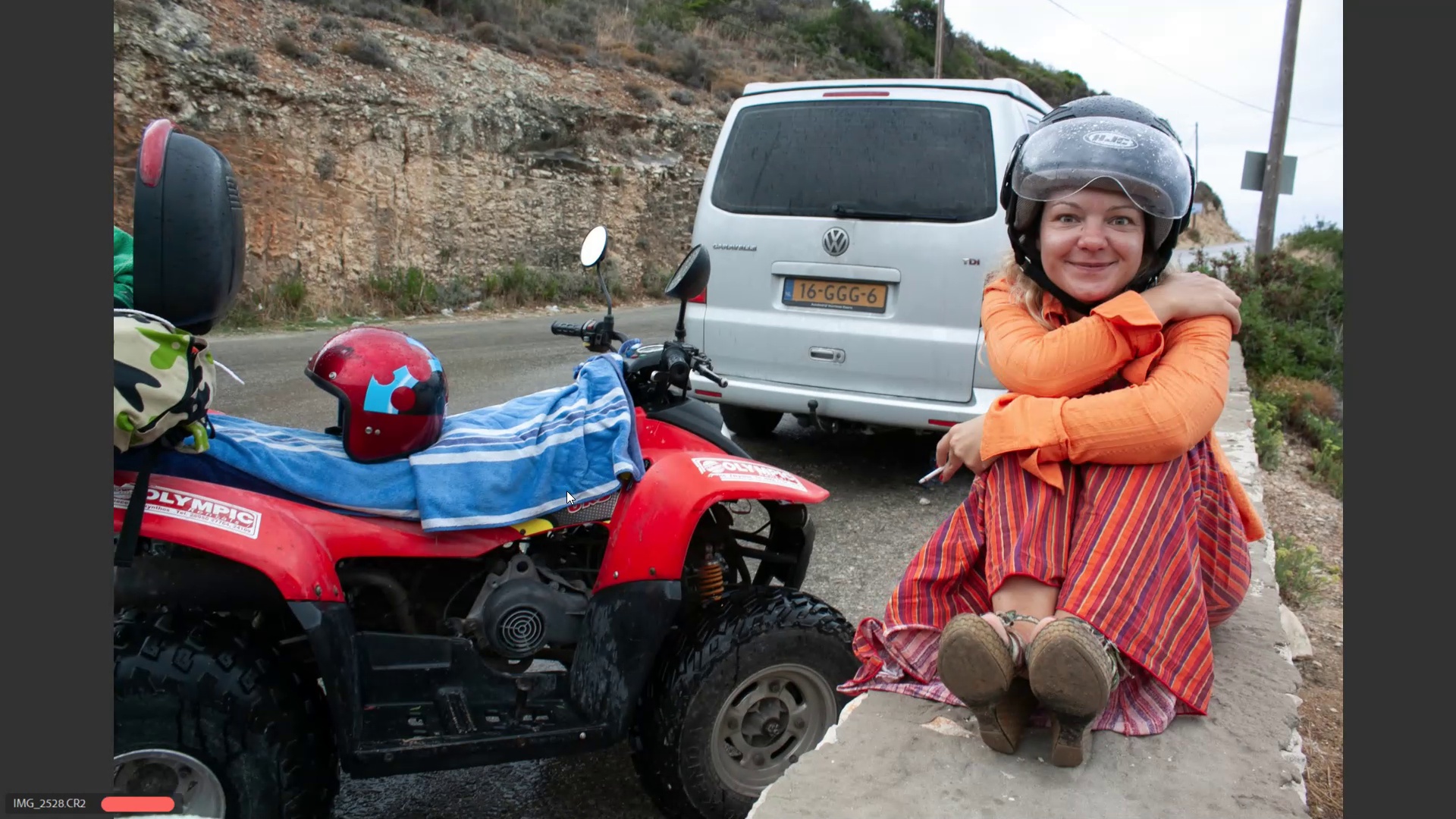 
key(ArrowRight)
 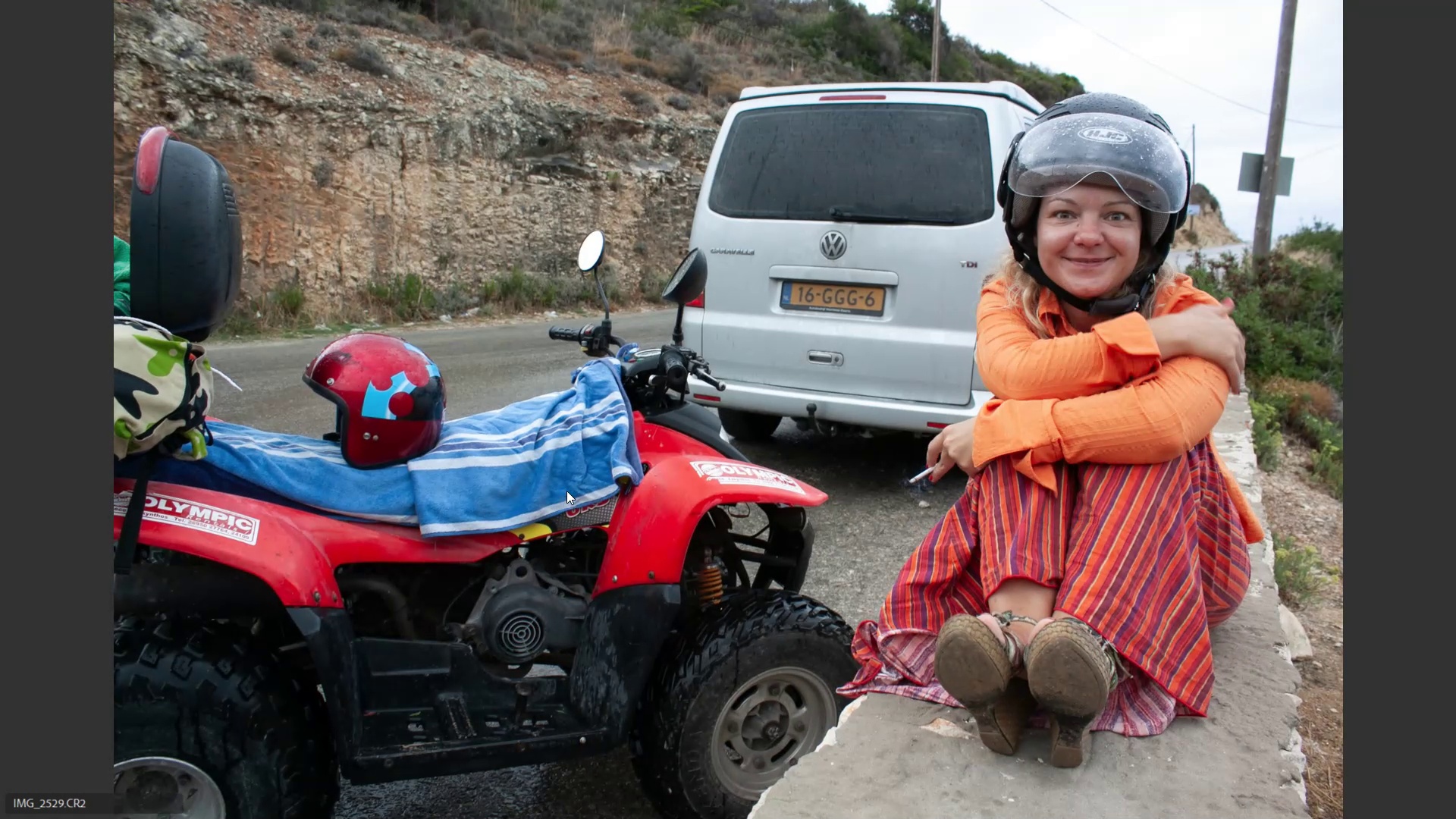 
key(6)
 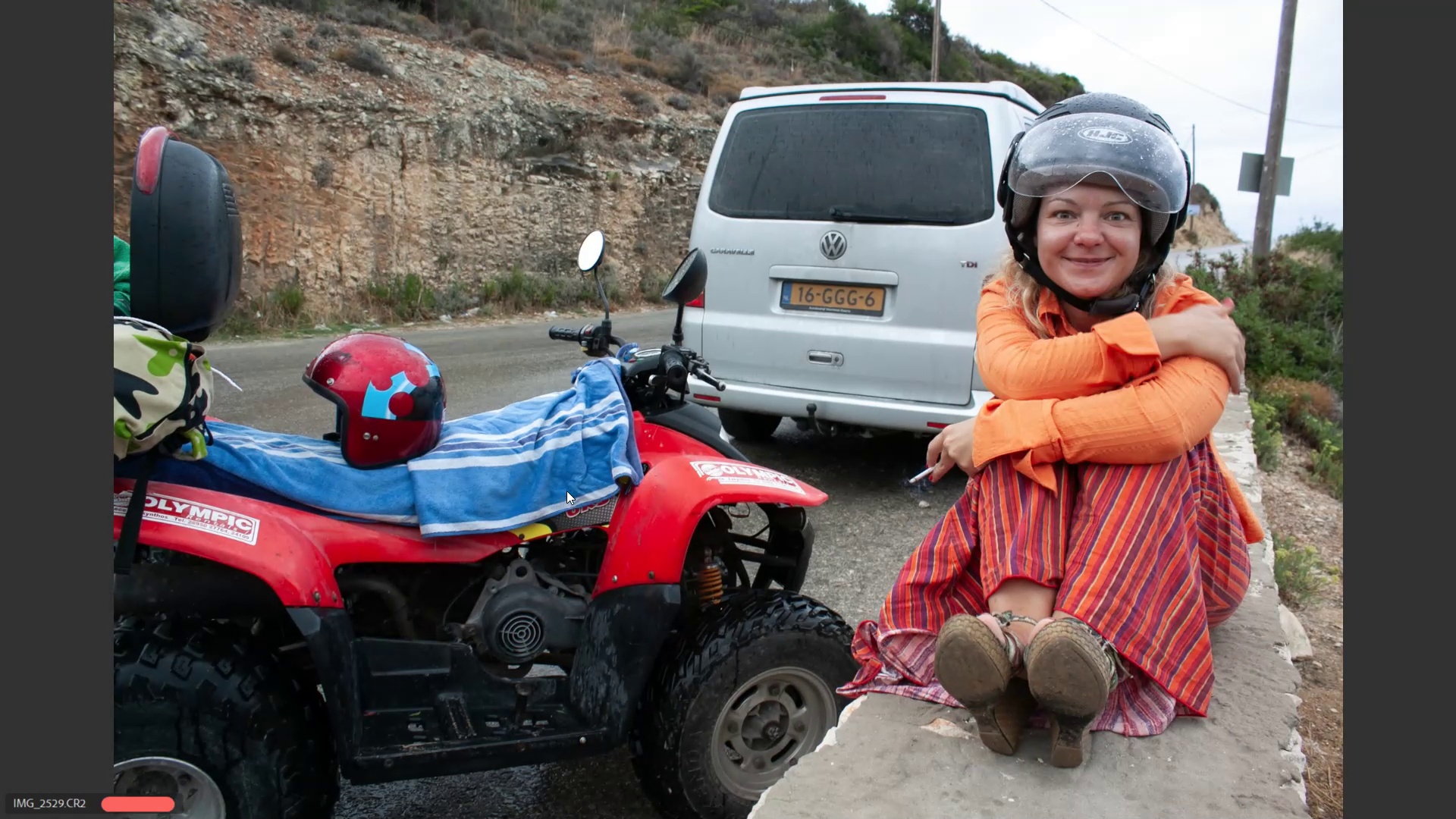 
key(ArrowRight)
 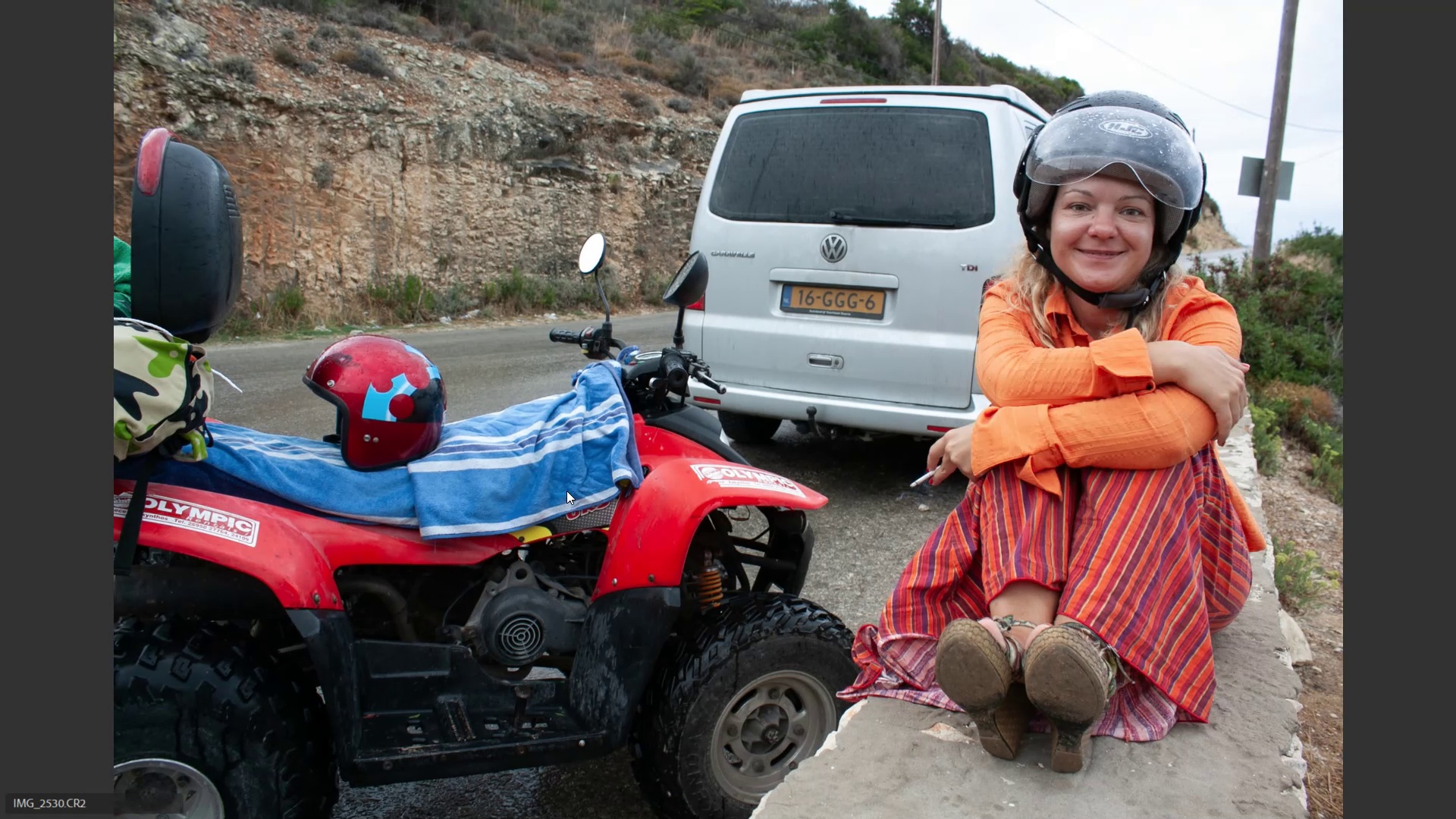 
key(ArrowRight)
 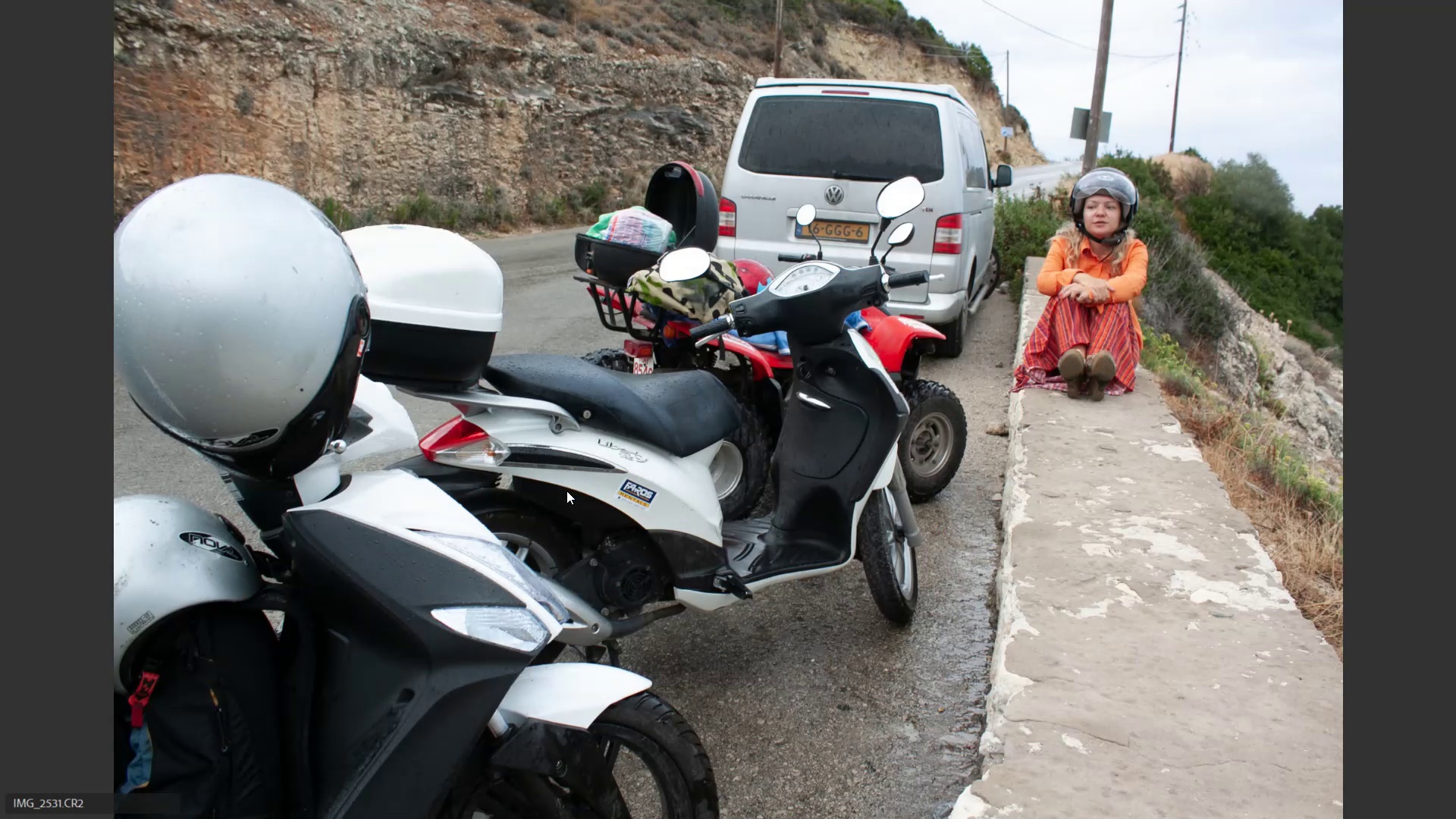 
key(ArrowRight)
 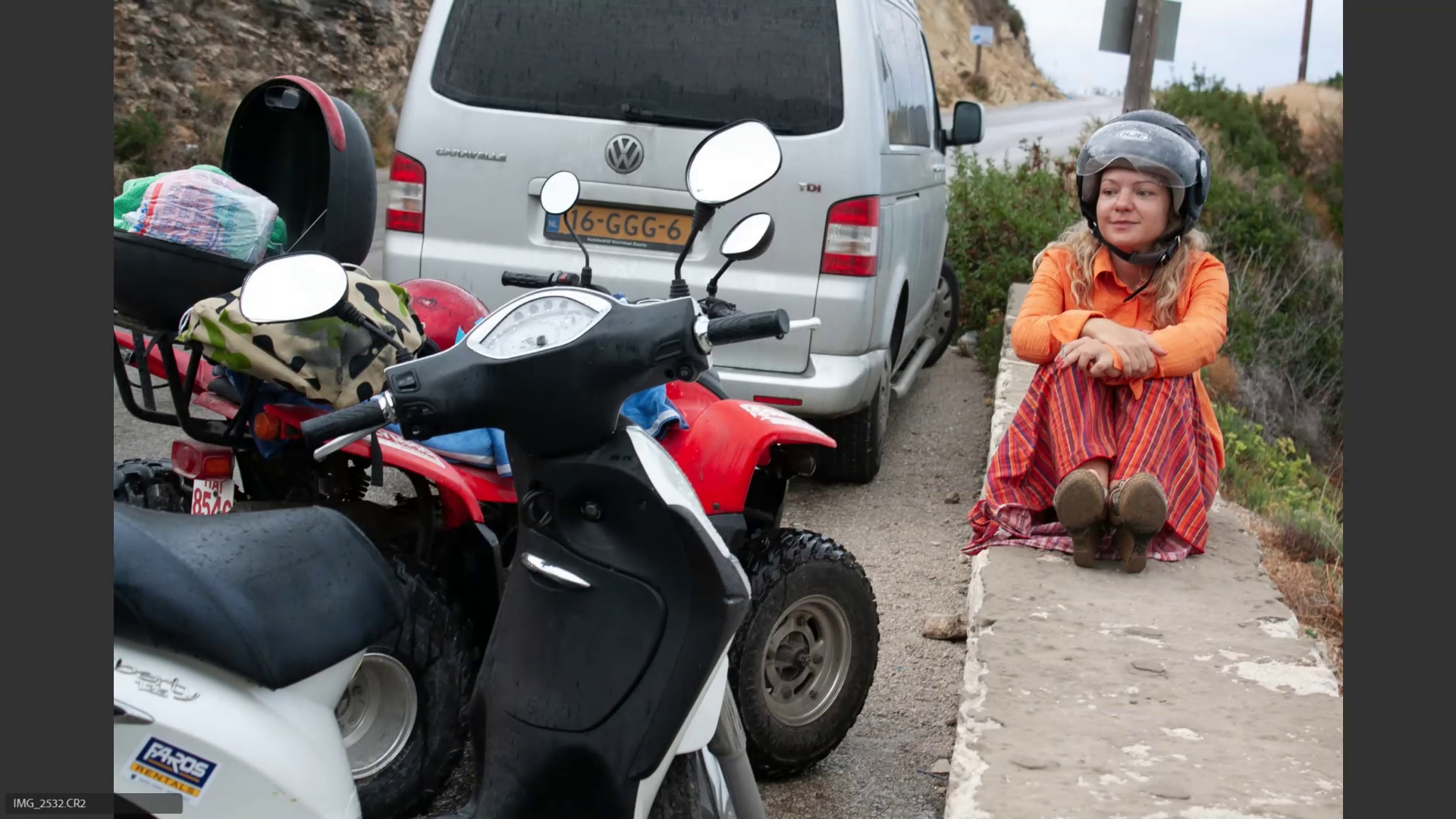 
key(6)
 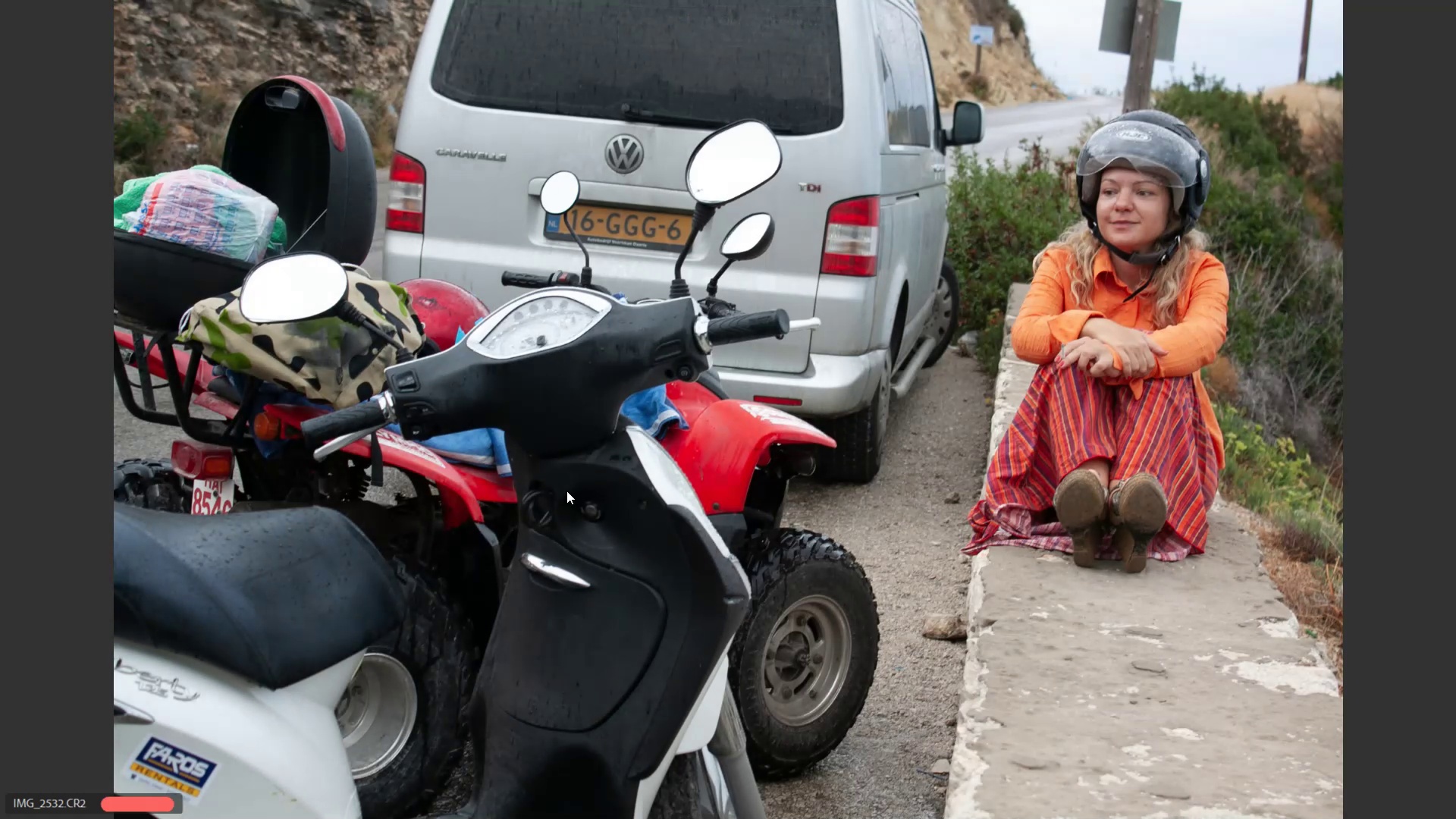 
key(ArrowRight)
 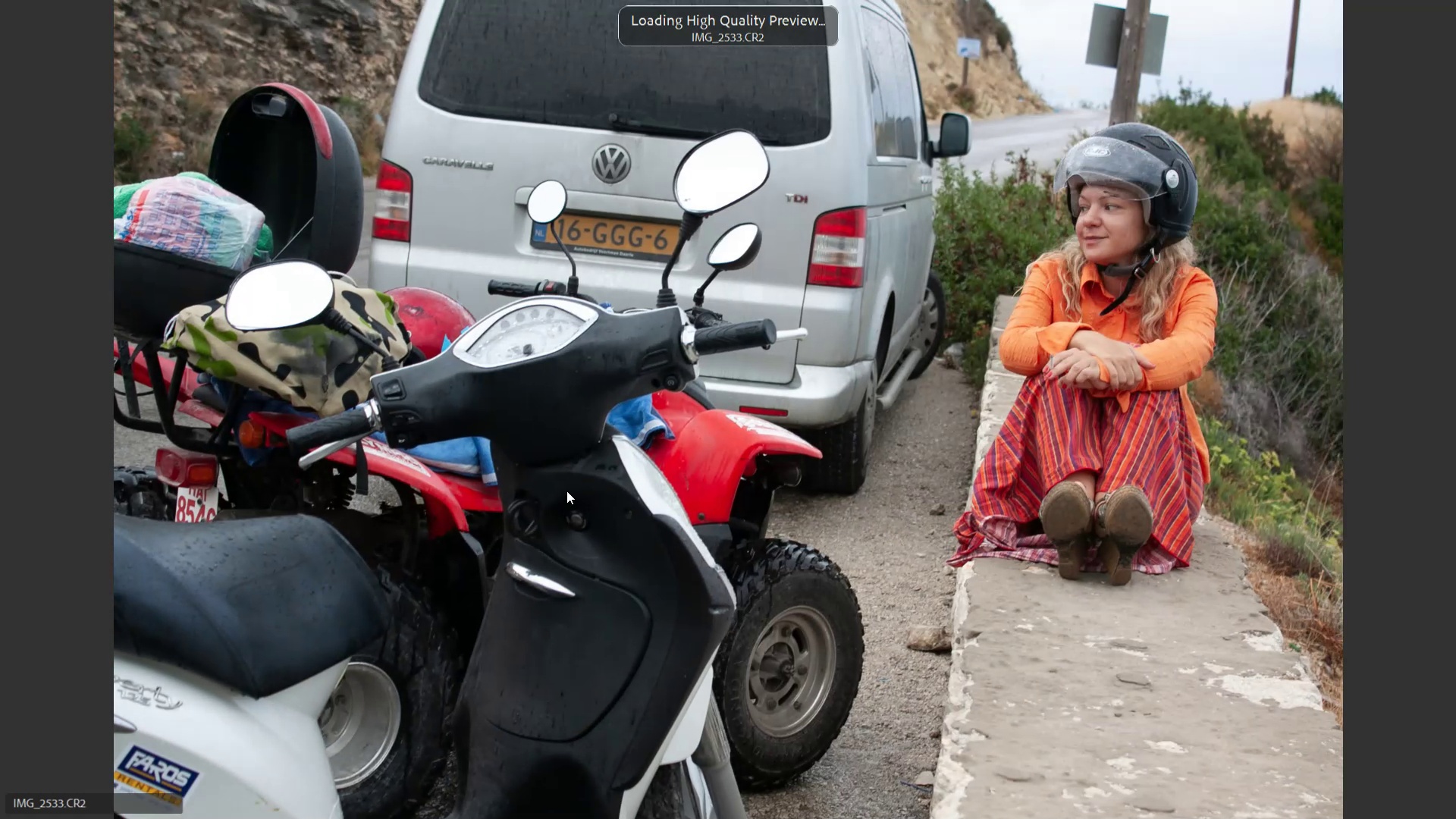 
key(ArrowRight)
 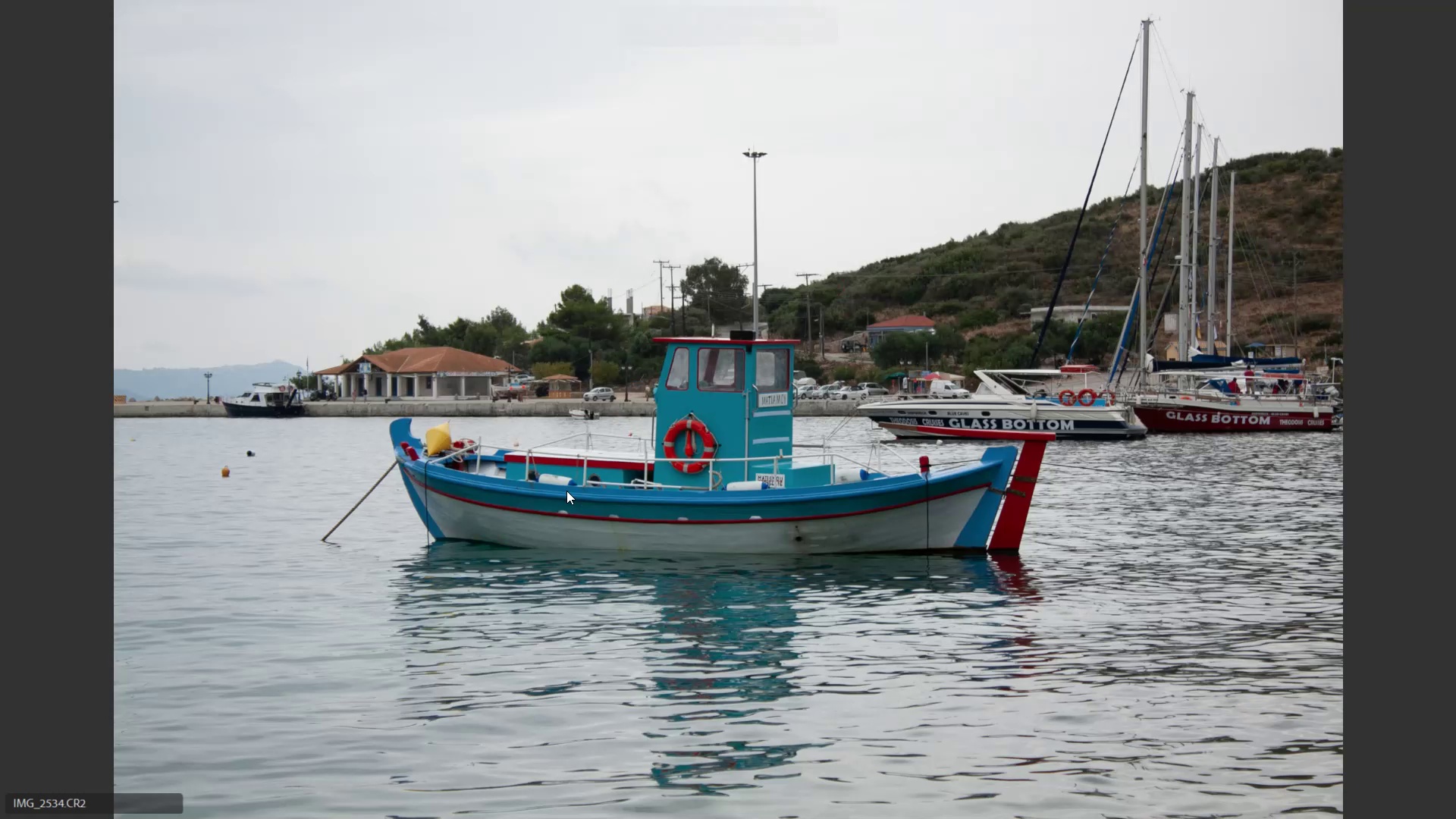 
key(ArrowLeft)
 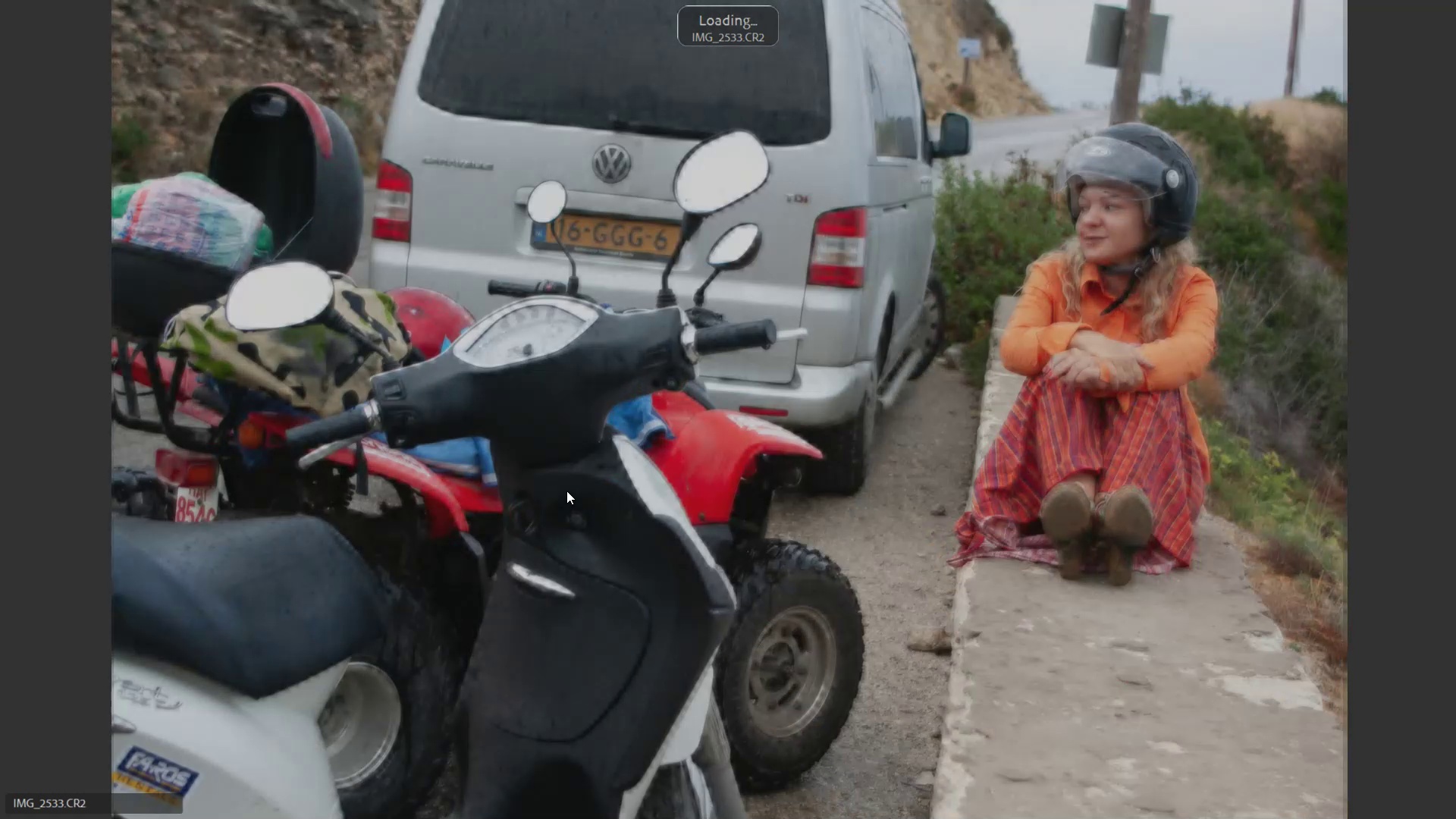 
key(6)
 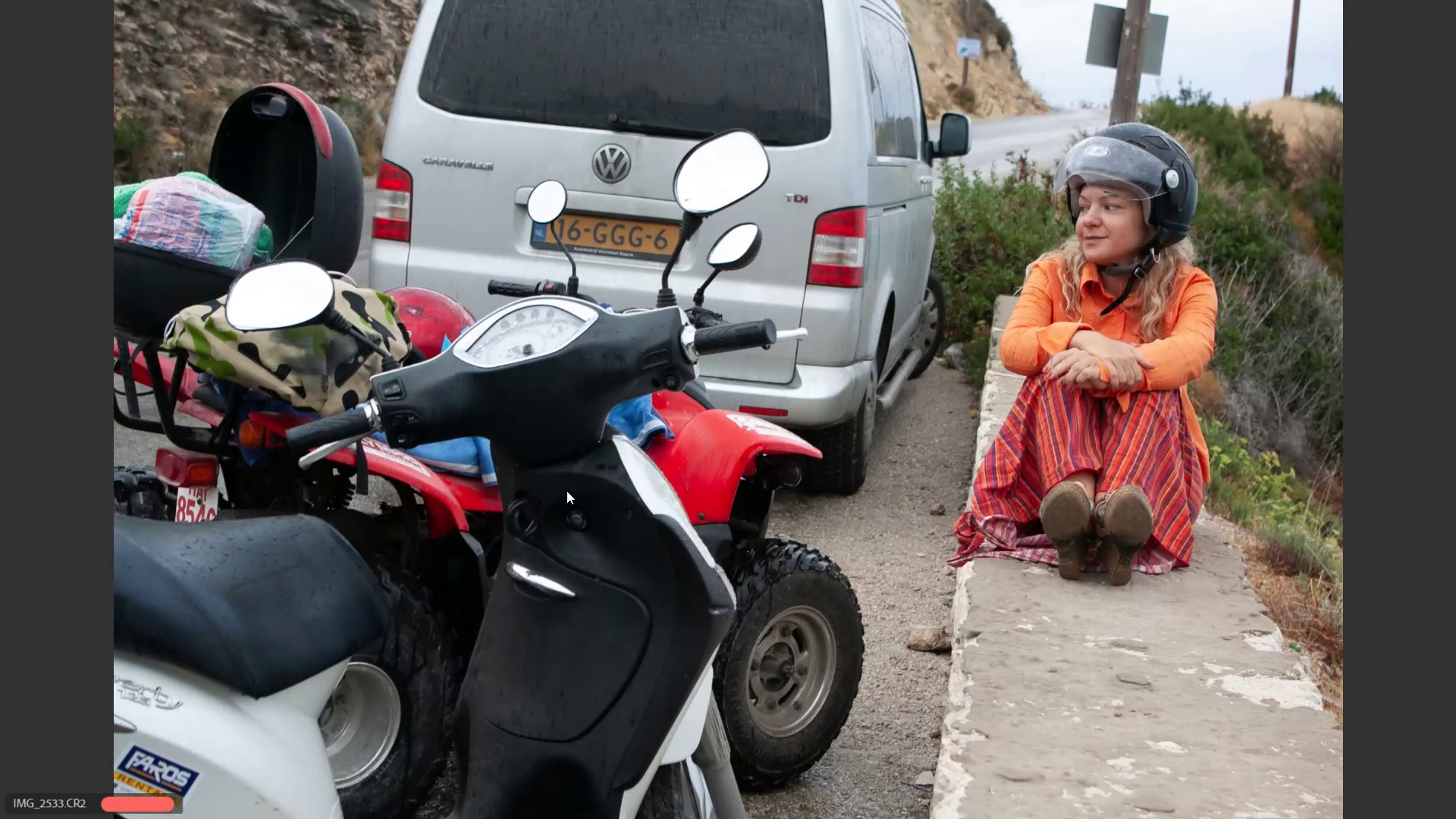 
key(ArrowRight)
 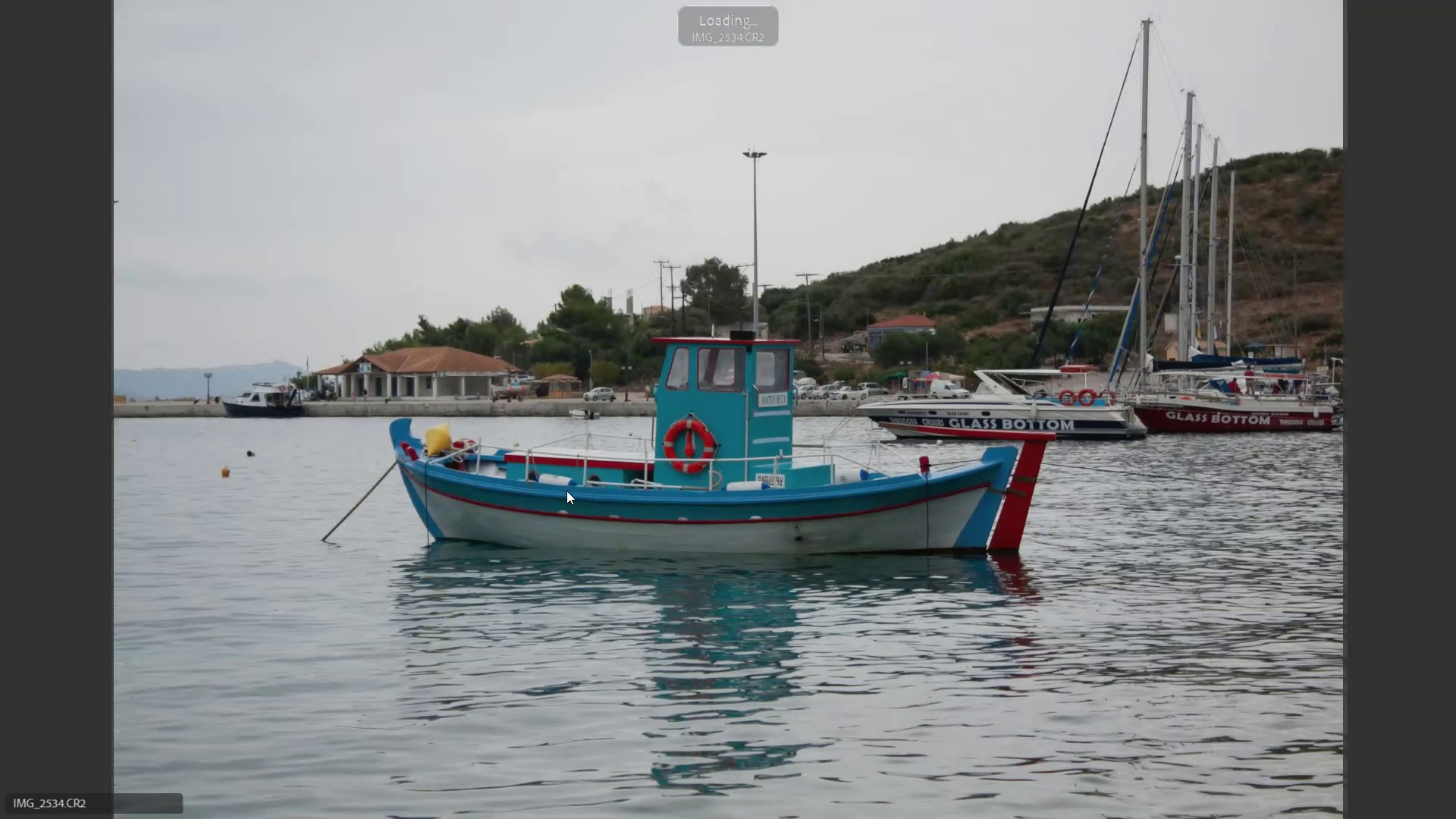 
key(ArrowRight)
 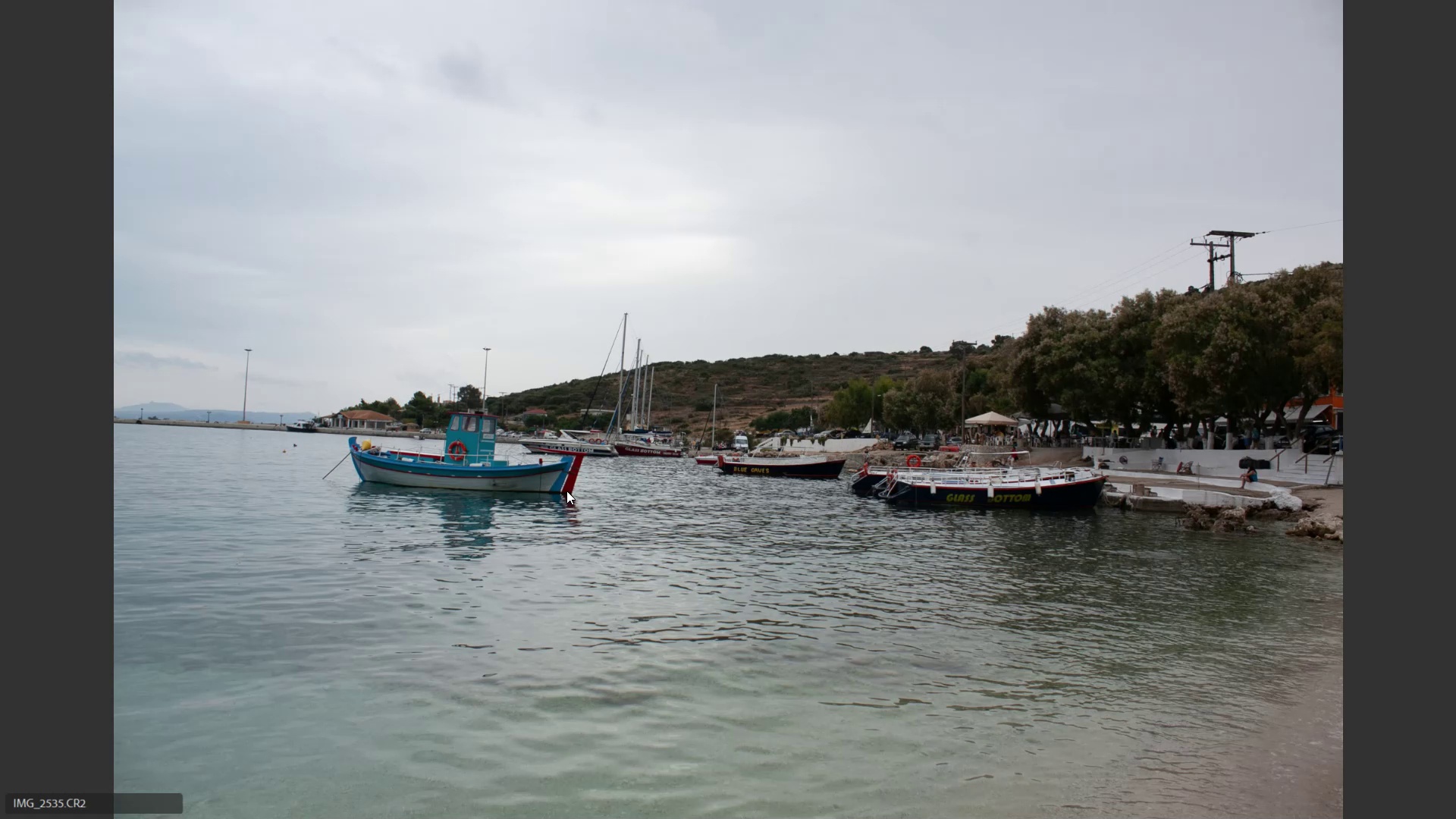 
key(ArrowLeft)
 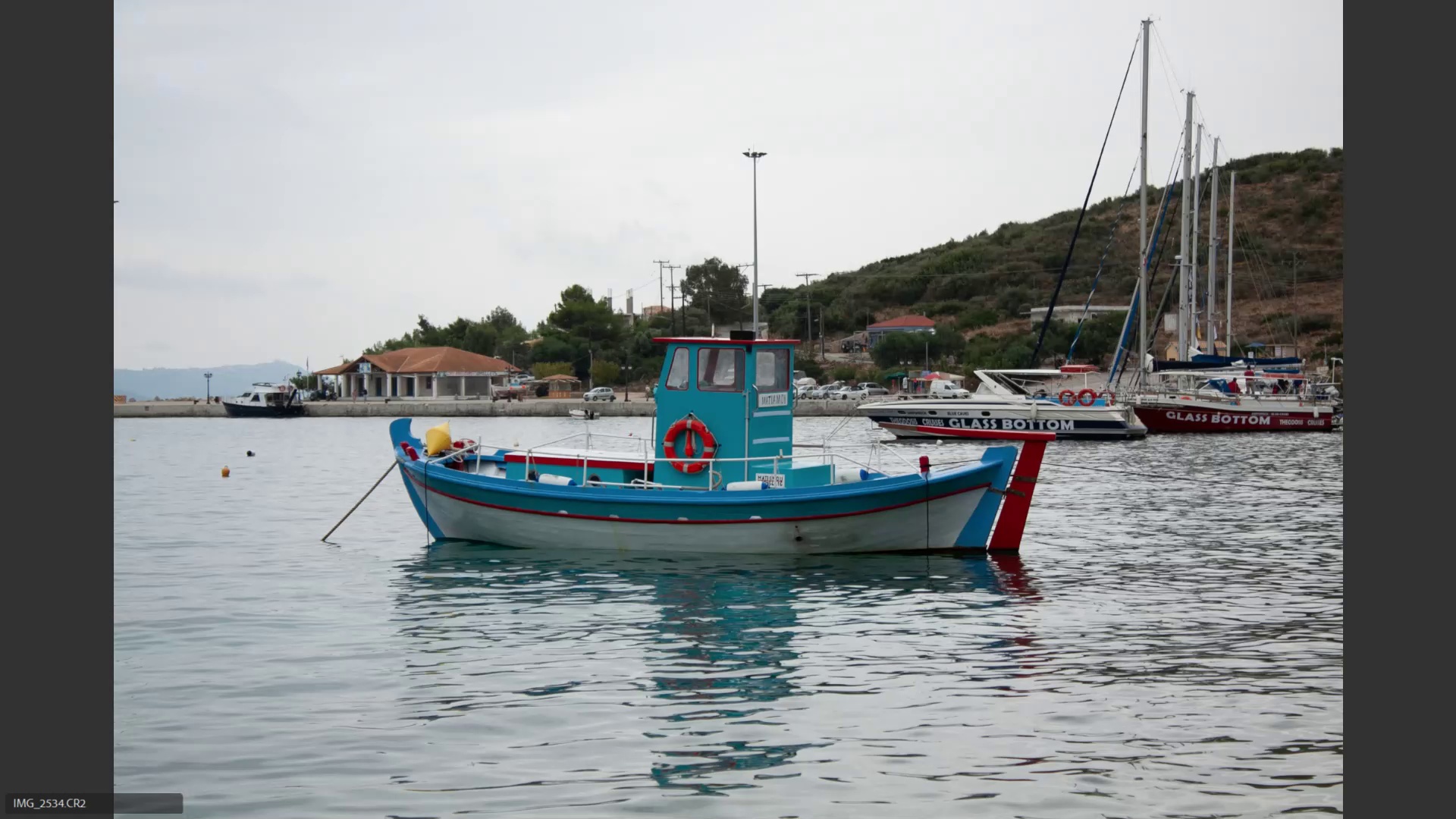 
key(6)
 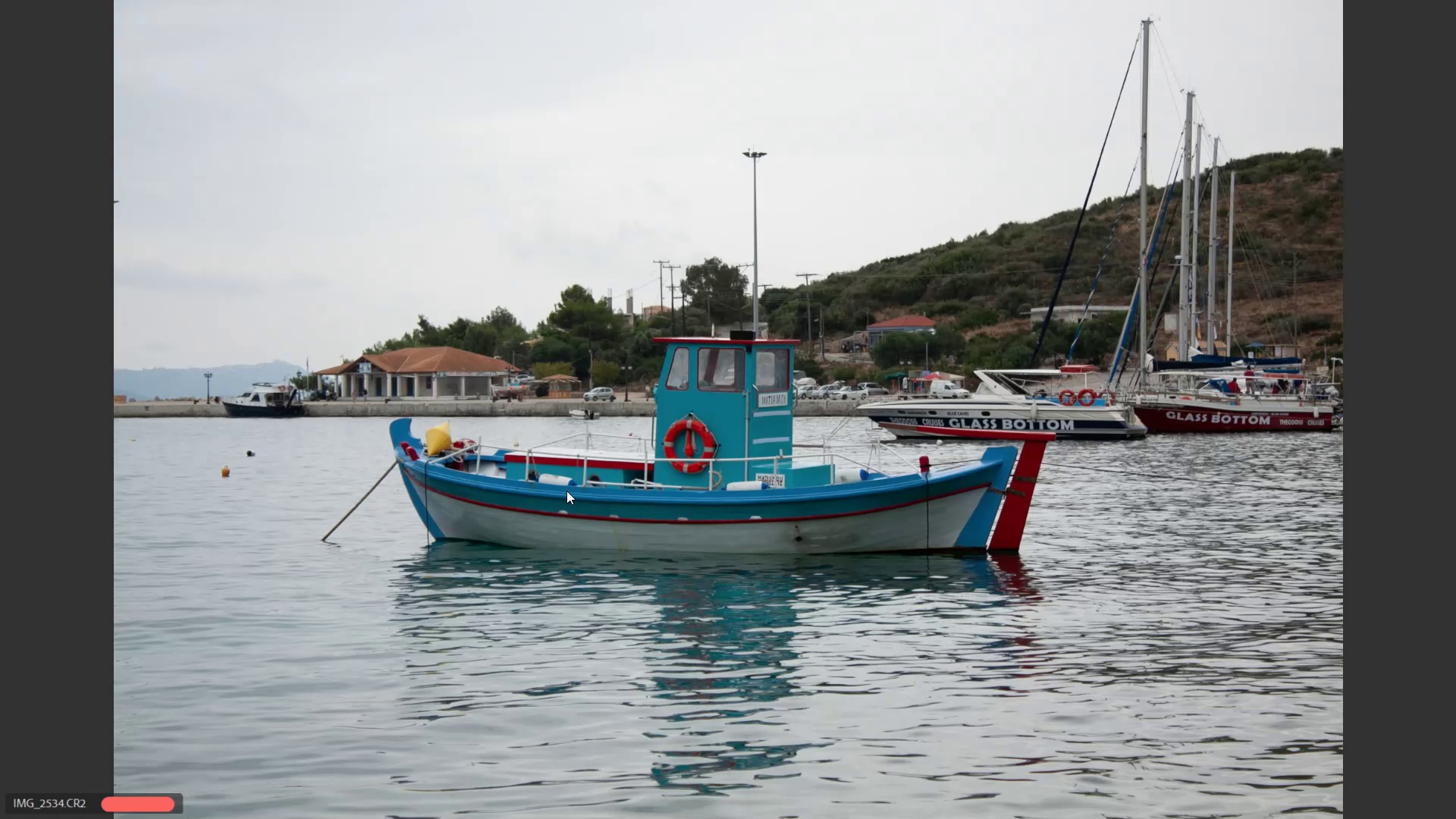 
key(ArrowRight)
 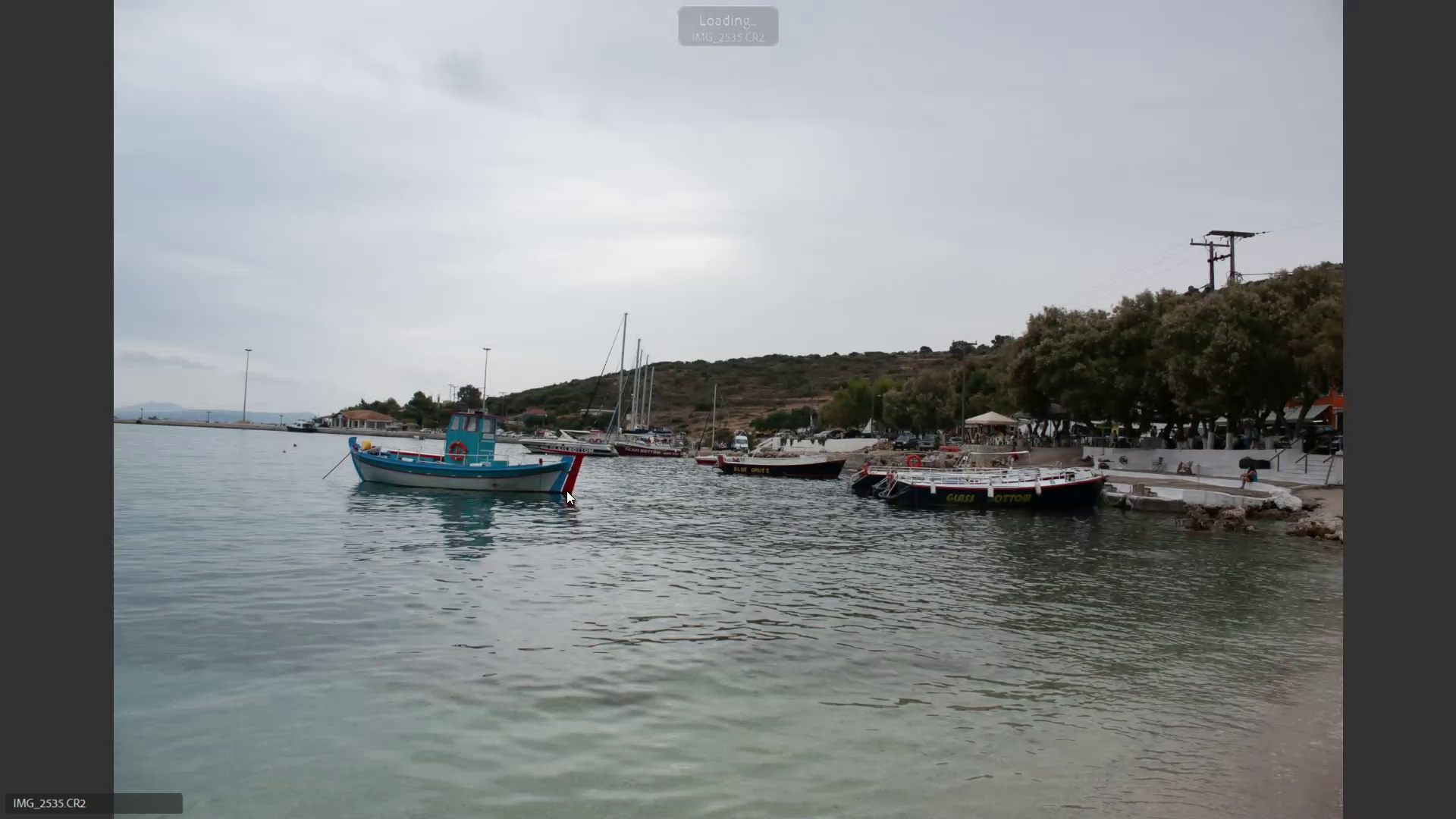 
key(ArrowRight)
 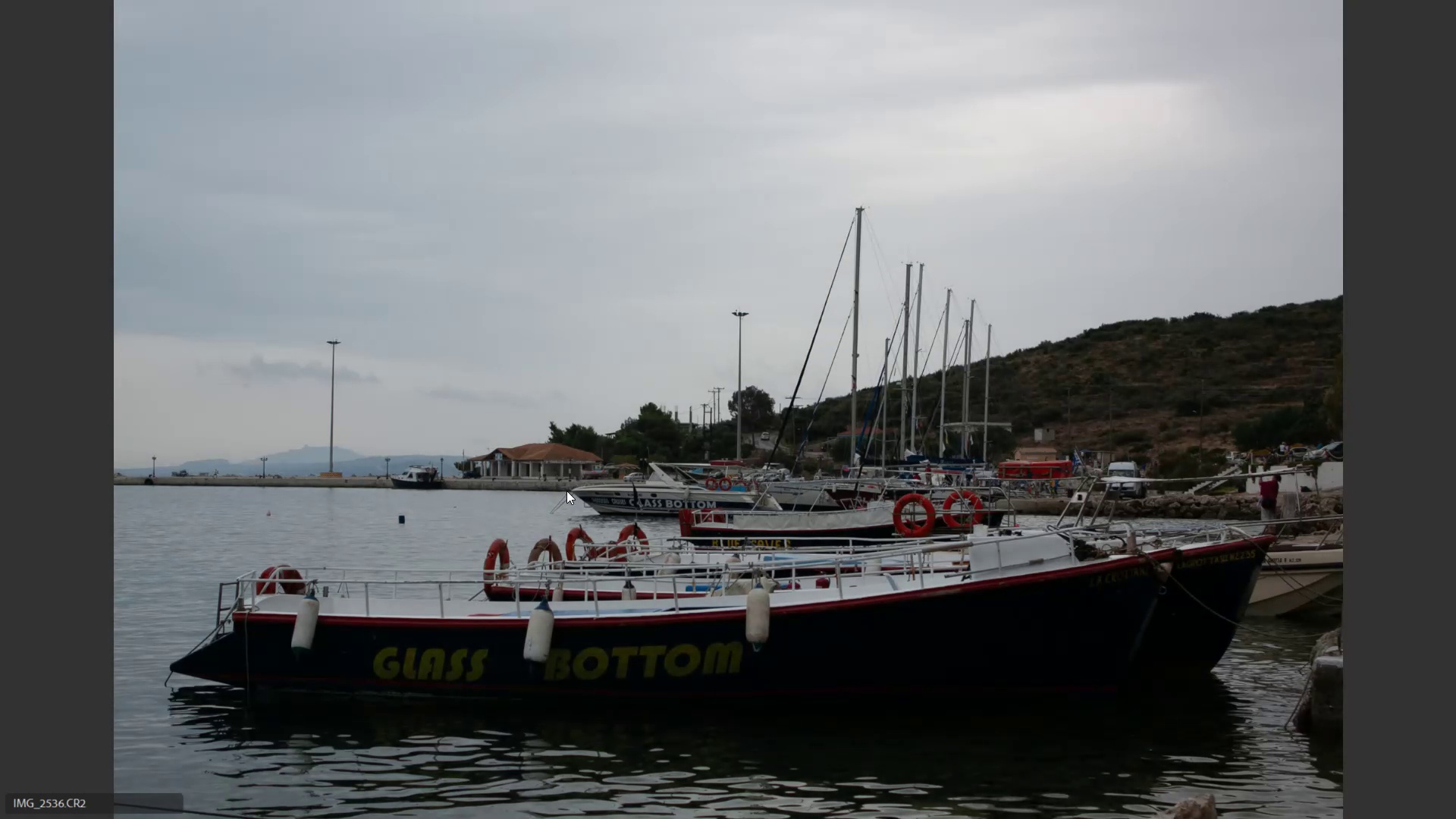 
hold_key(key=ArrowRight, duration=0.32)
 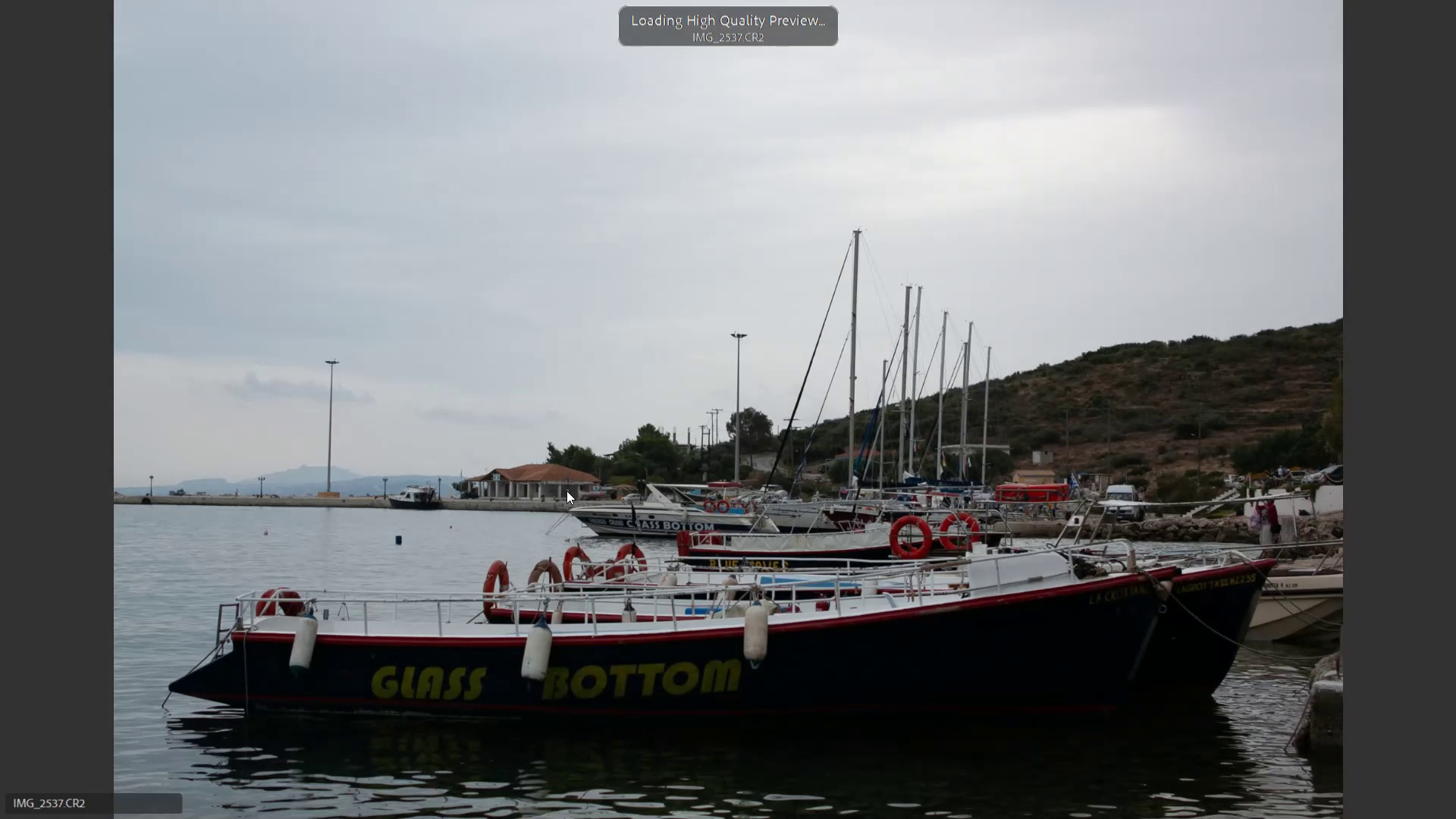 
key(ArrowLeft)
 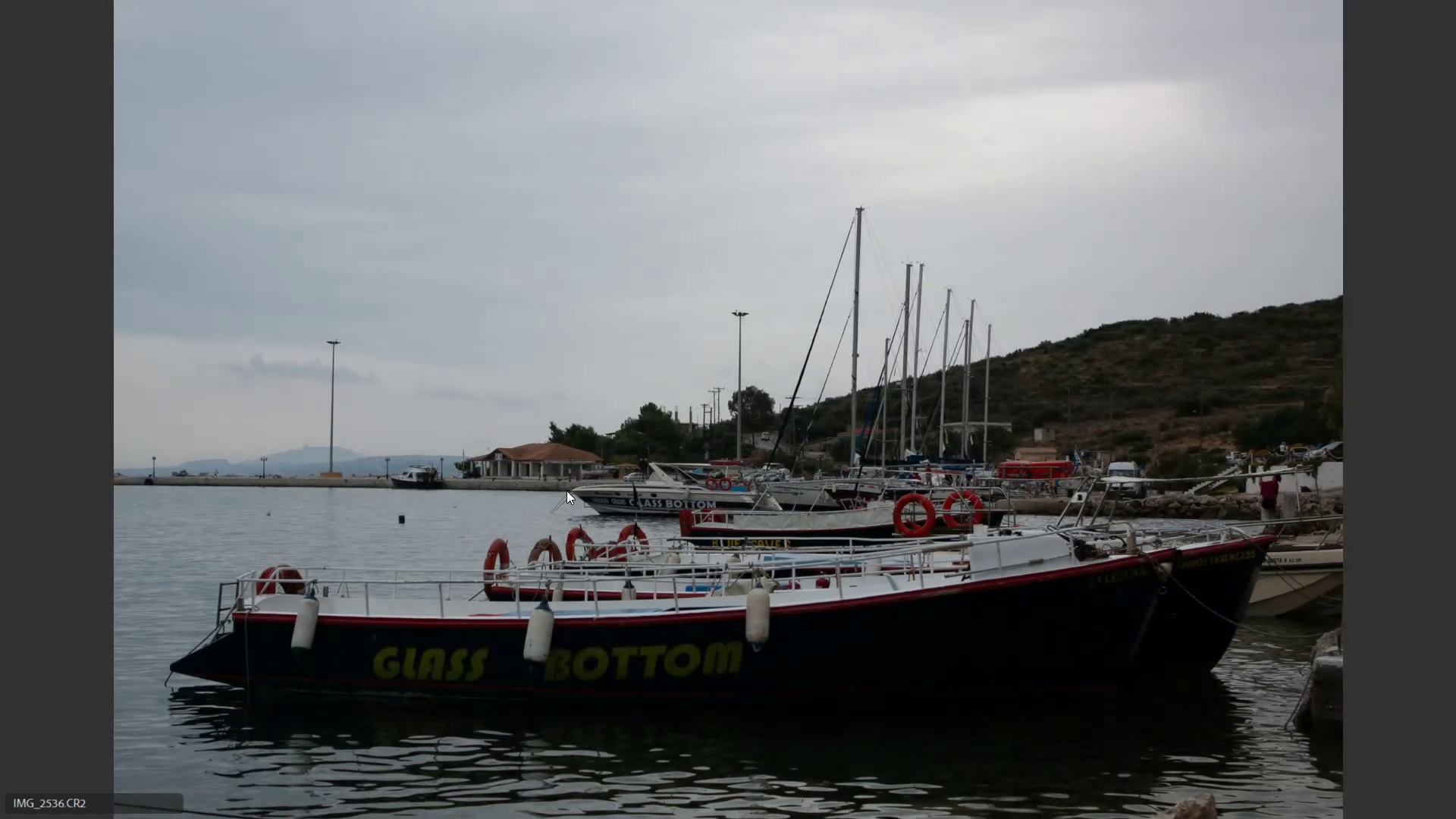 
key(ArrowRight)
 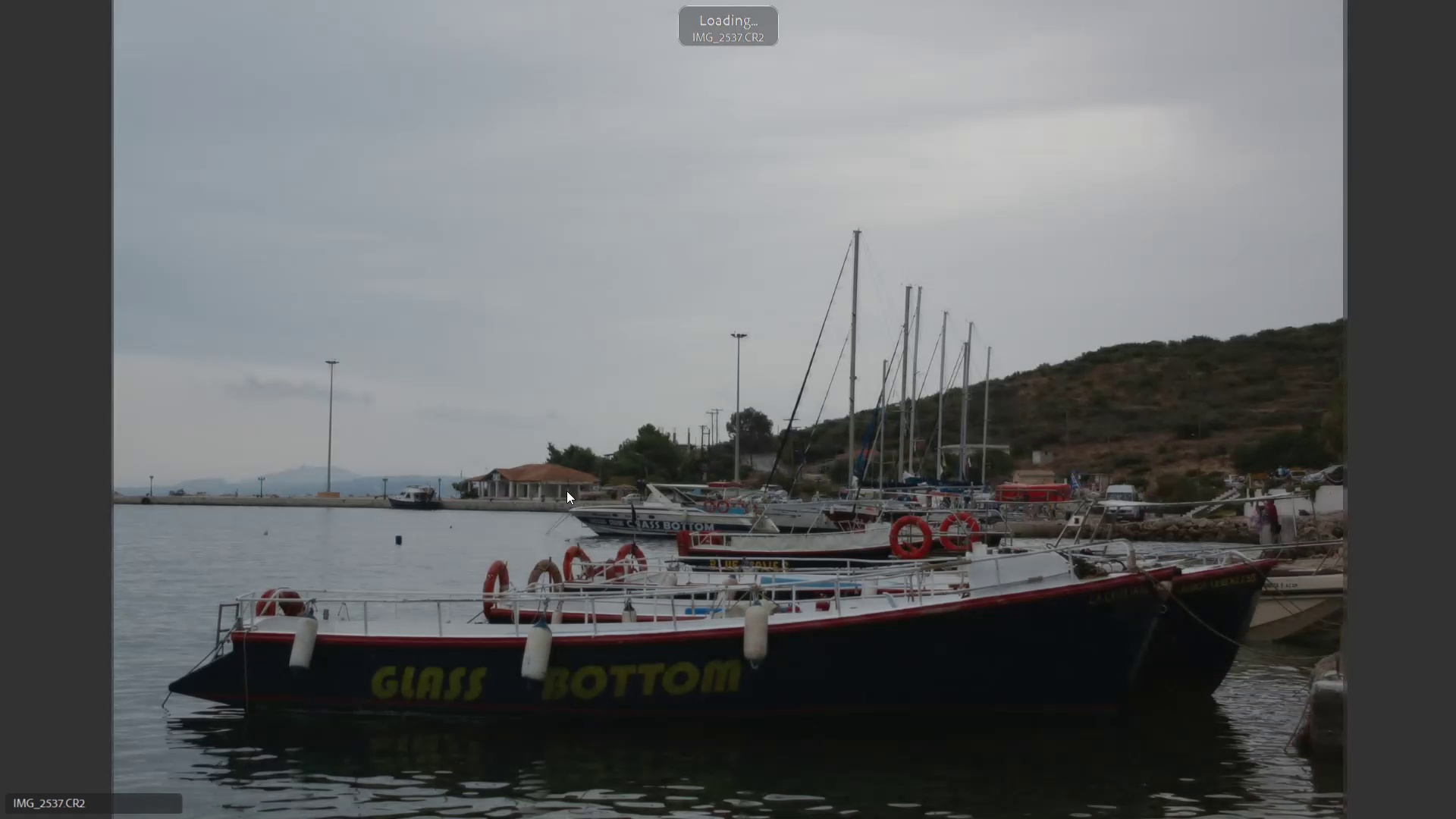 
key(ArrowRight)
 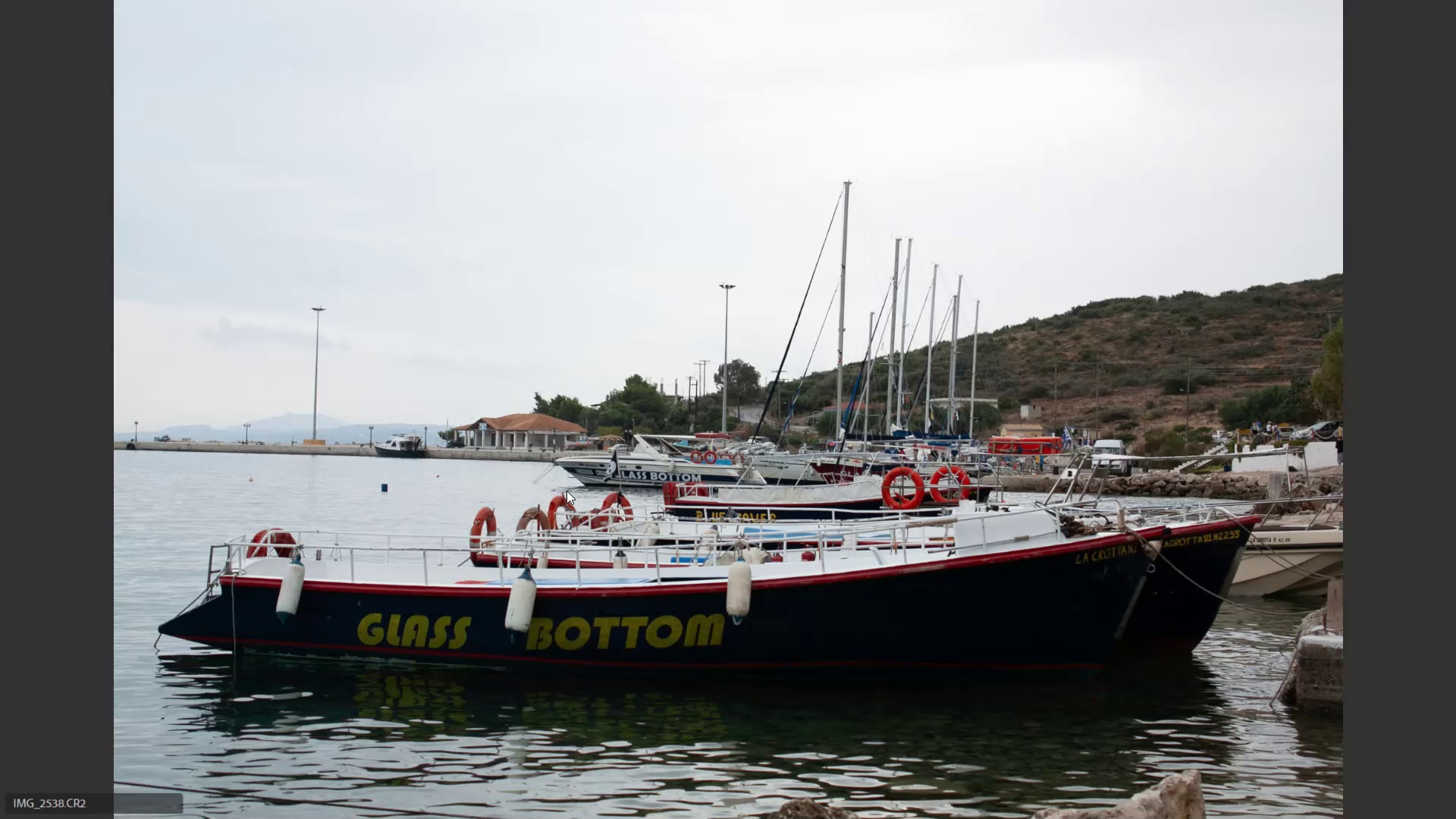 
key(ArrowRight)
 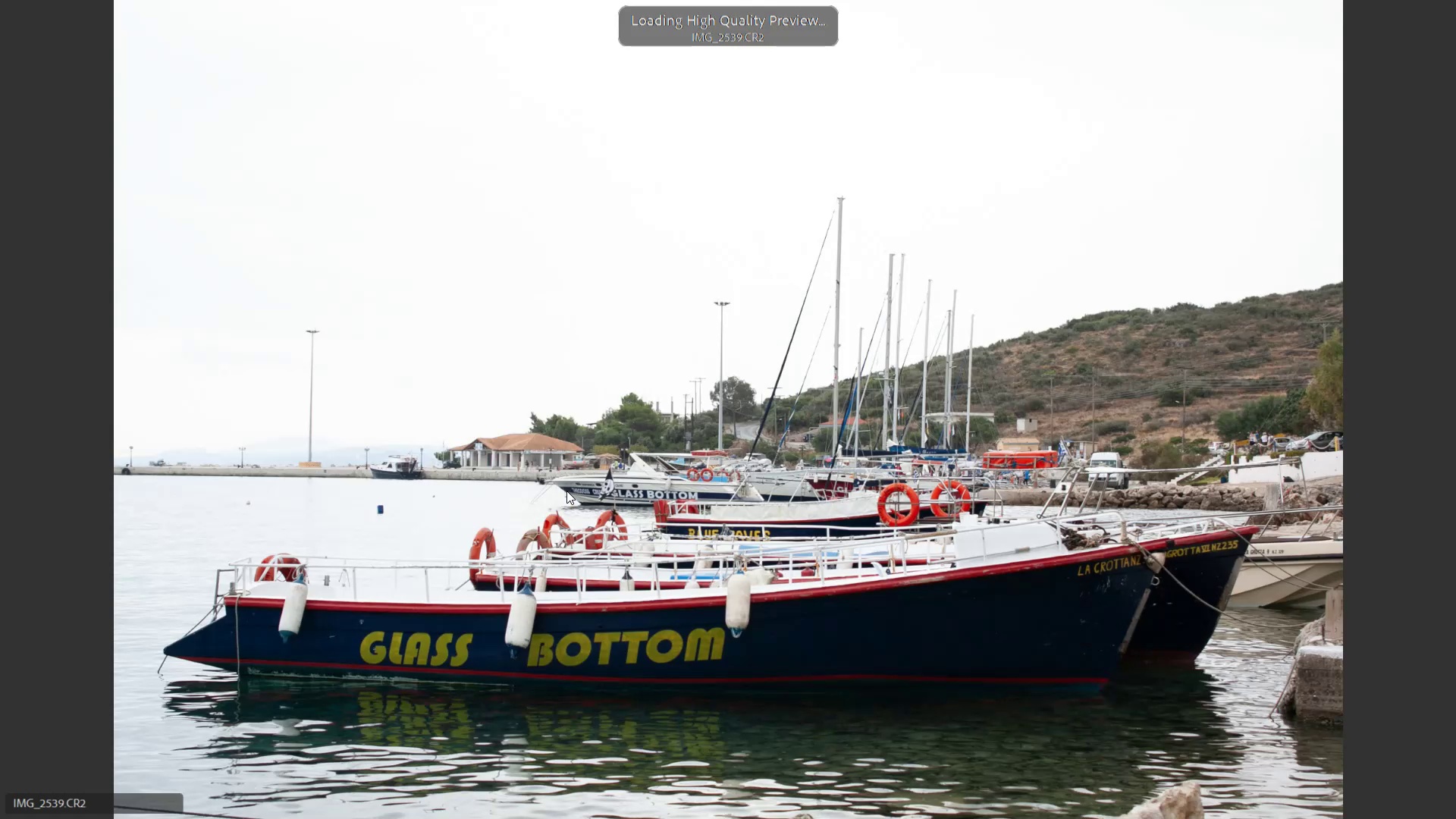 
key(ArrowRight)
 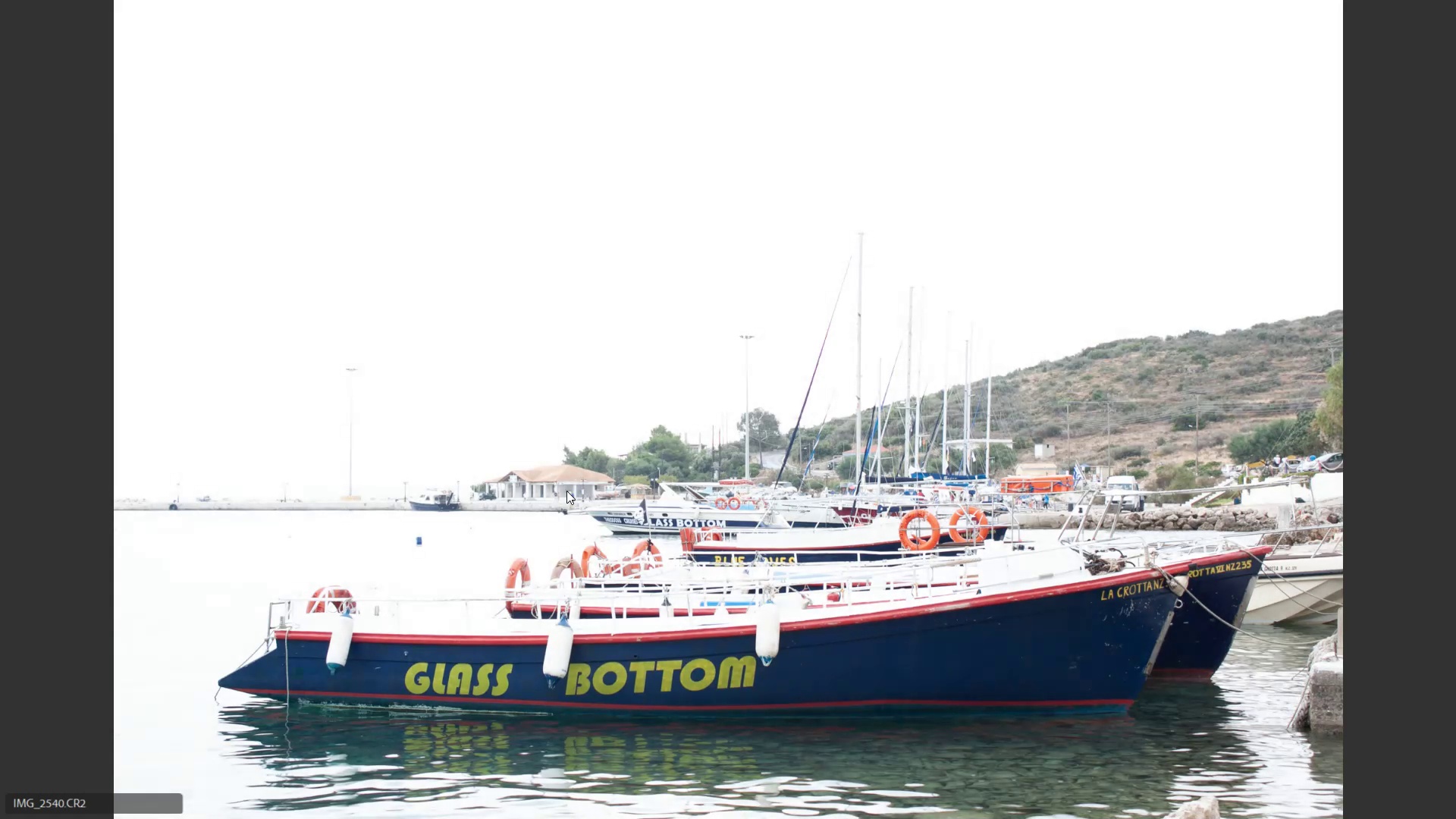 
key(ArrowLeft)
 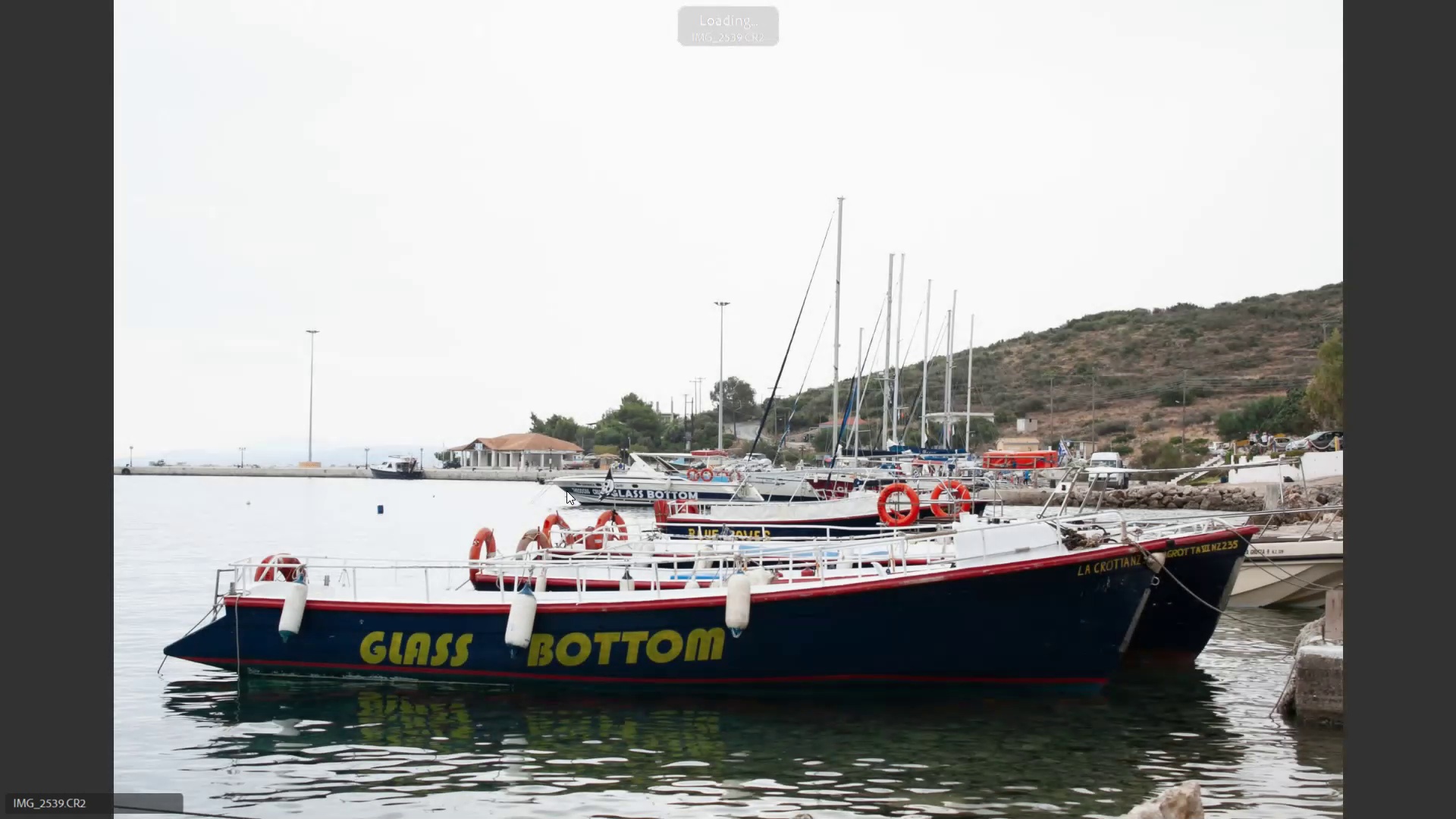 
key(ArrowLeft)
 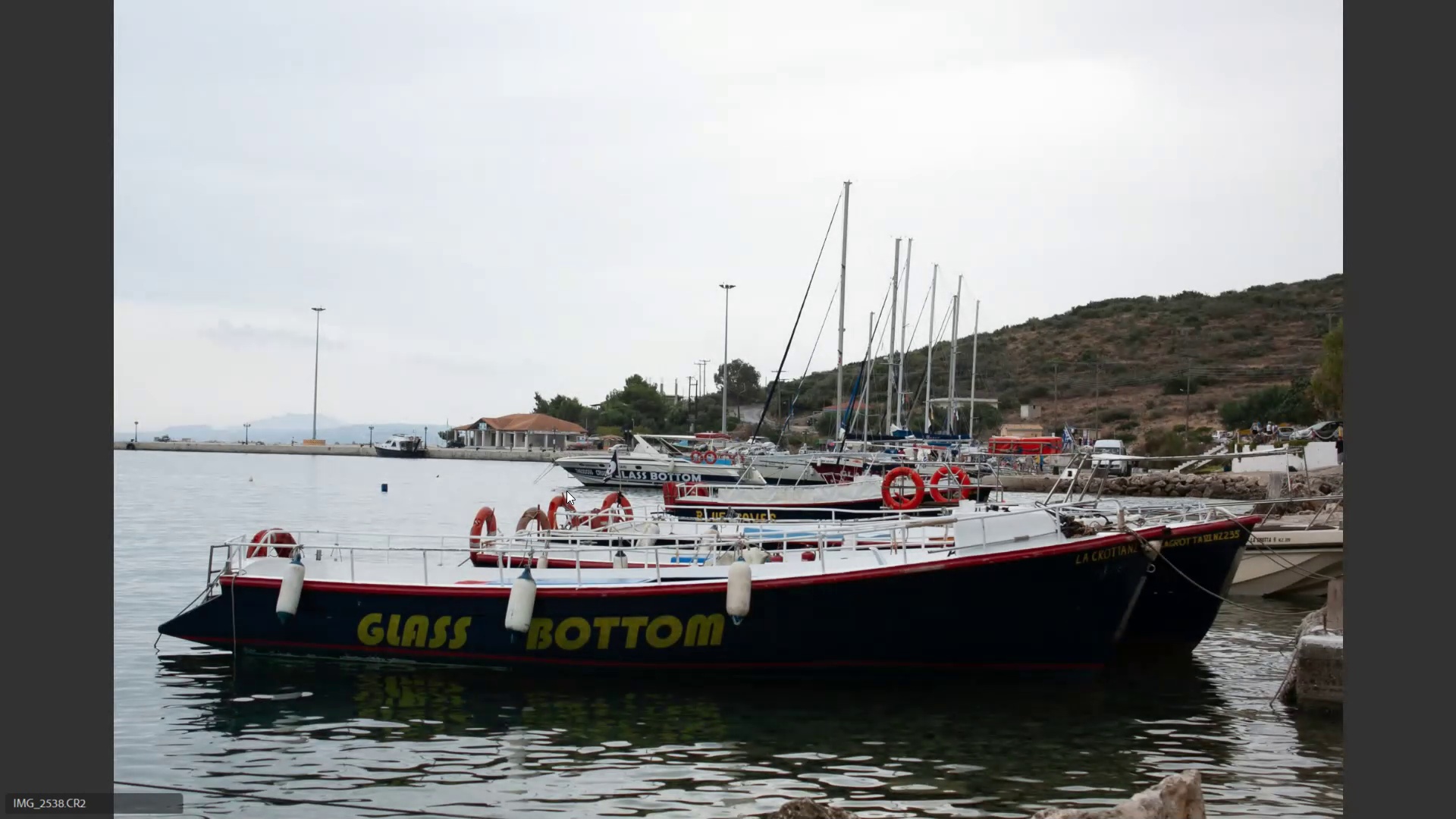 
key(ArrowLeft)
 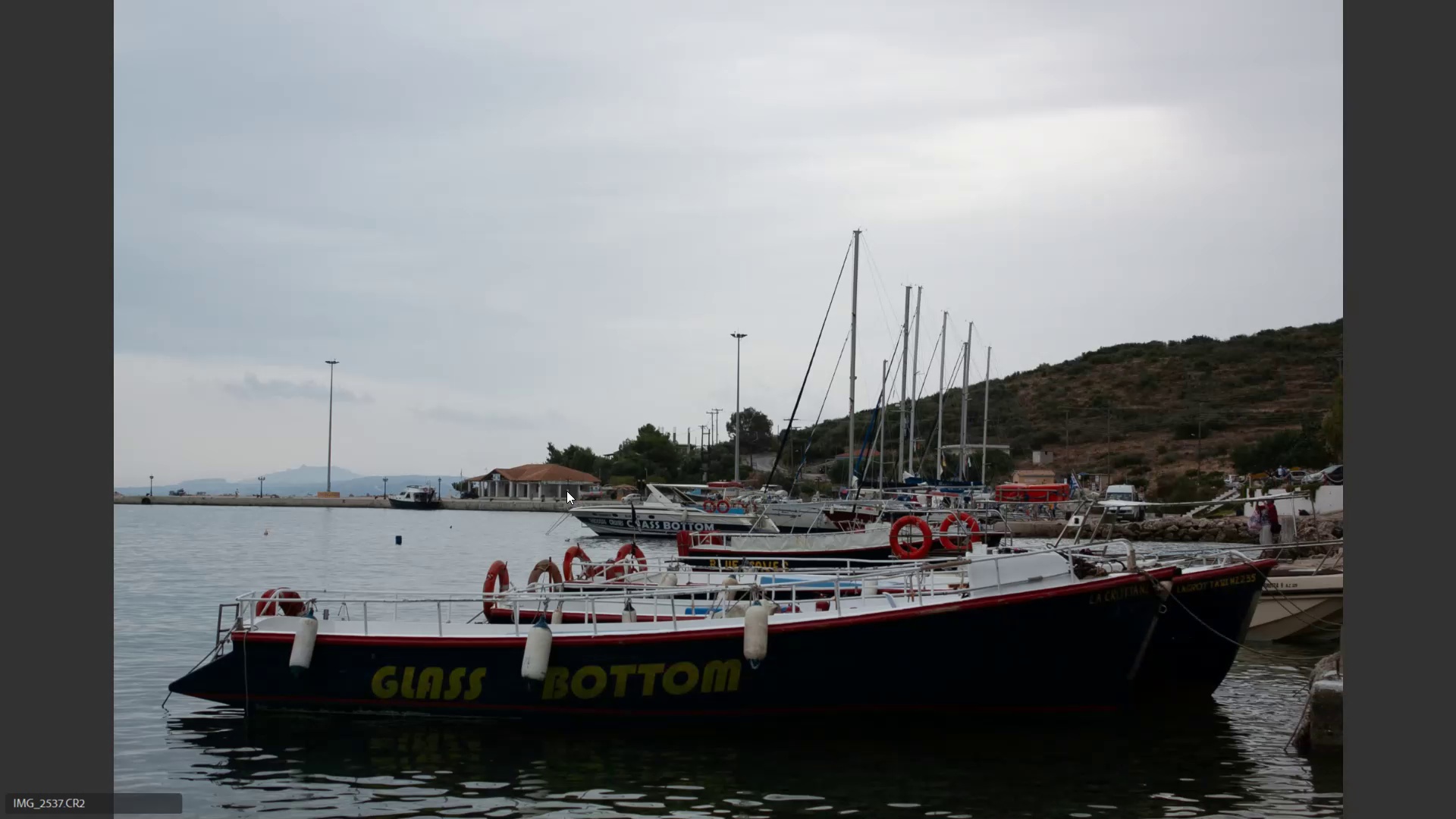 
key(ArrowRight)
 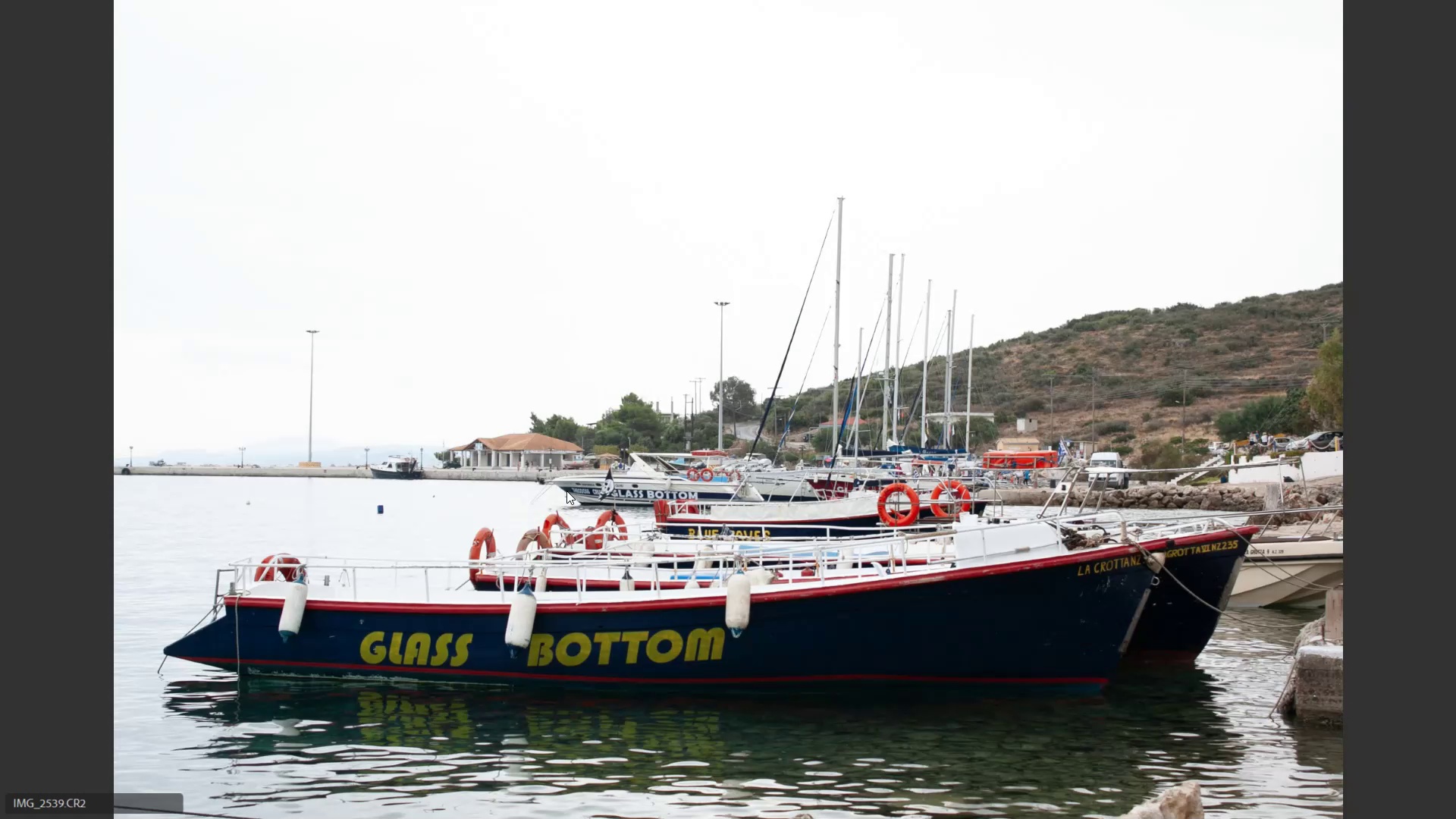 
key(ArrowRight)
 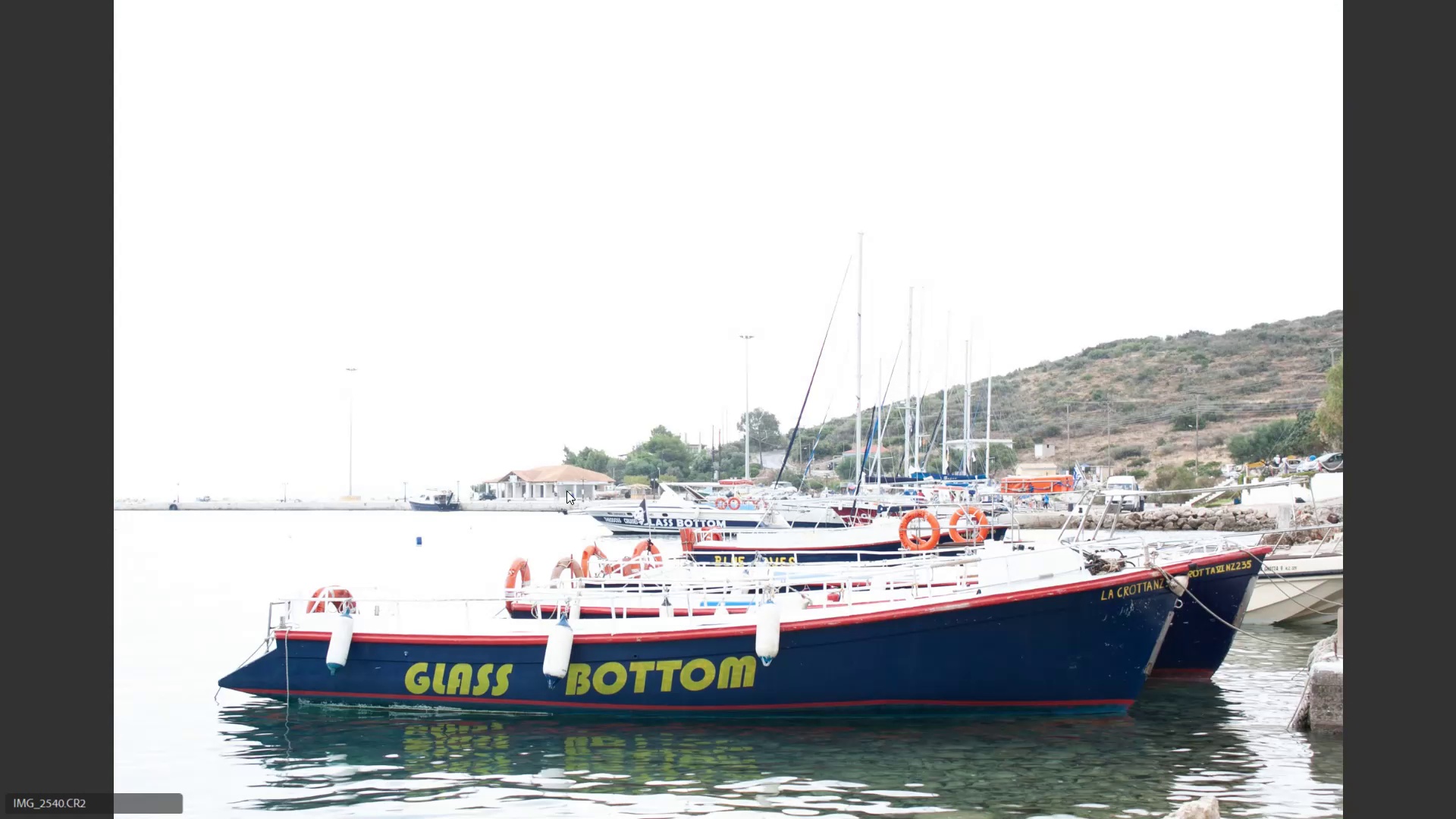 
key(ArrowRight)
 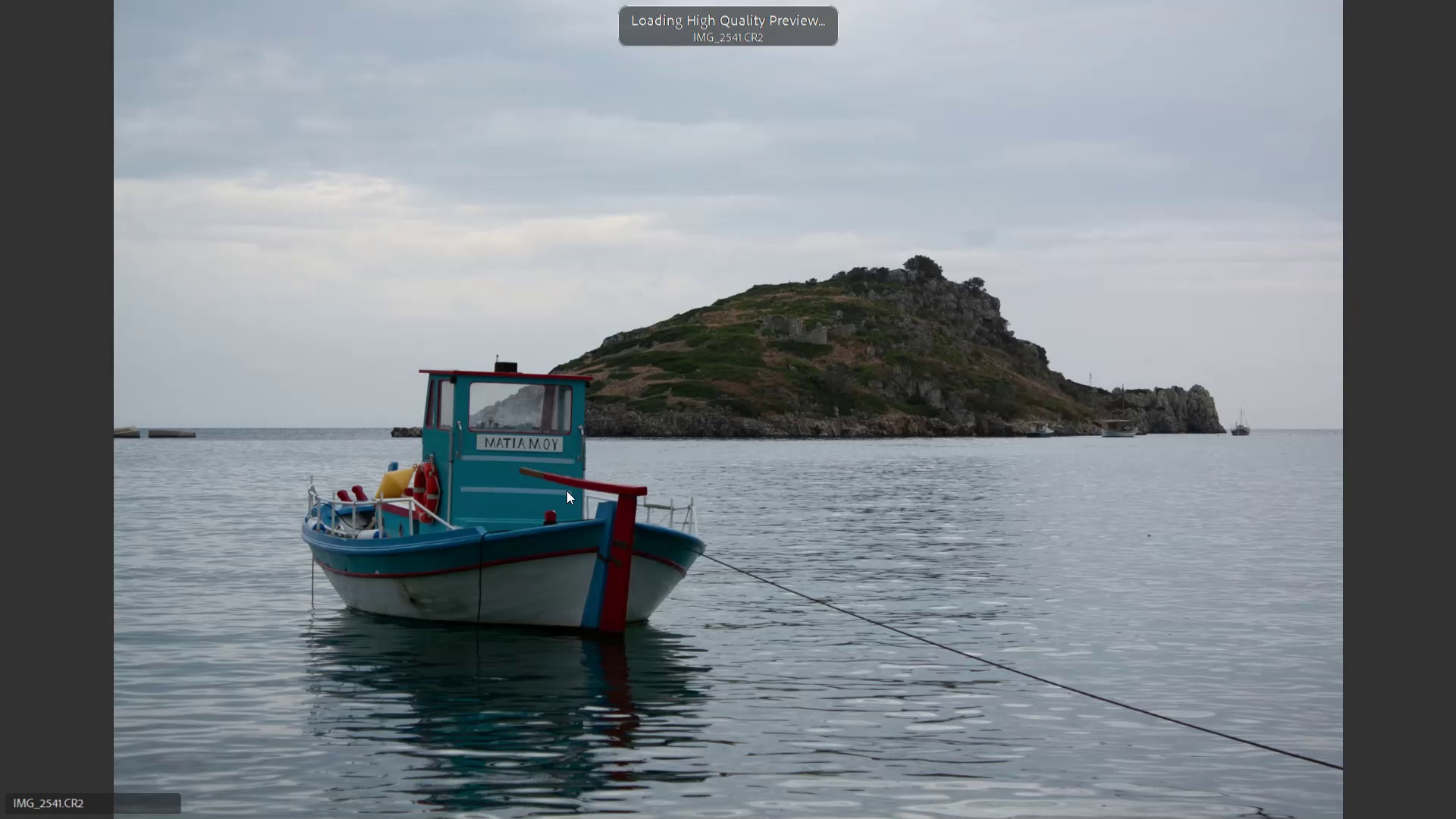 
key(ArrowRight)
 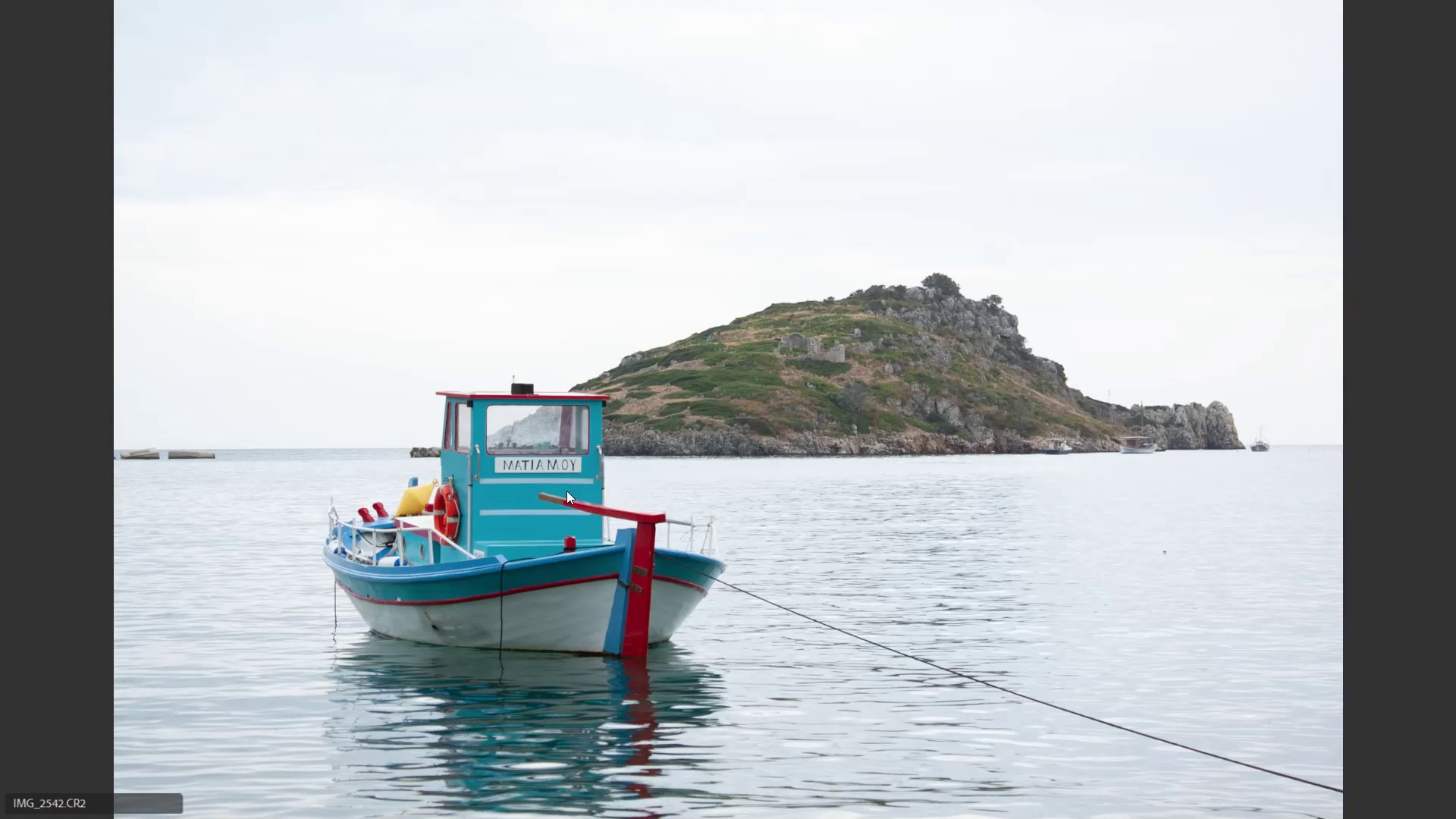 
key(ArrowLeft)
 